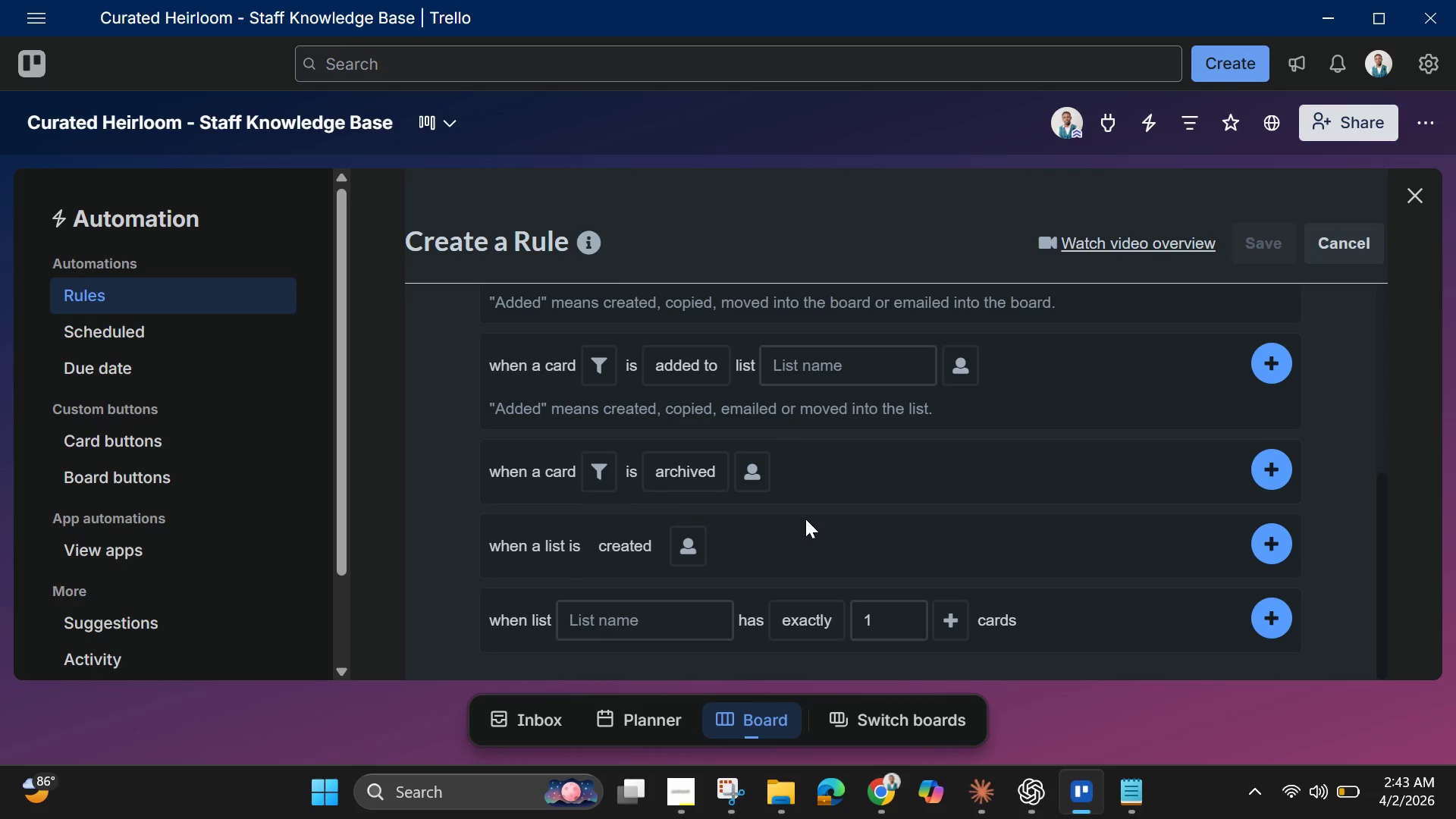 
scroll: coordinate [808, 522], scroll_direction: up, amount: 1.0
 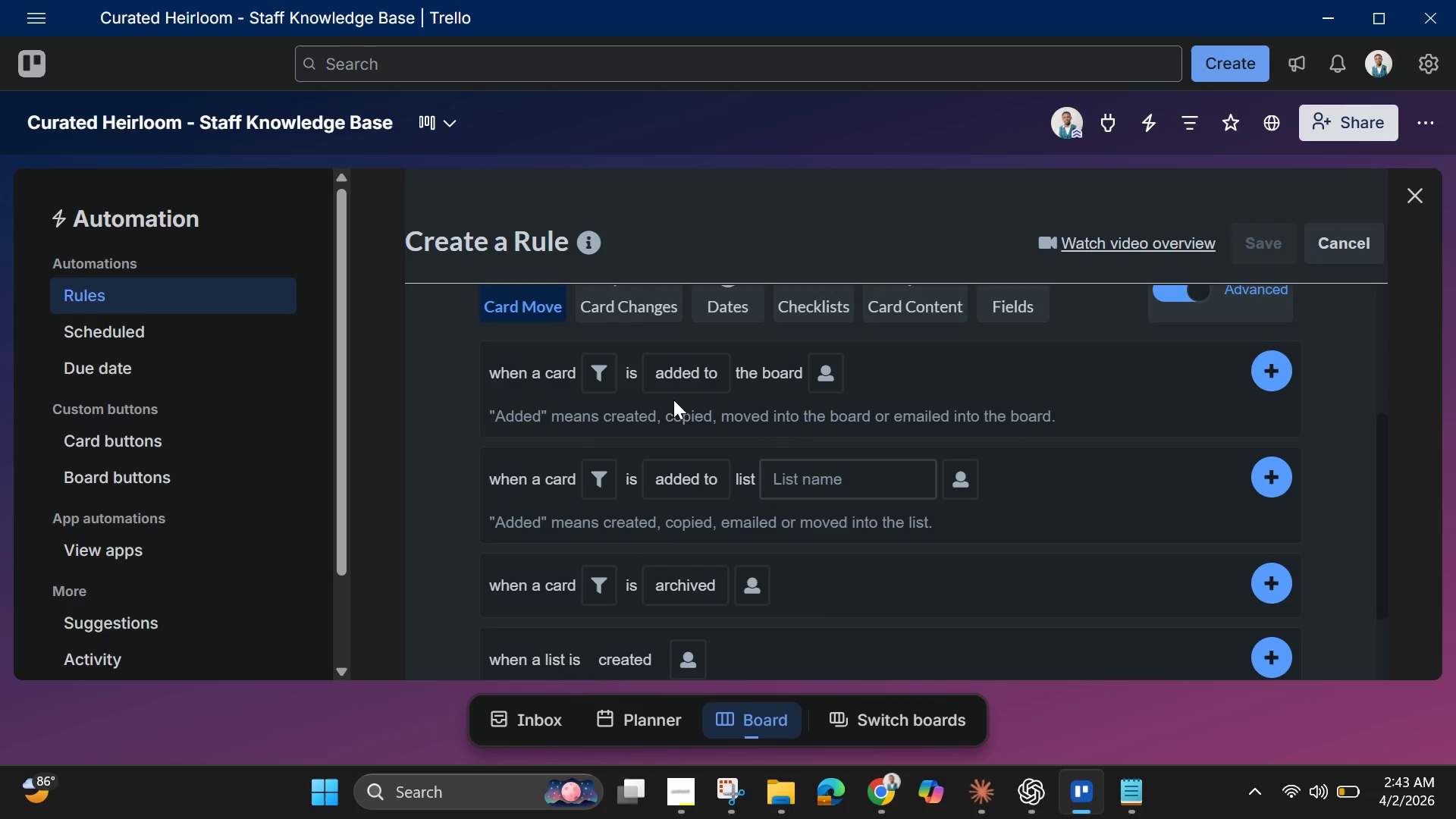 
left_click([617, 308])
 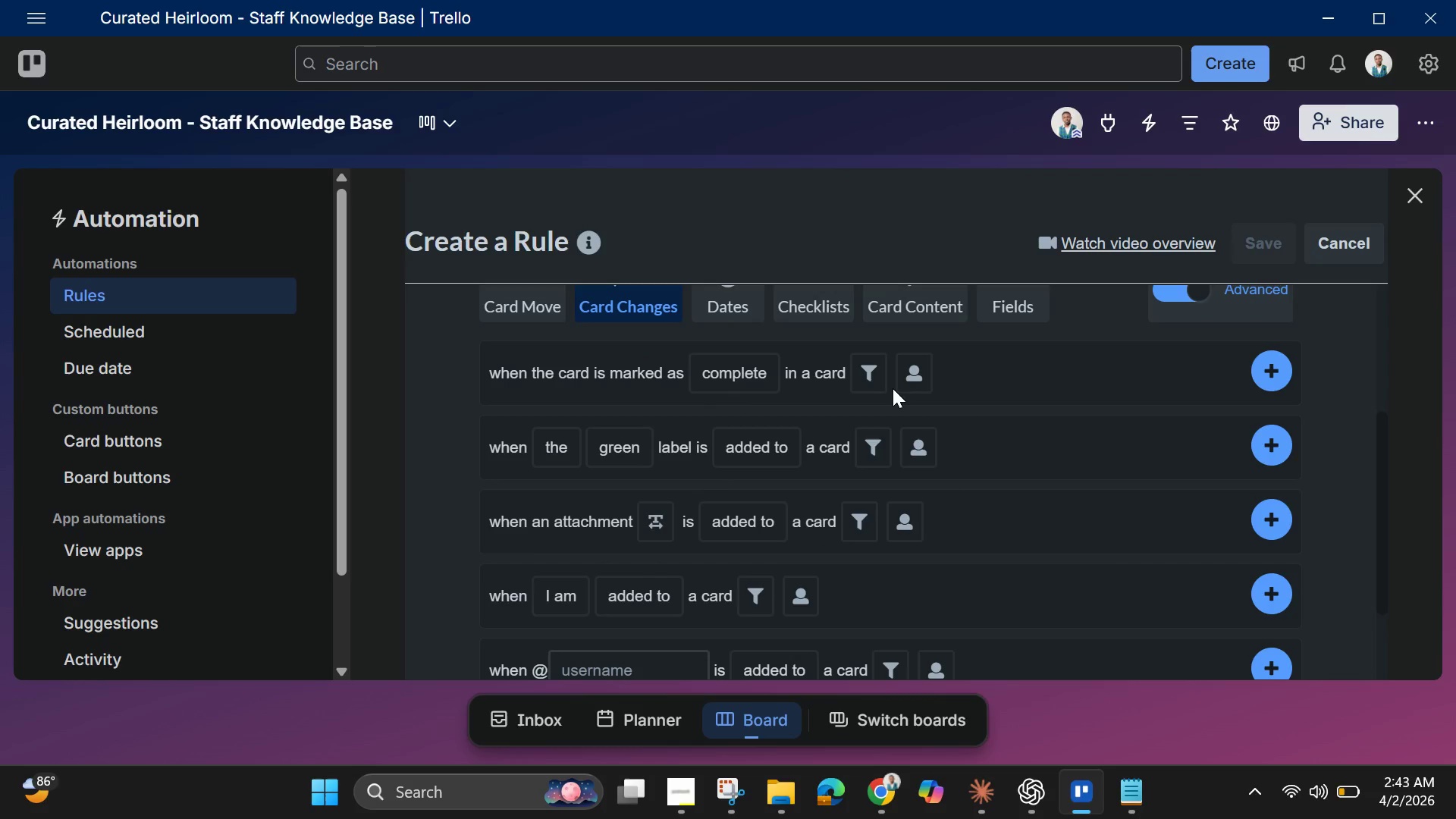 
wait(6.61)
 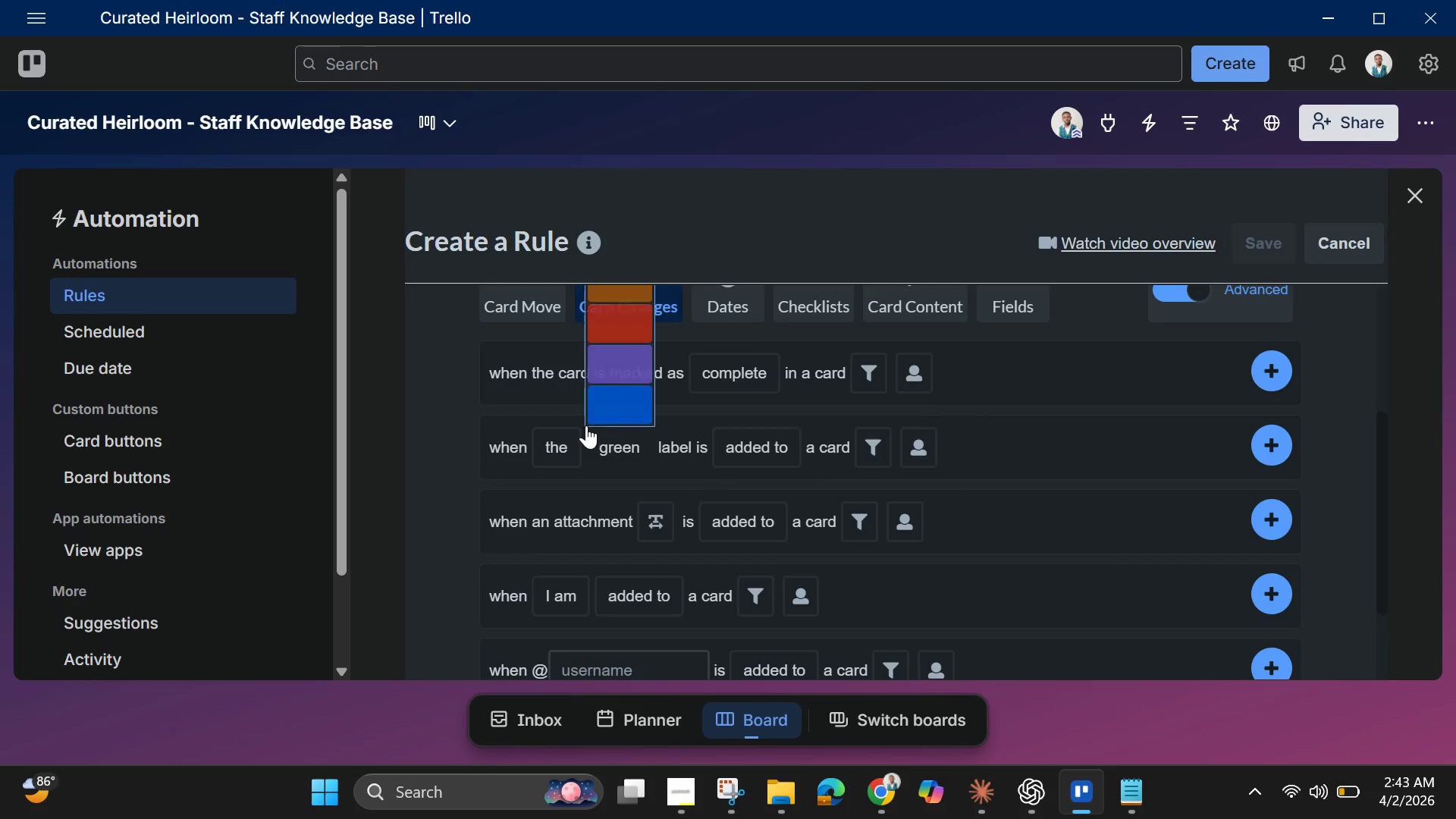 
scroll: coordinate [644, 540], scroll_direction: down, amount: 4.0
 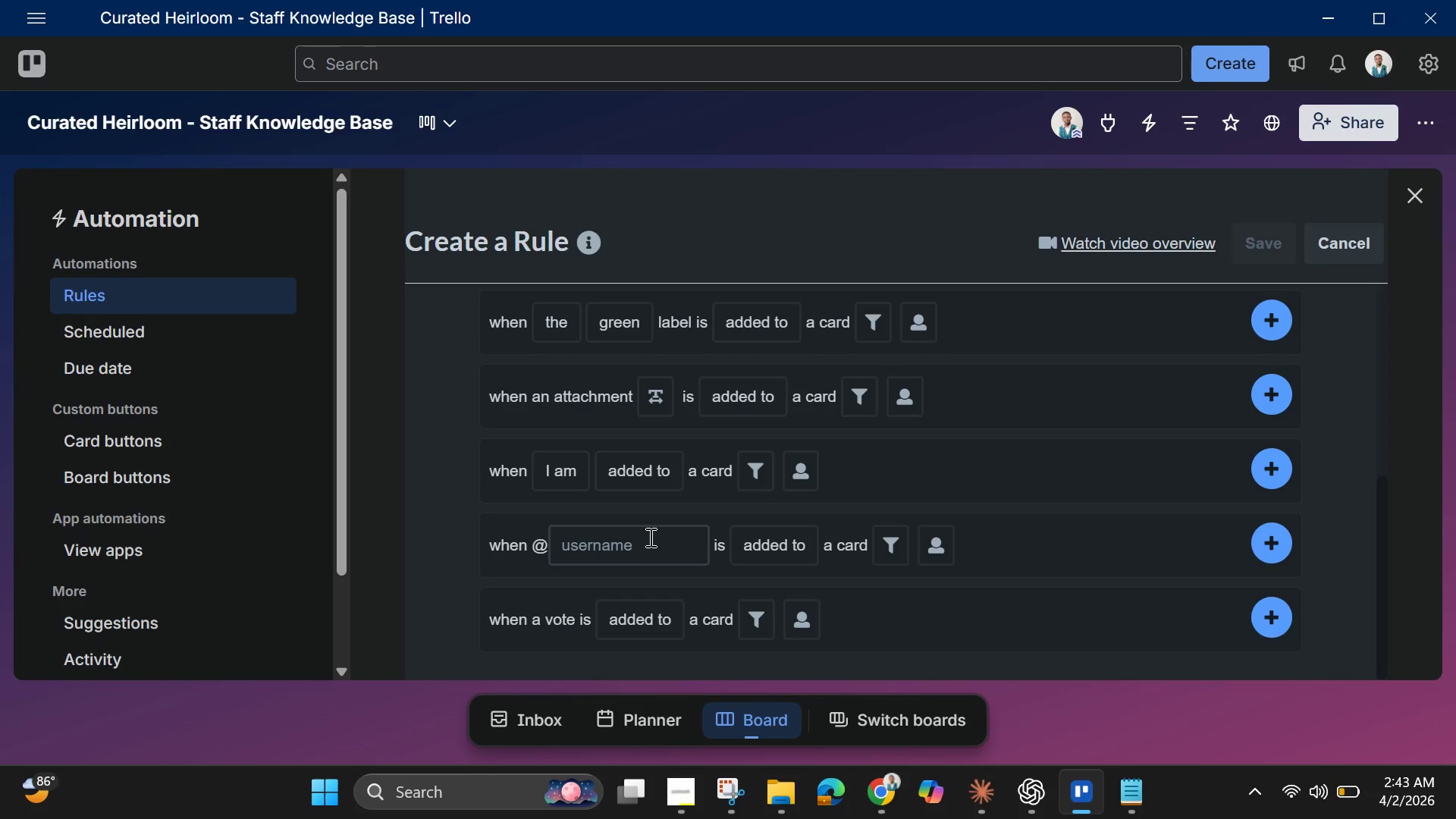 
scroll: coordinate [649, 537], scroll_direction: up, amount: 2.0
 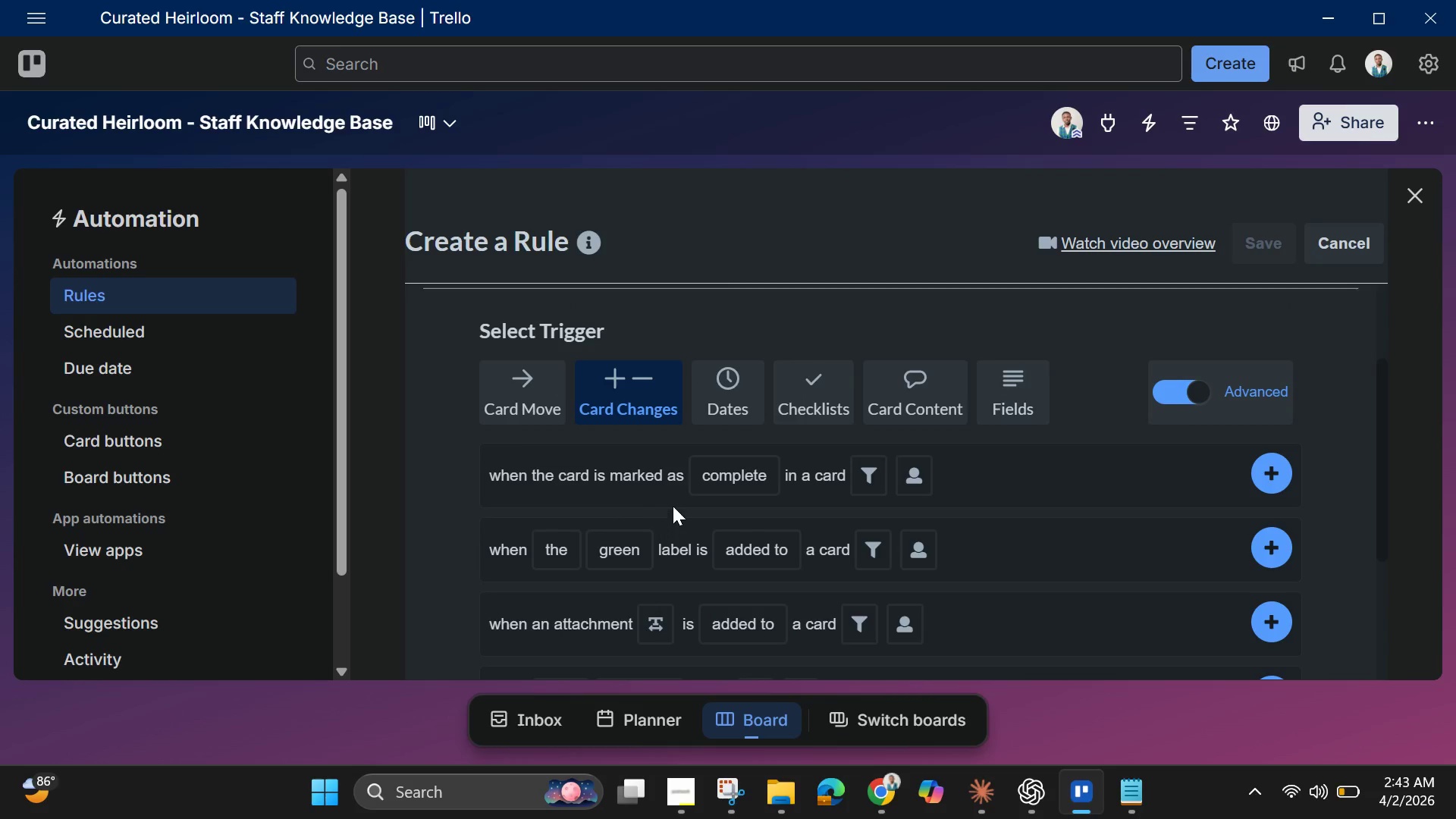 
mouse_move([749, 488])
 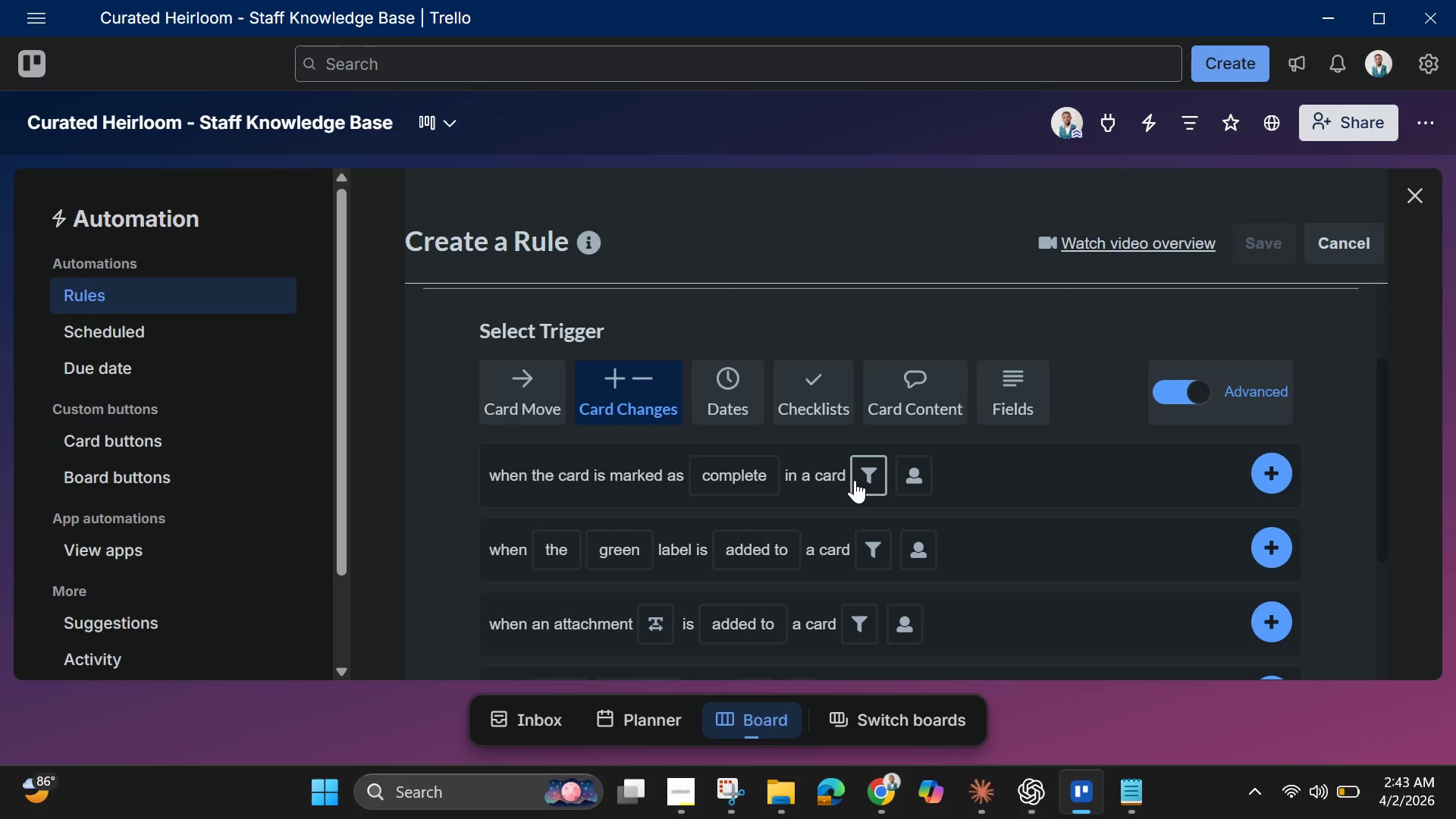 
wait(9.28)
 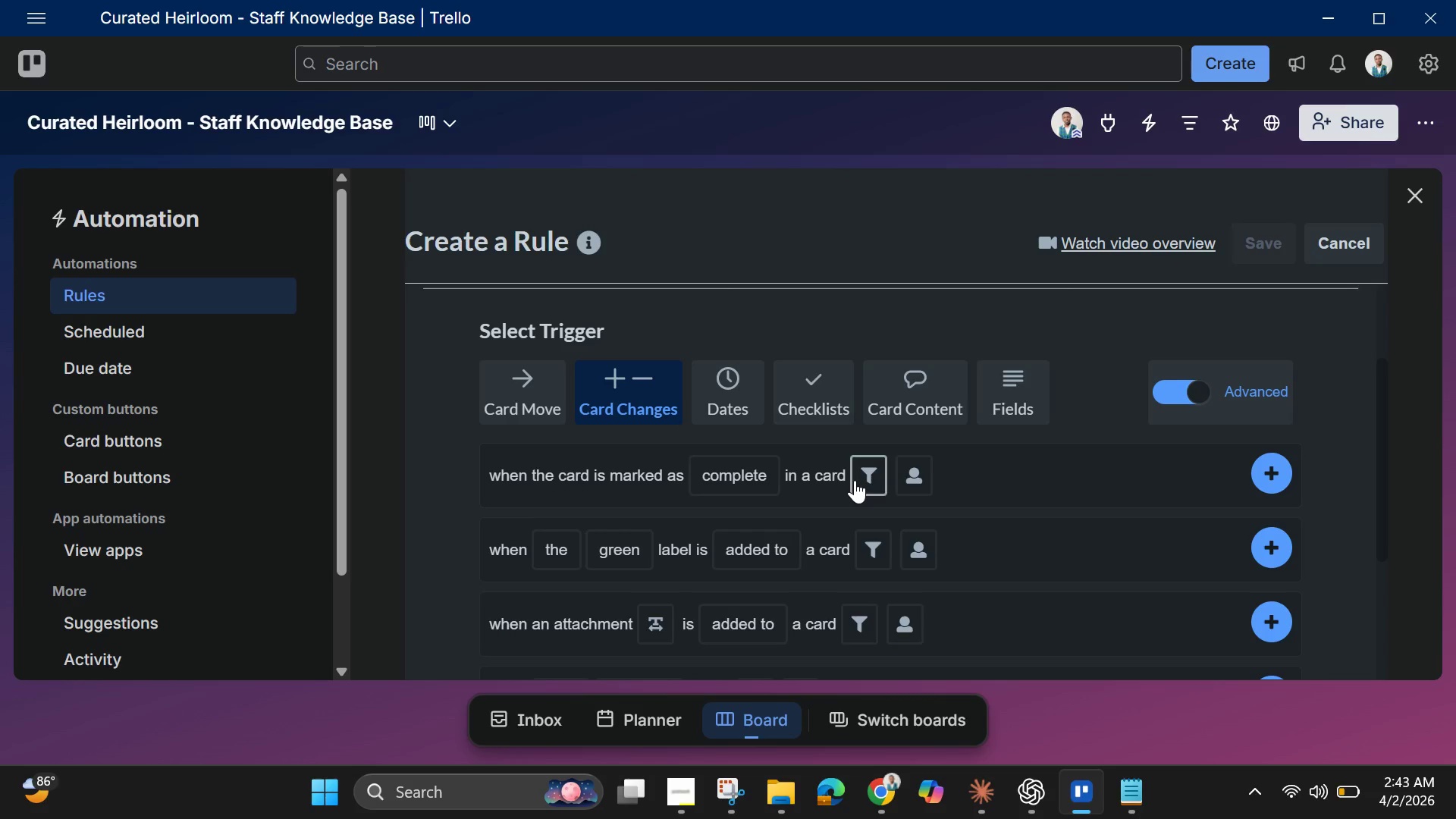 
left_click([703, 488])
 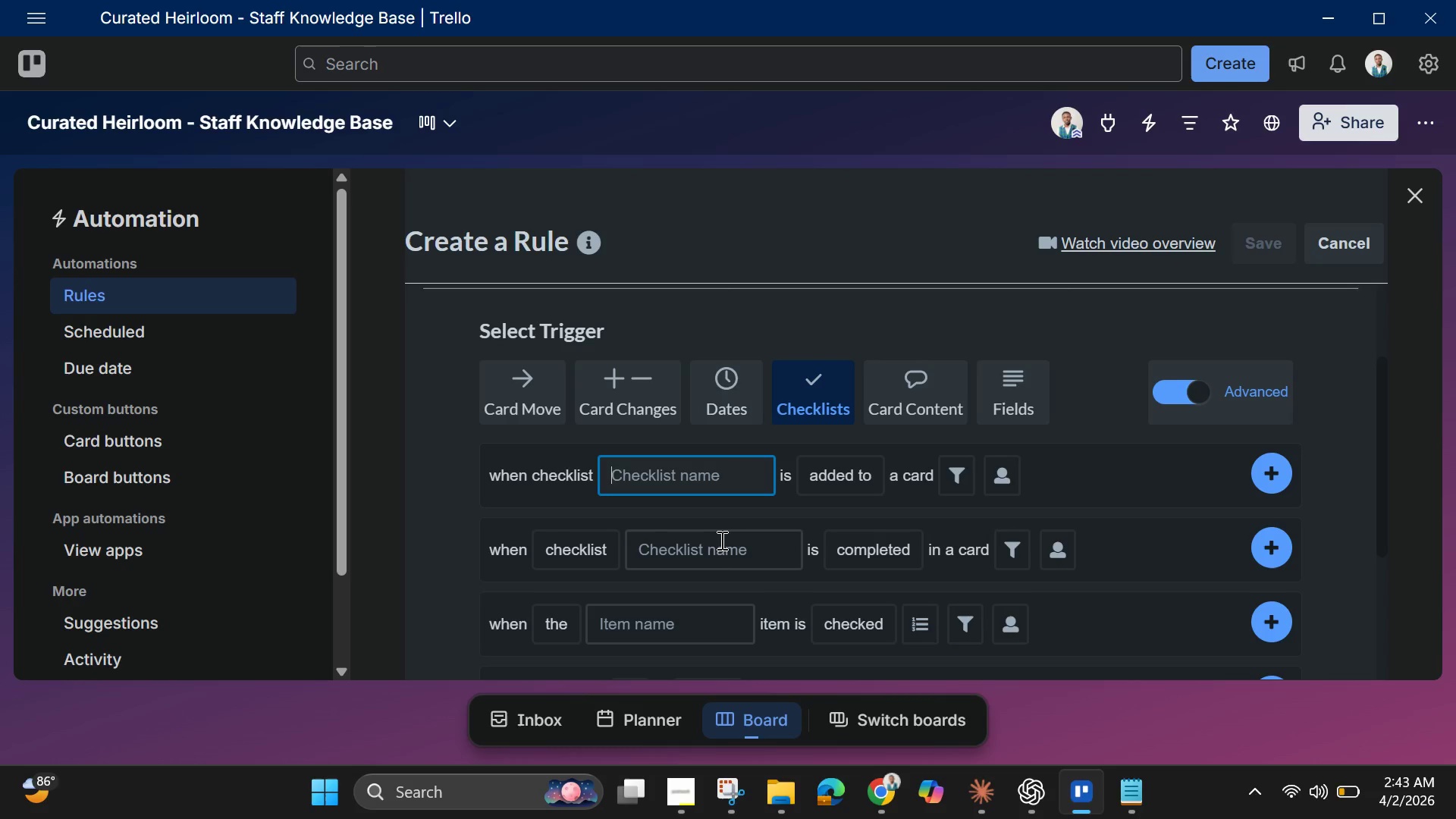 
left_click([719, 558])
 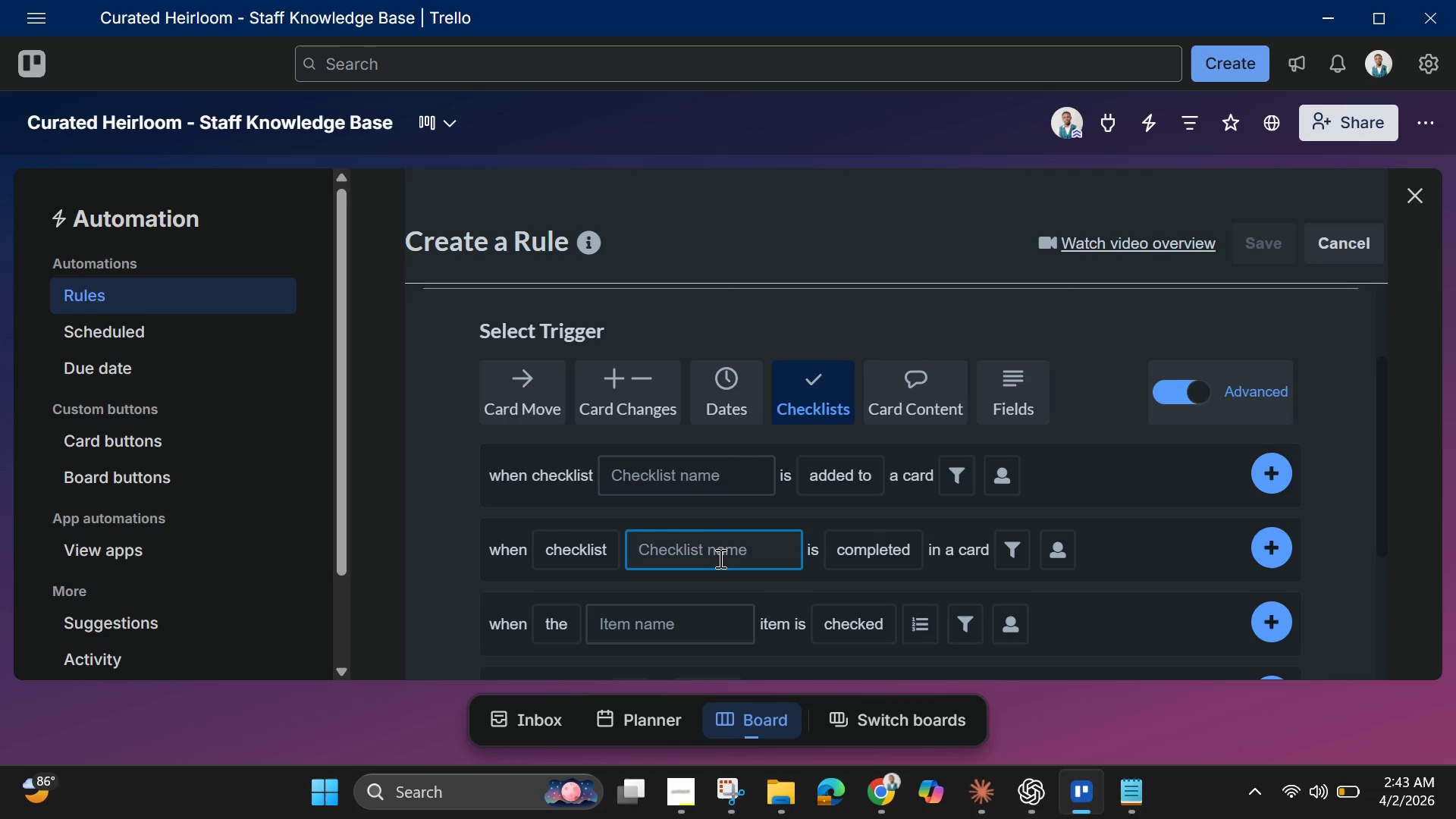 
wait(5.12)
 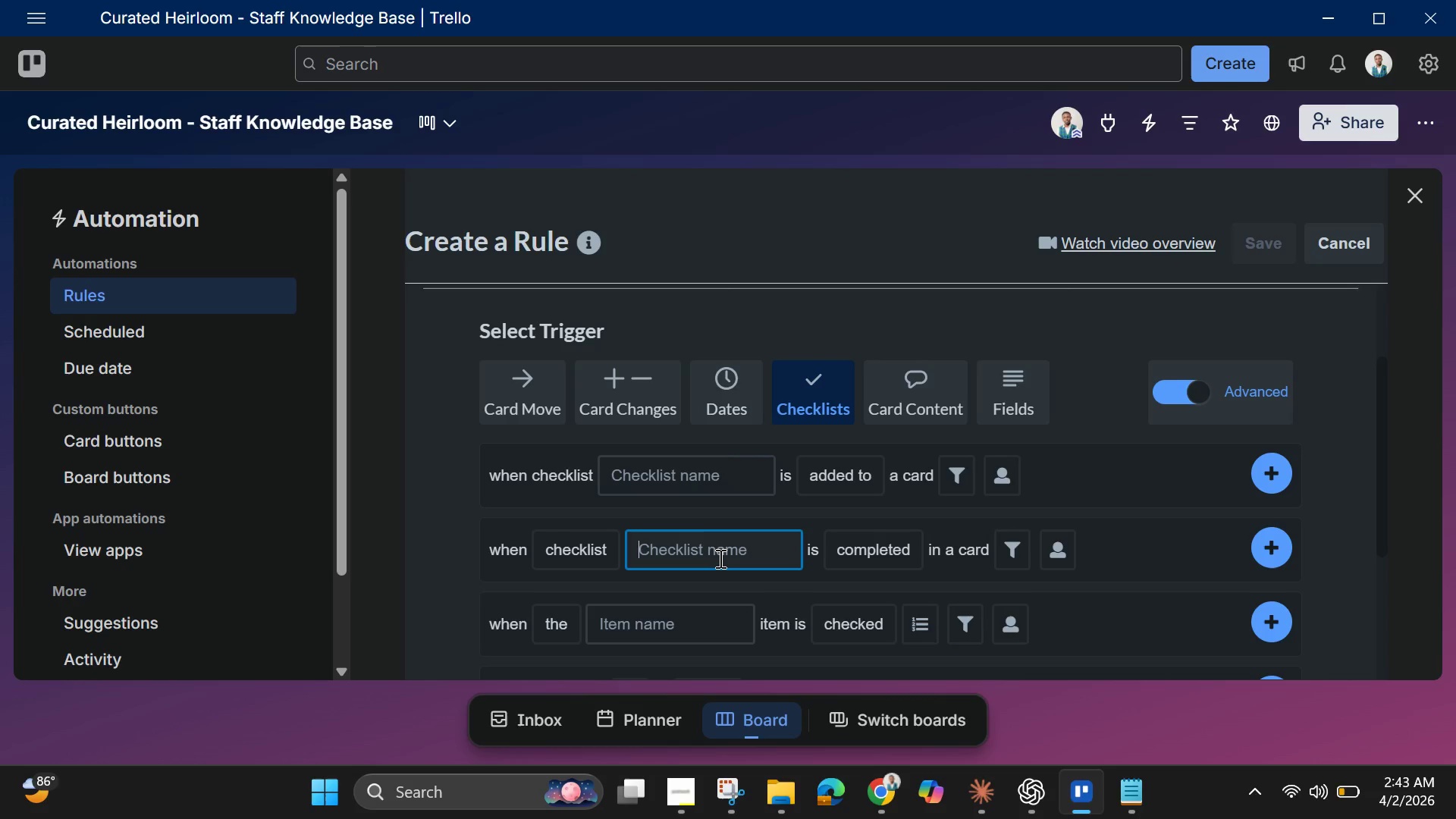 
scroll: coordinate [719, 558], scroll_direction: down, amount: 1.0
 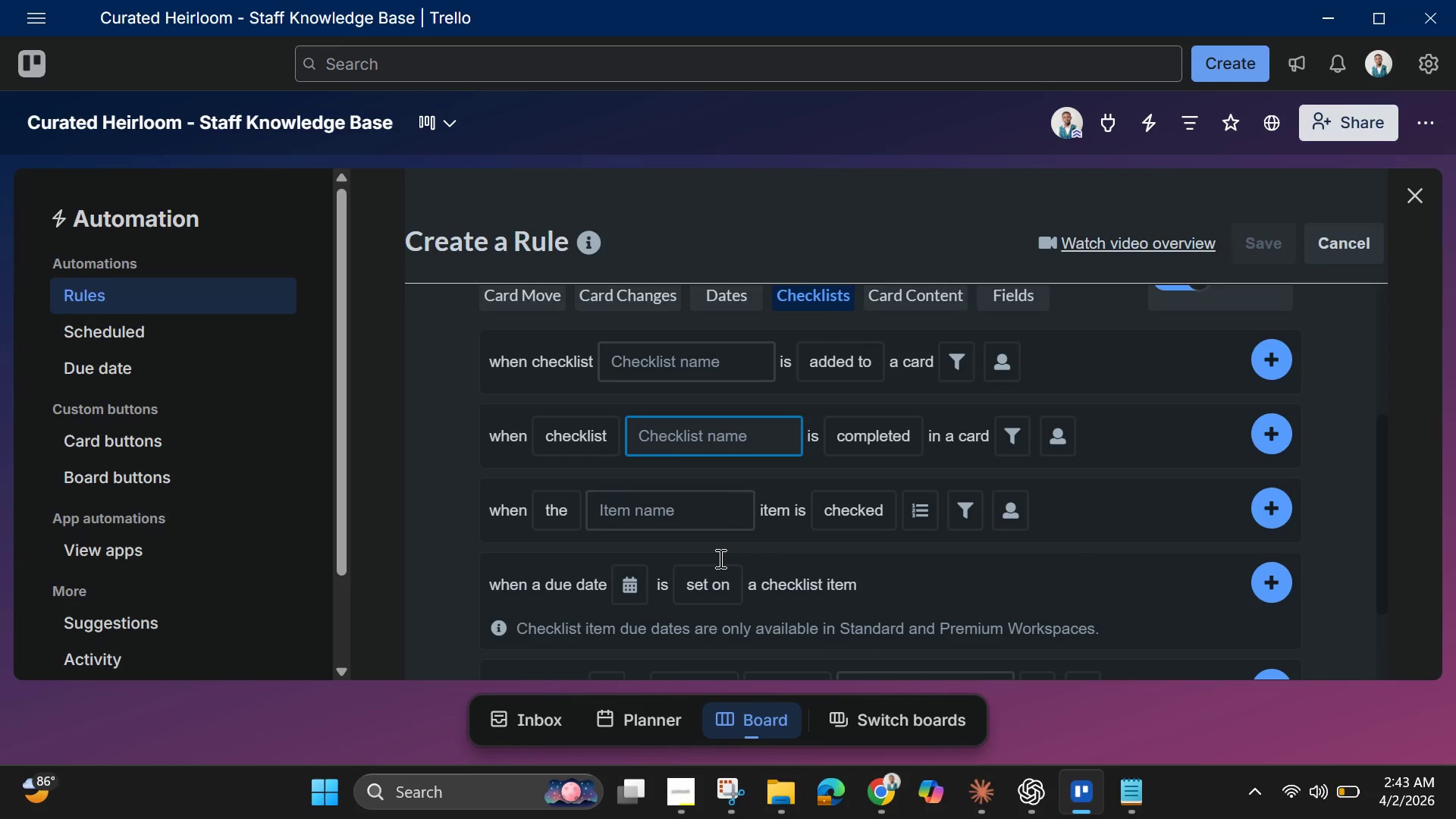 
mouse_move([713, 572])
 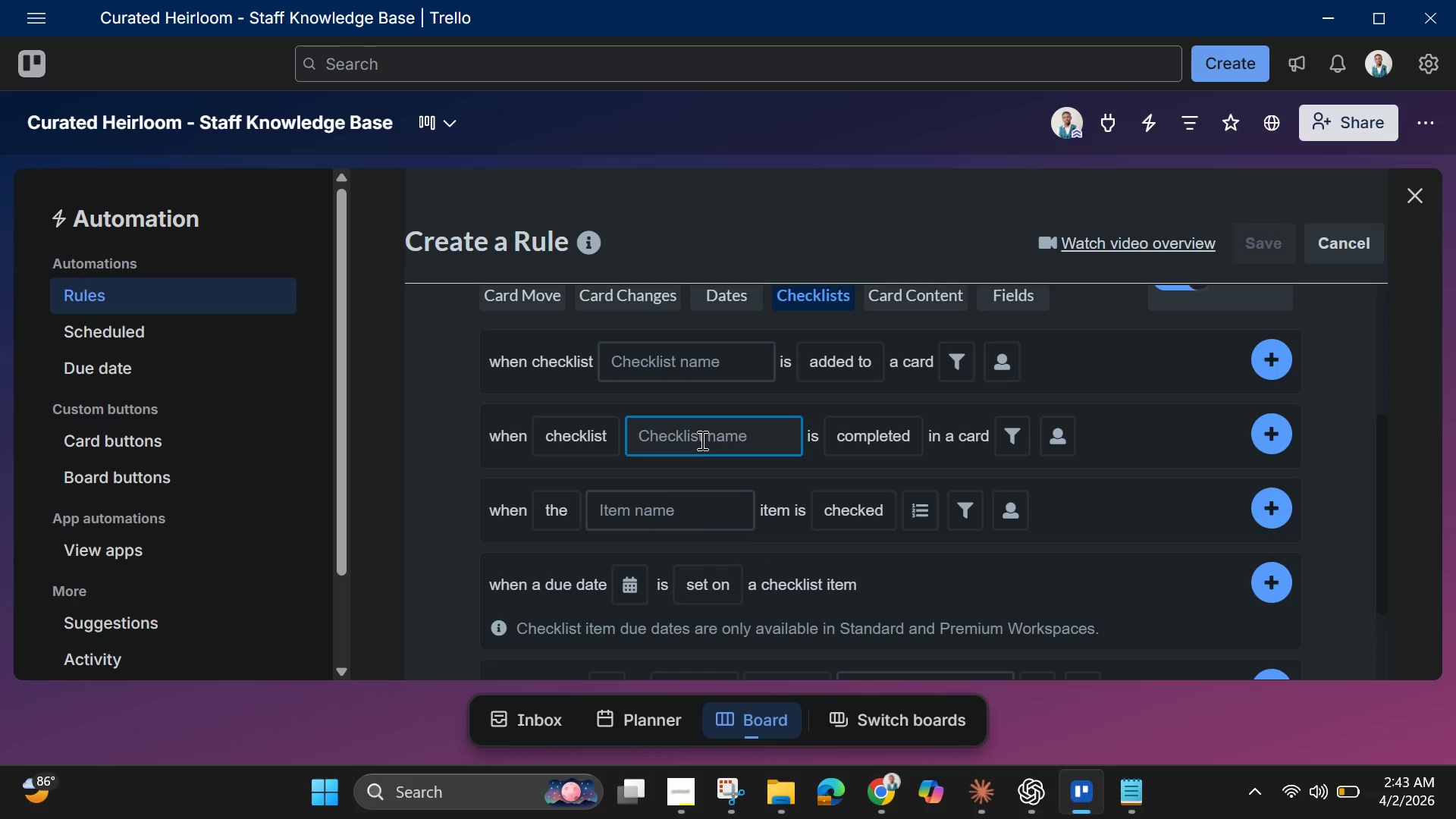 
left_click([701, 440])
 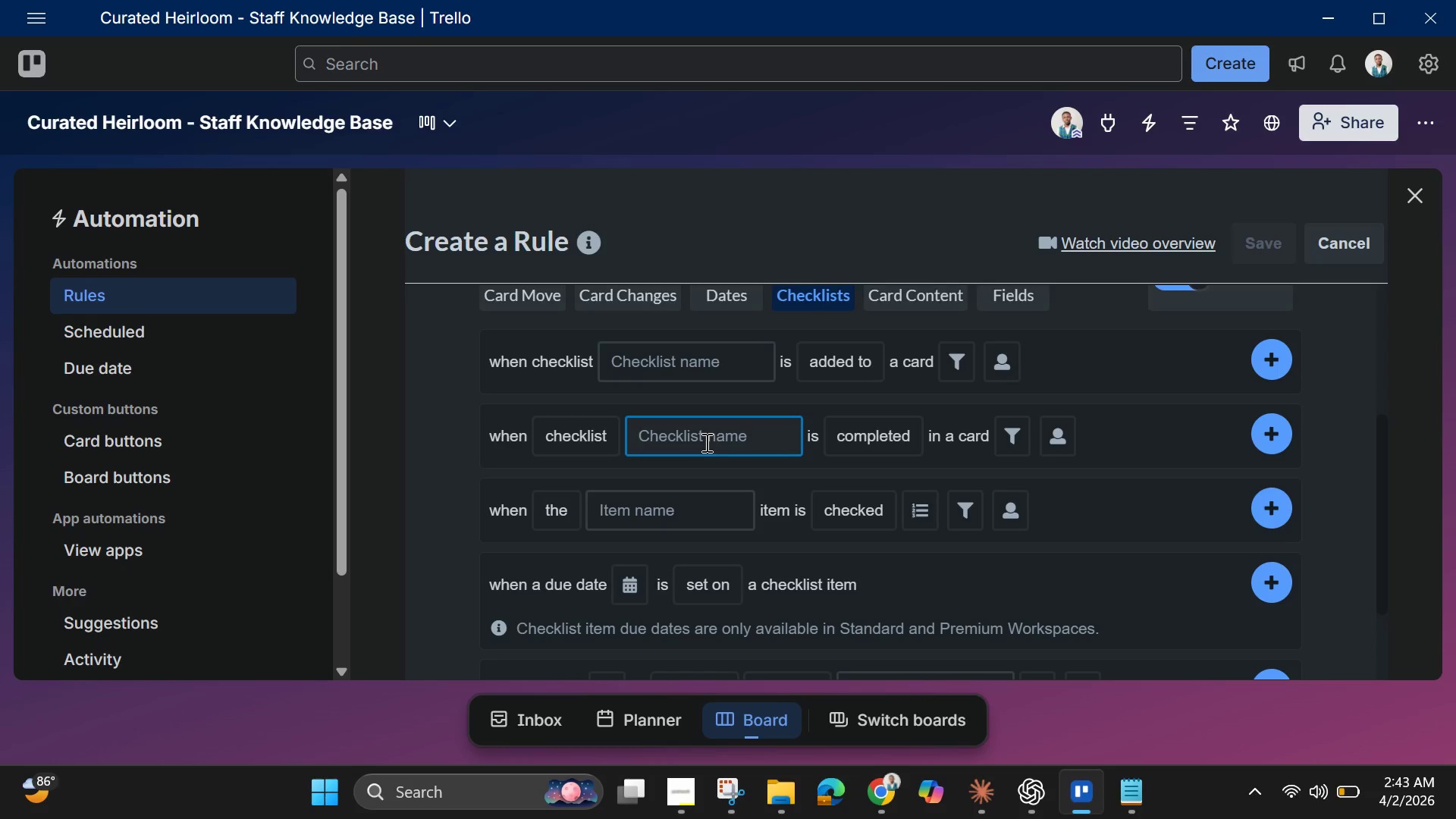 
wait(16.3)
 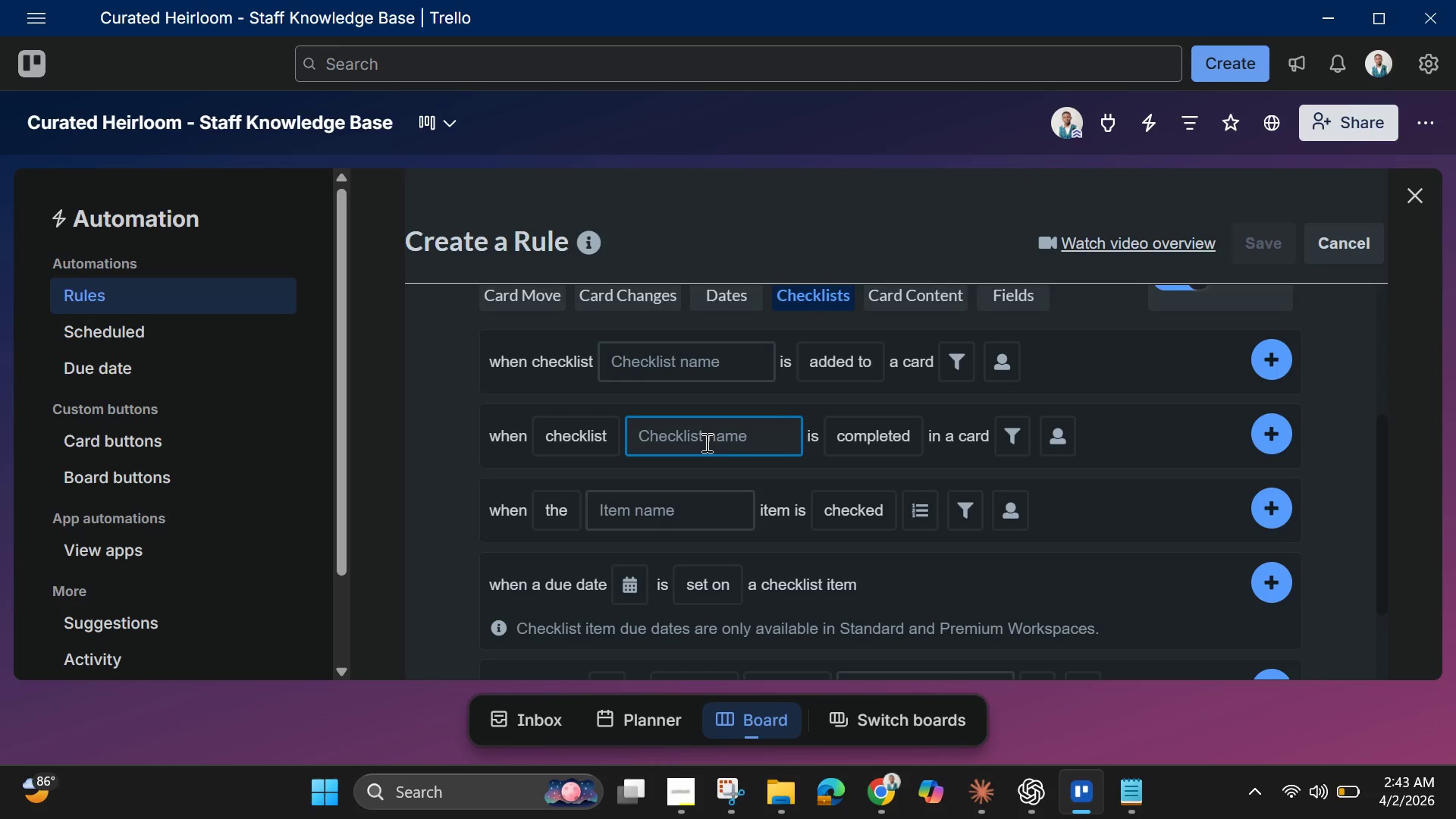 
left_click([1429, 200])
 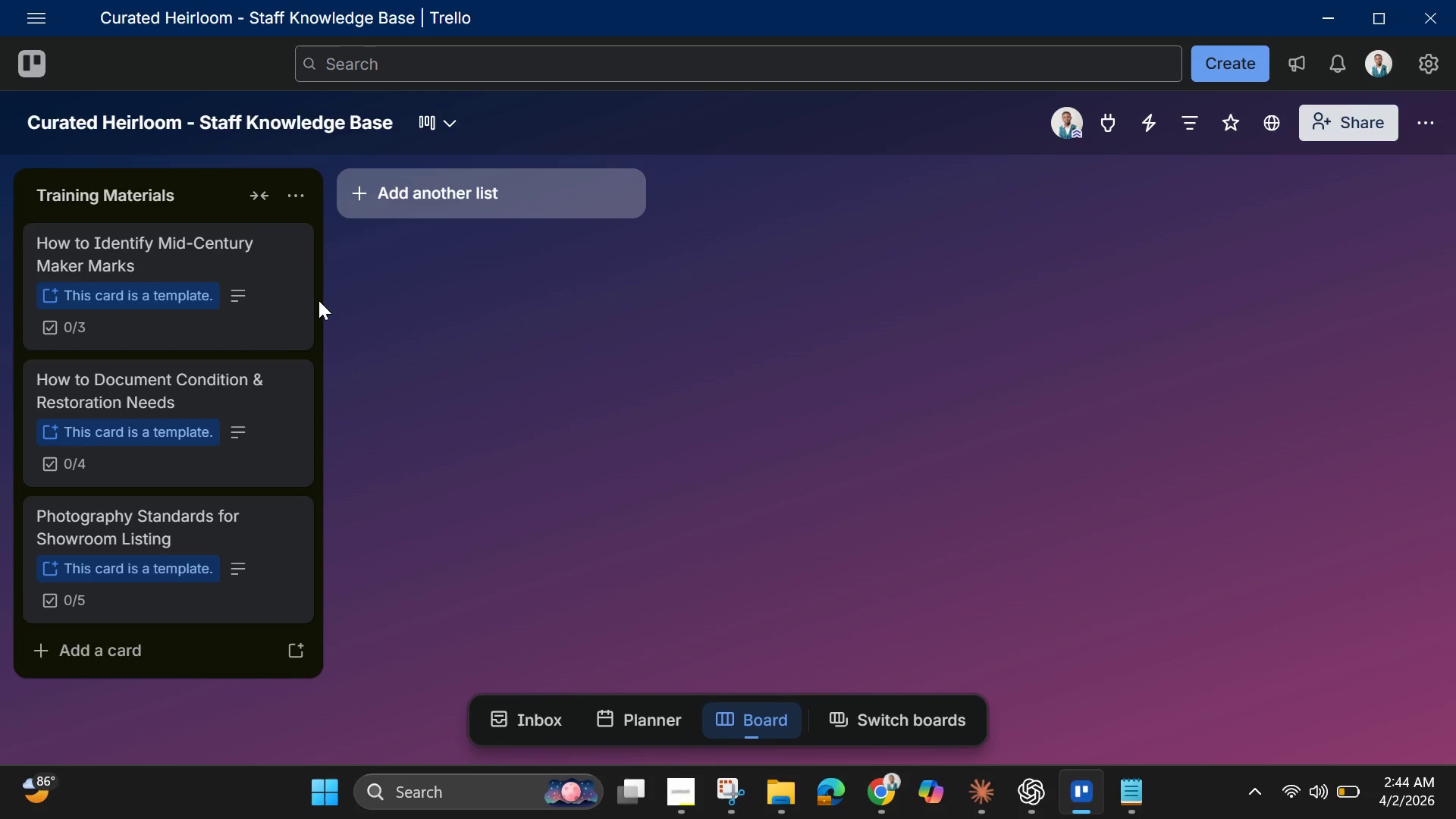 
left_click([197, 263])
 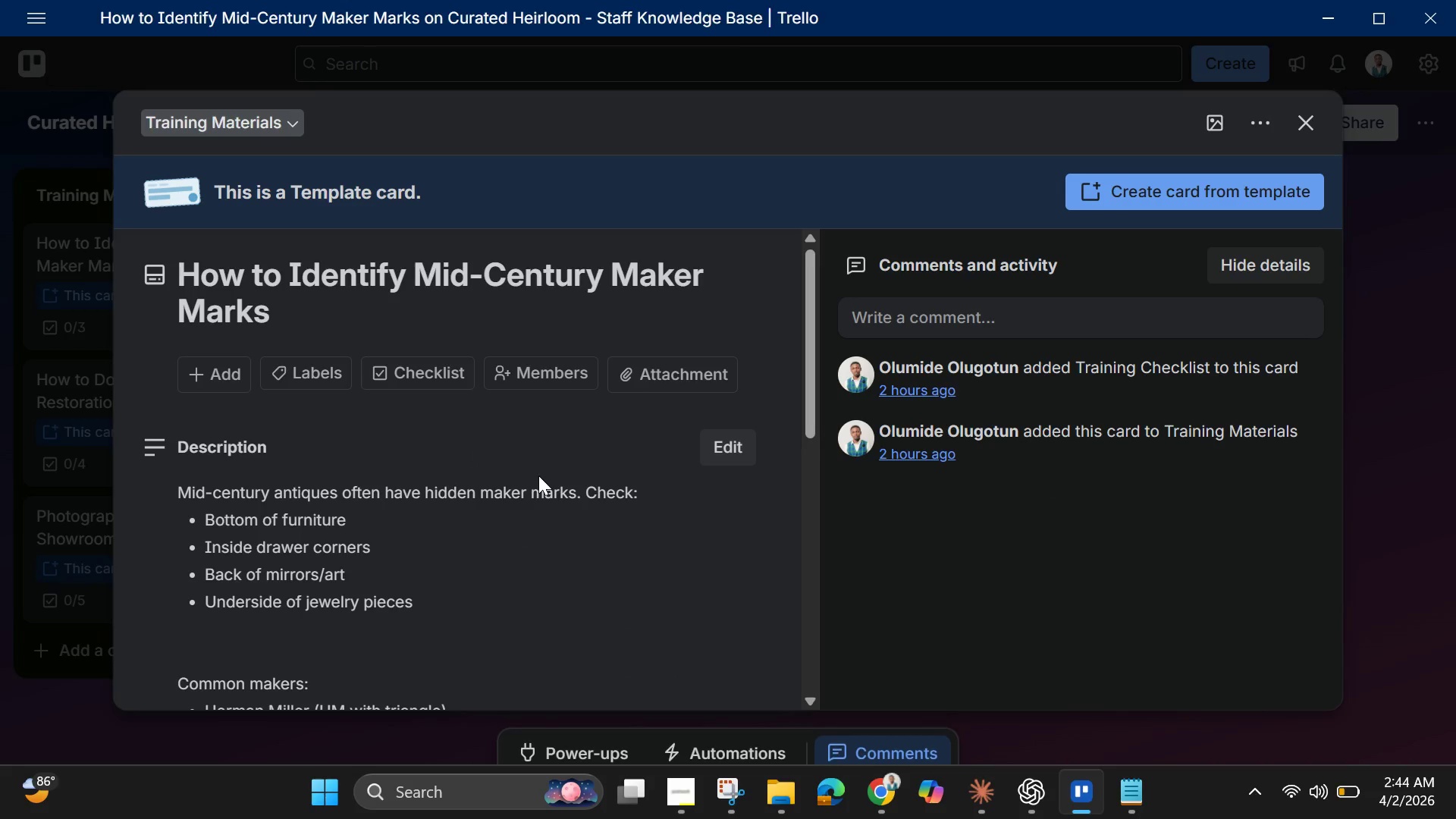 
scroll: coordinate [538, 479], scroll_direction: down, amount: 8.0
 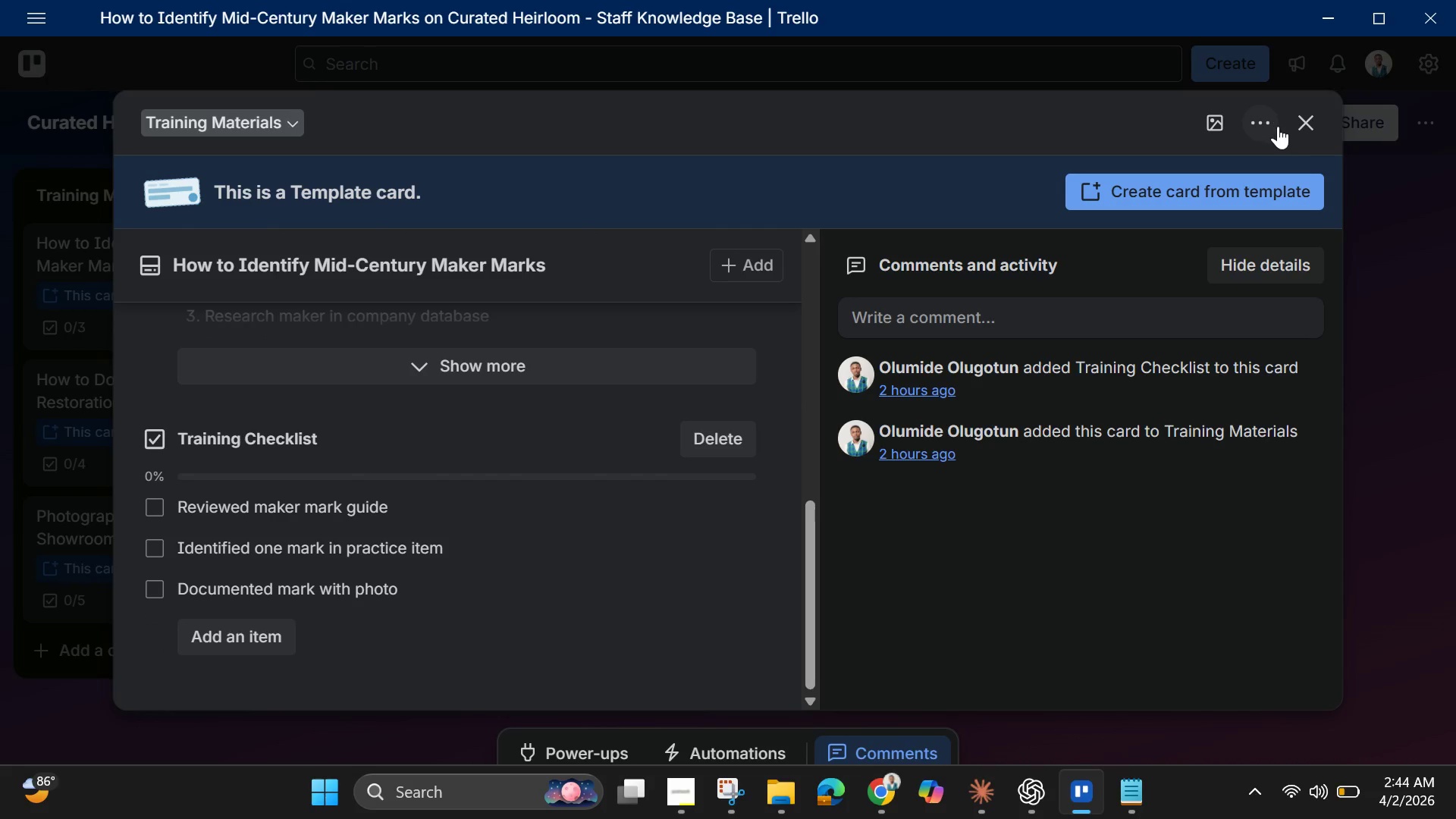 
left_click([1306, 124])
 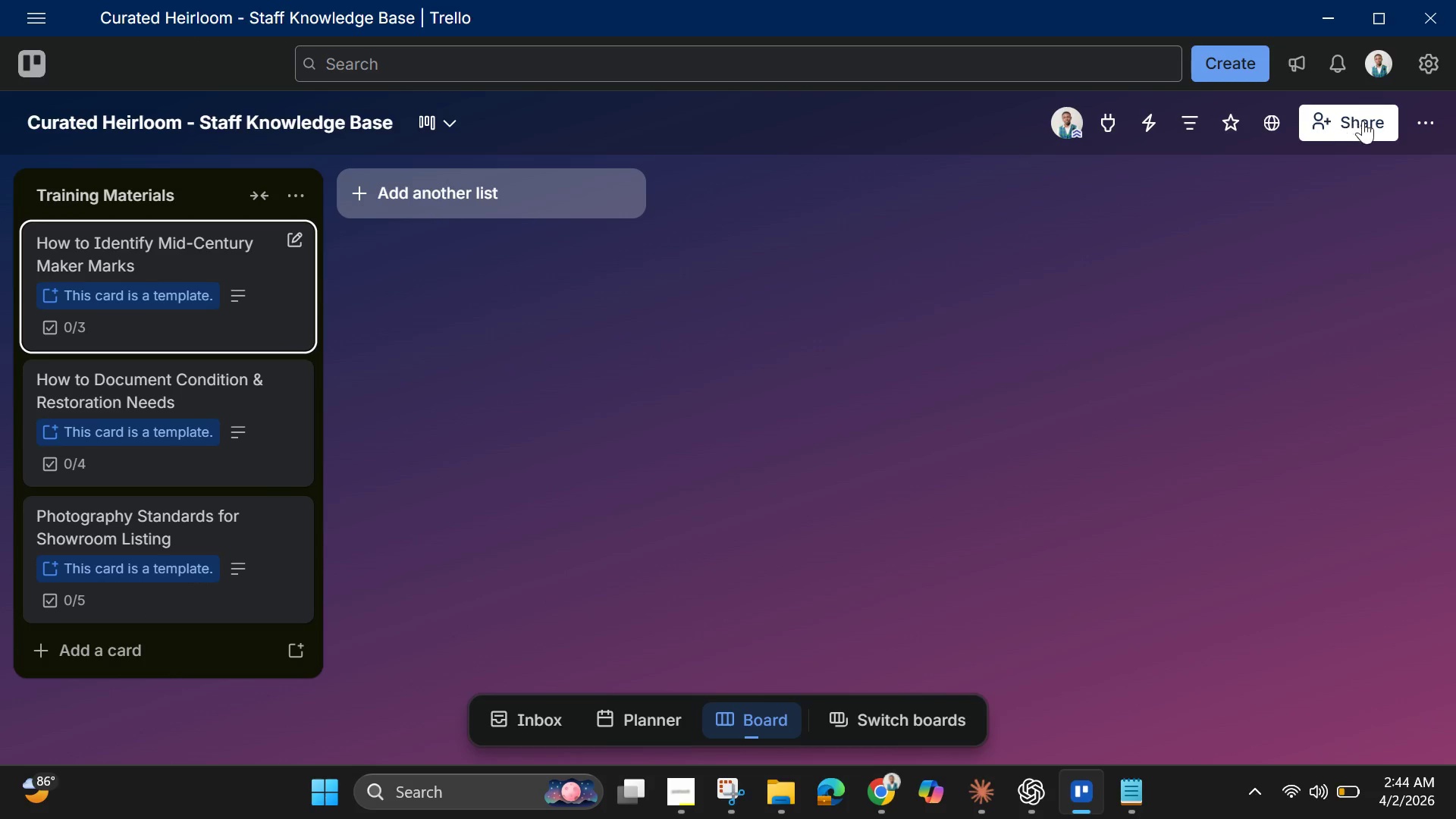 
left_click([1426, 121])
 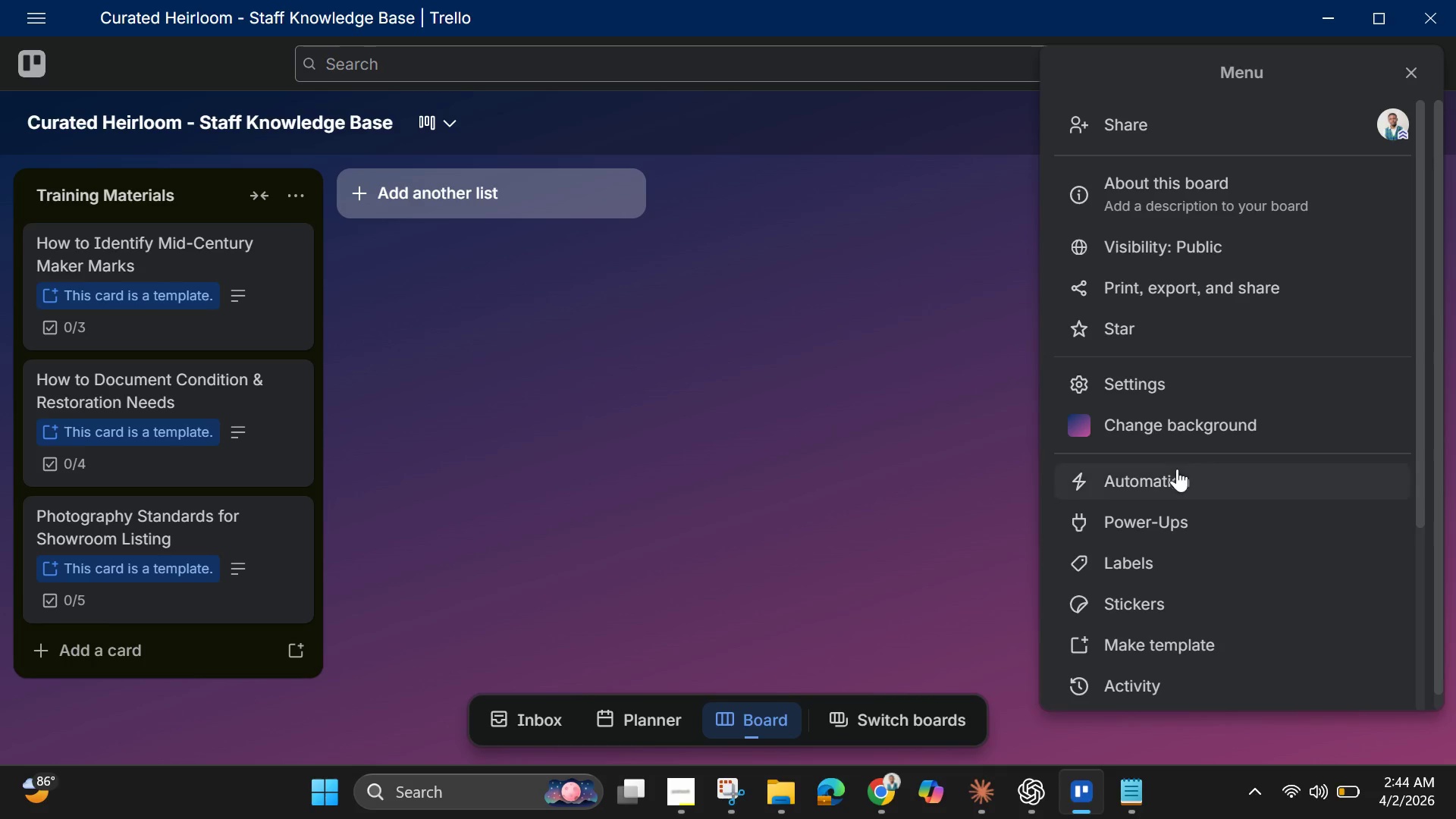 
left_click([1172, 478])
 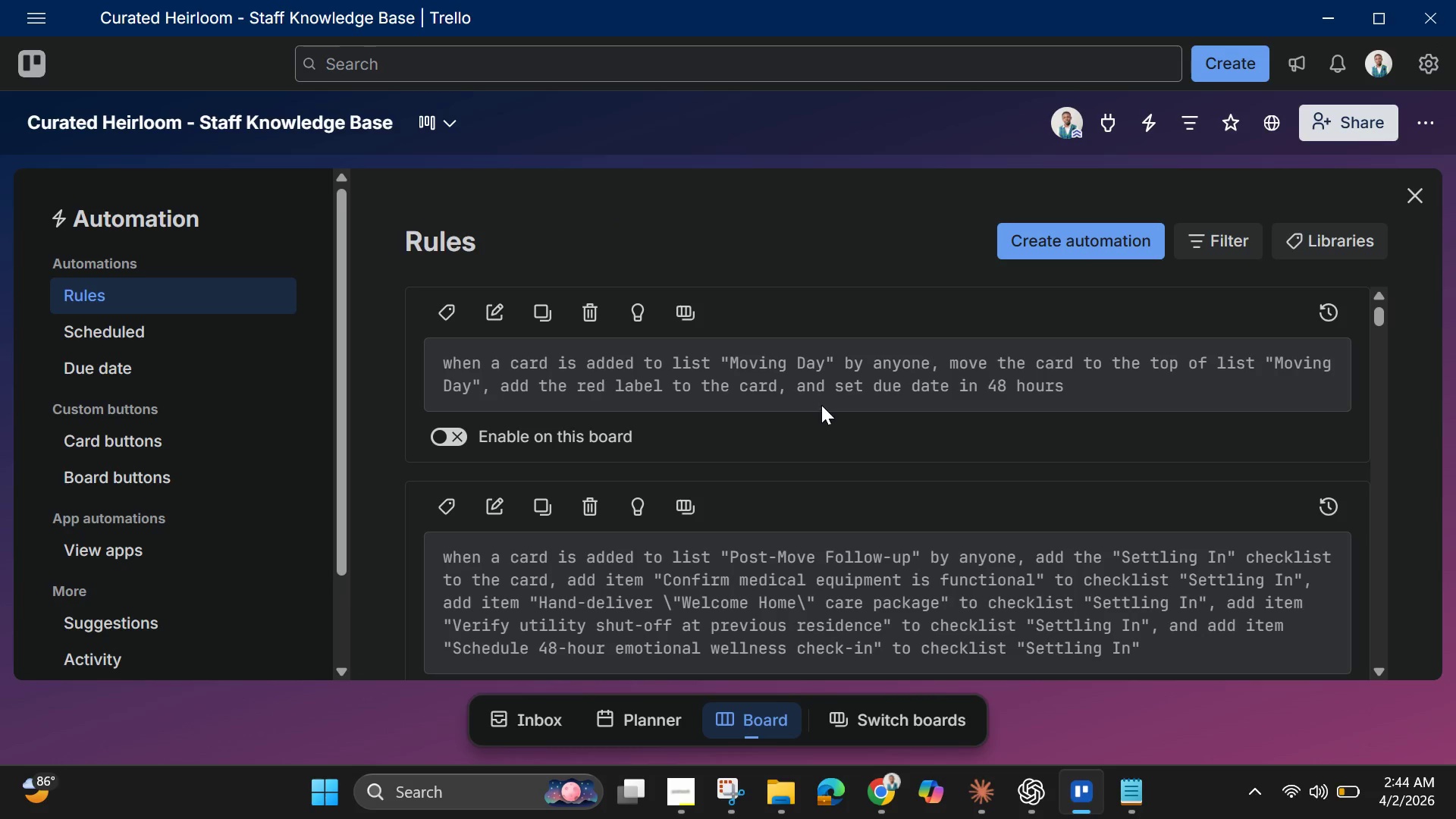 
left_click([1093, 245])
 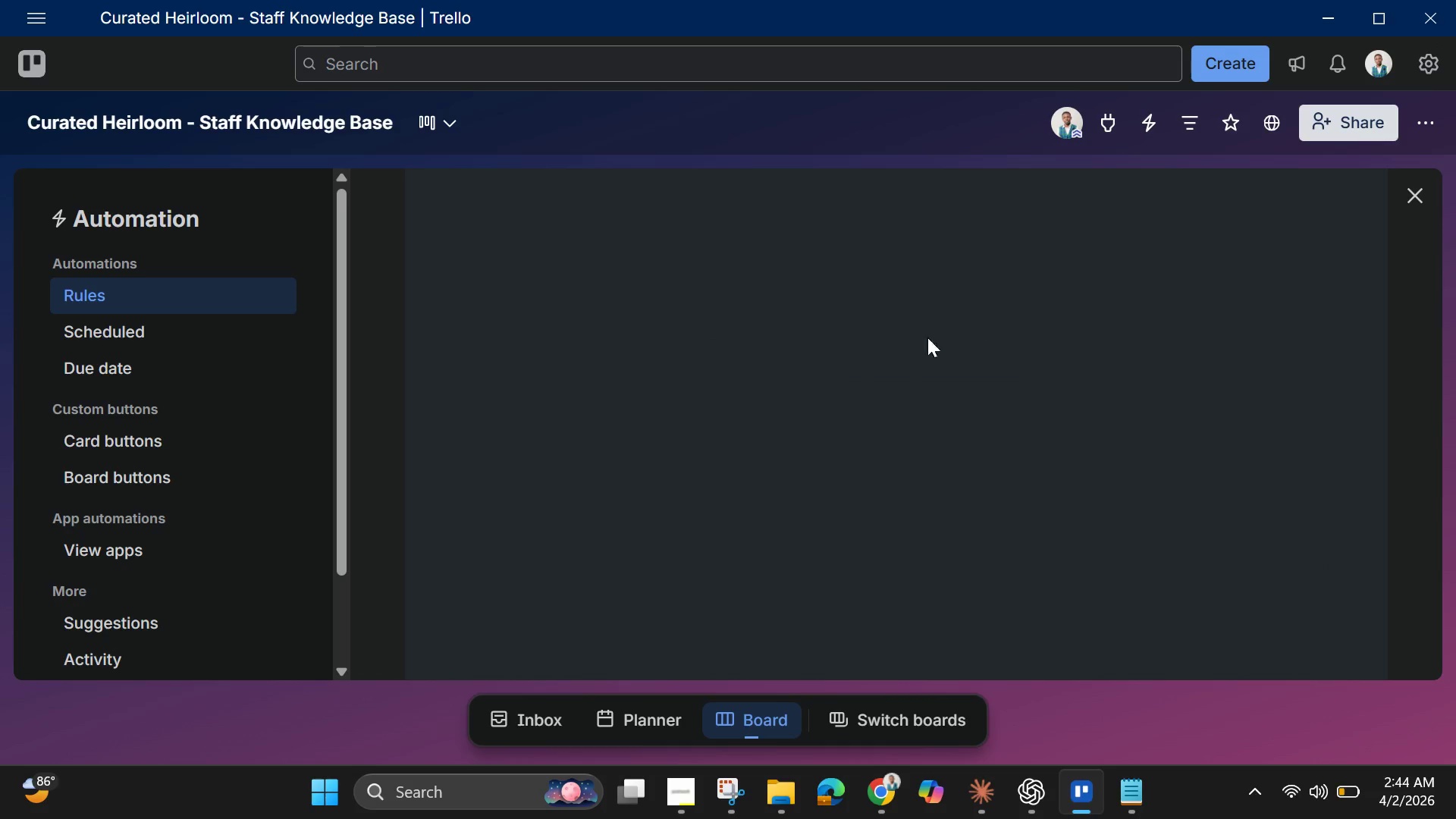 
mouse_move([828, 451])
 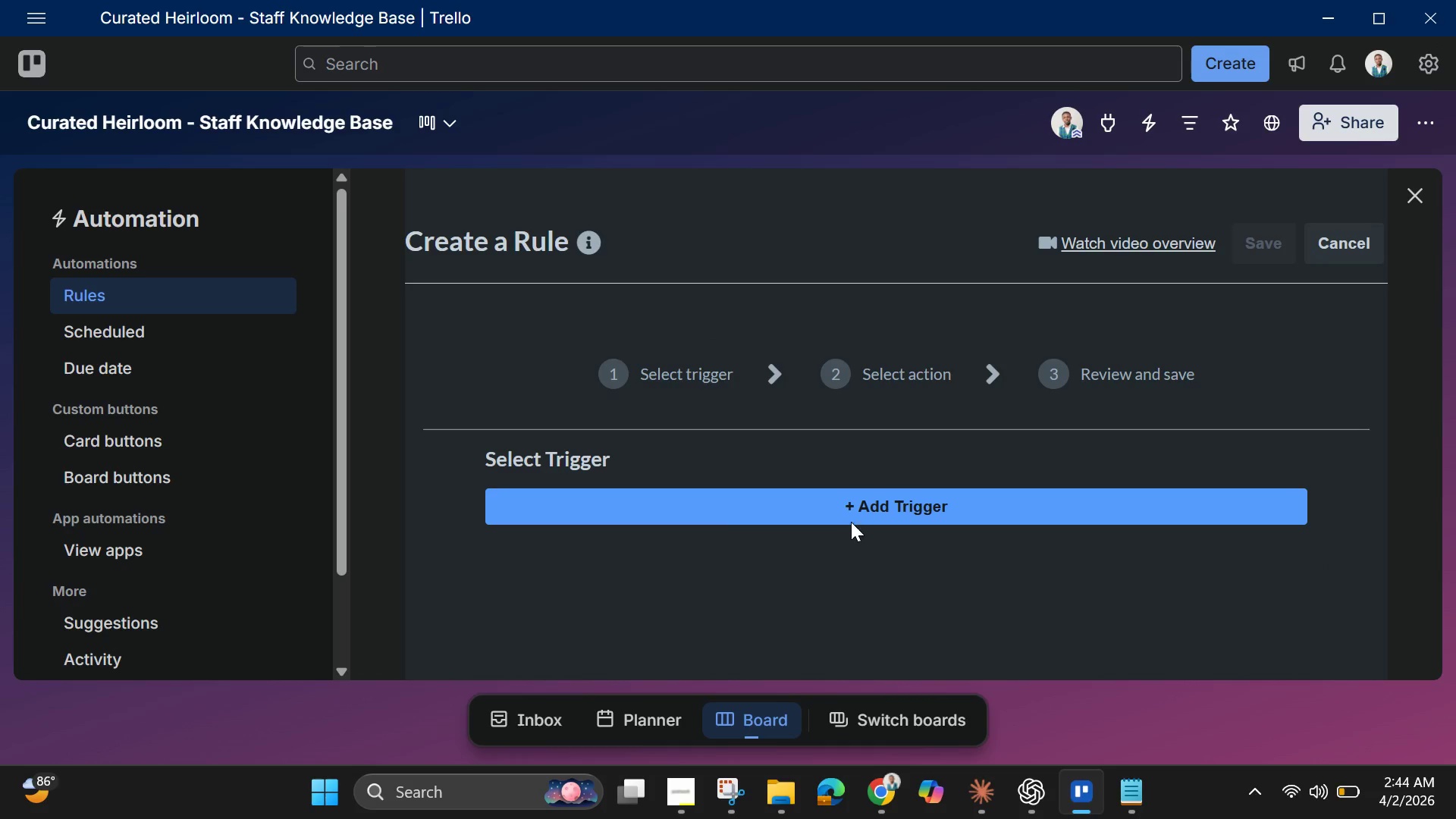 
left_click([851, 507])
 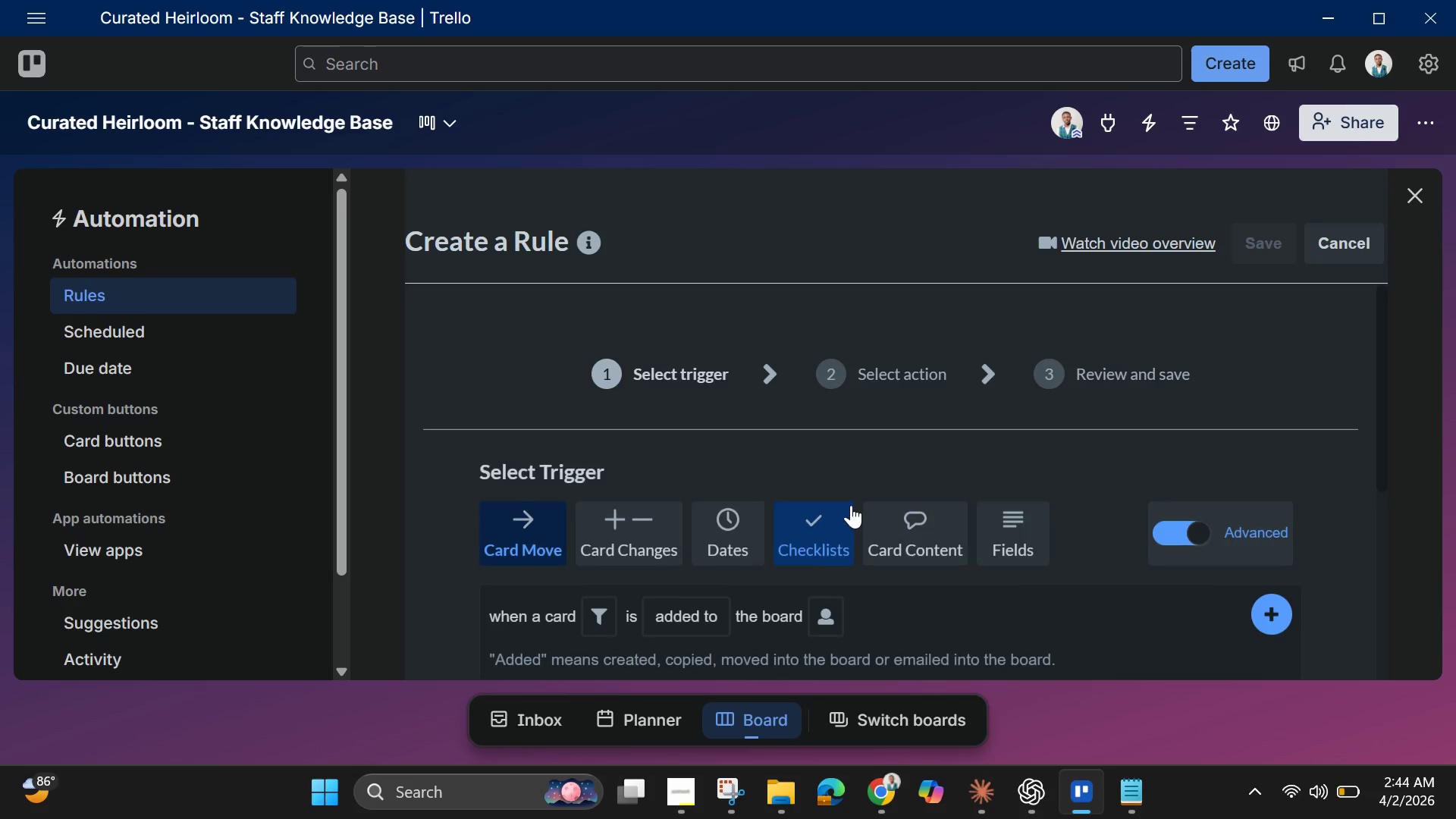 
scroll: coordinate [825, 453], scroll_direction: down, amount: 3.0
 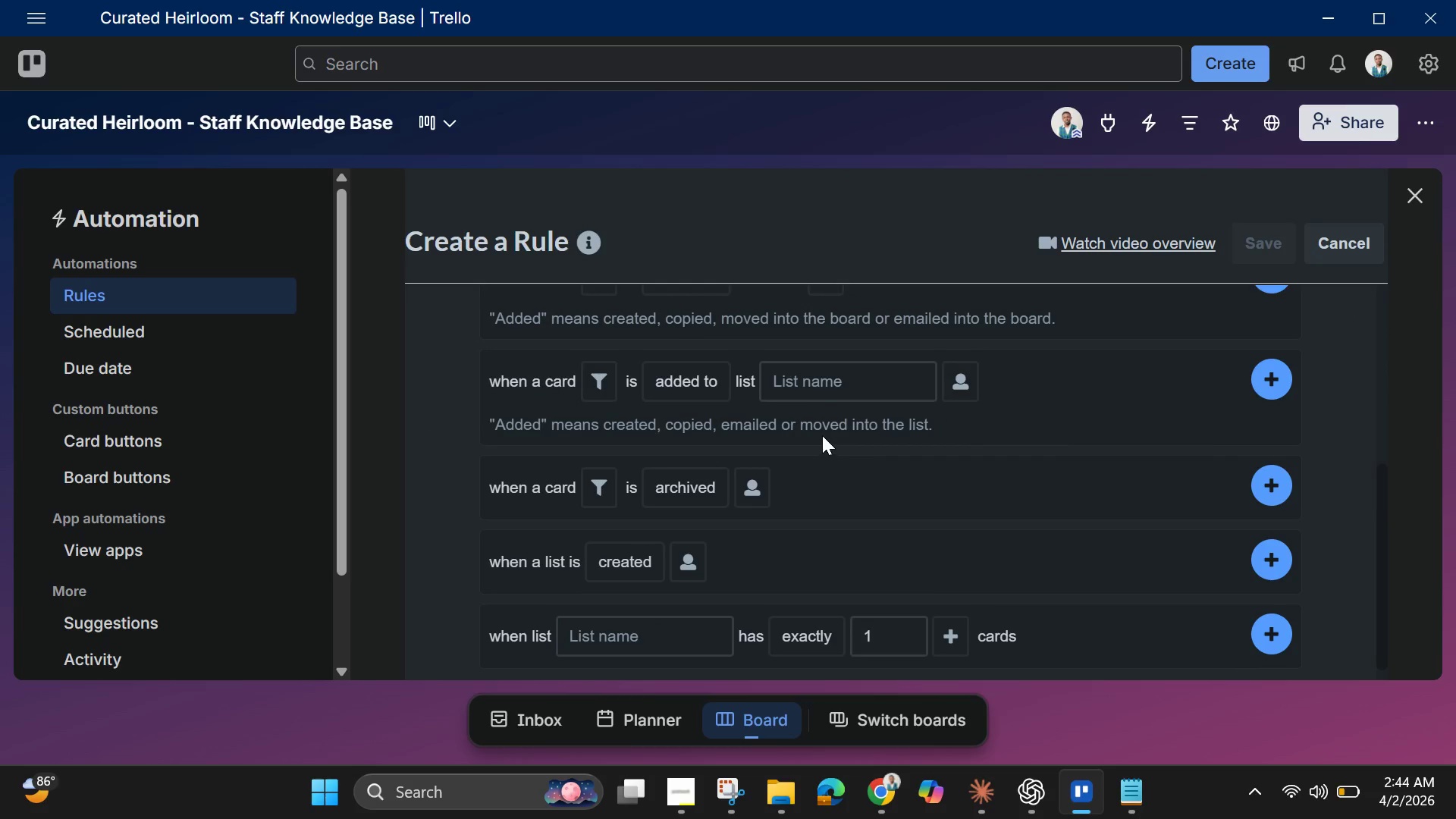 
scroll: coordinate [822, 435], scroll_direction: up, amount: 2.0
 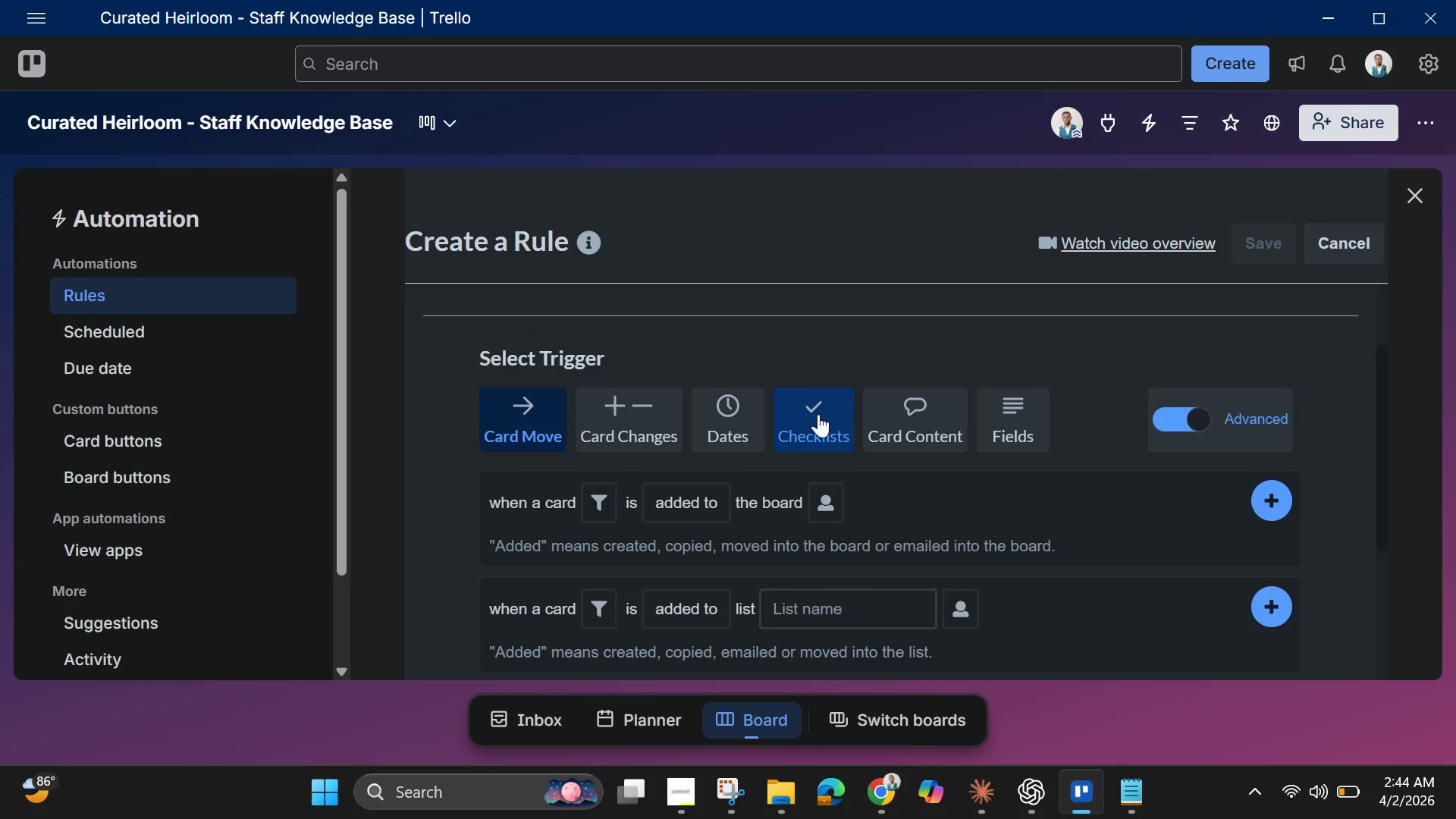 
left_click([818, 414])
 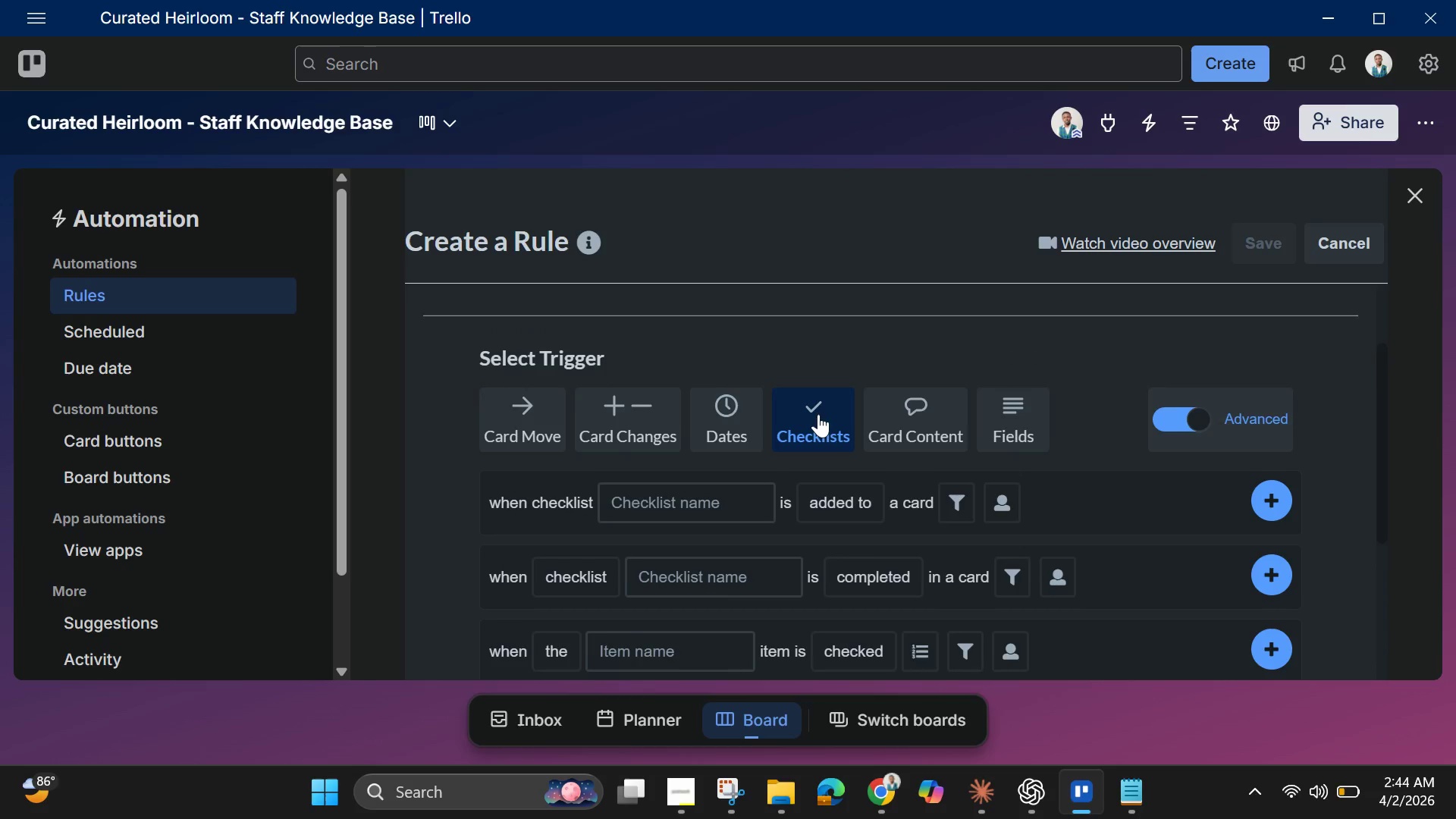 
scroll: coordinate [820, 419], scroll_direction: down, amount: 1.0
 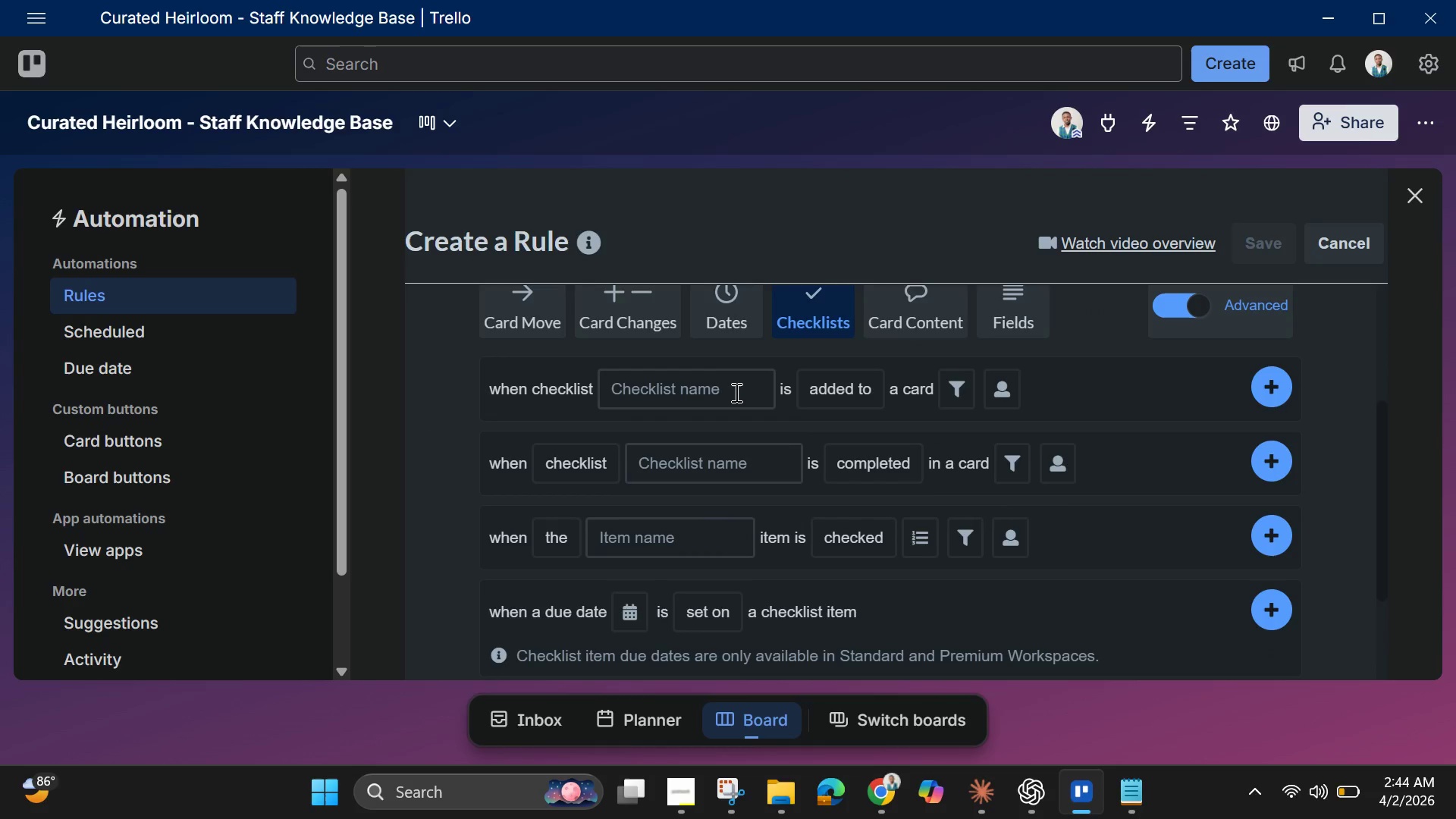 
left_click([717, 467])
 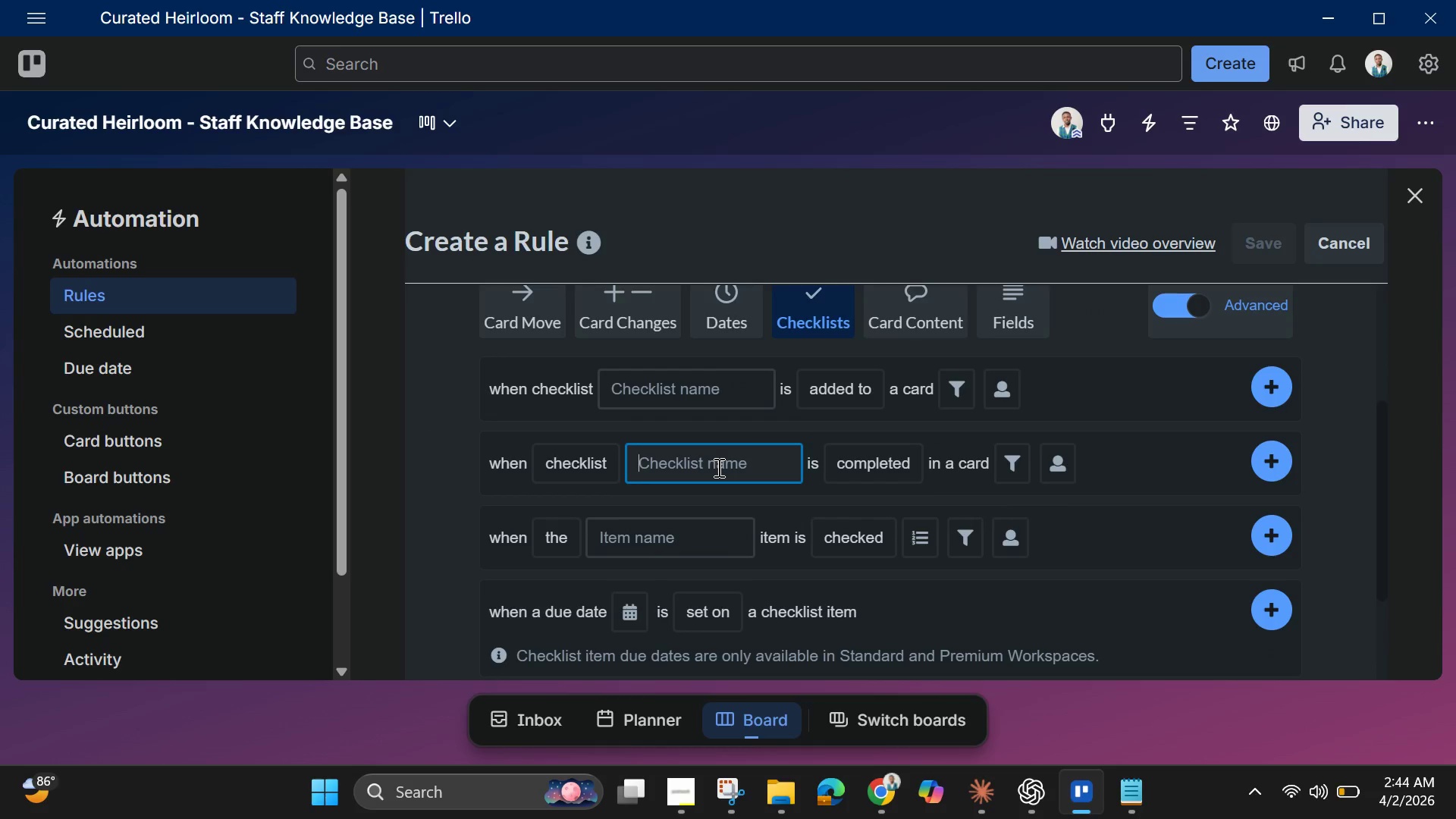 
type(Training Checklist )
key(Backspace)
 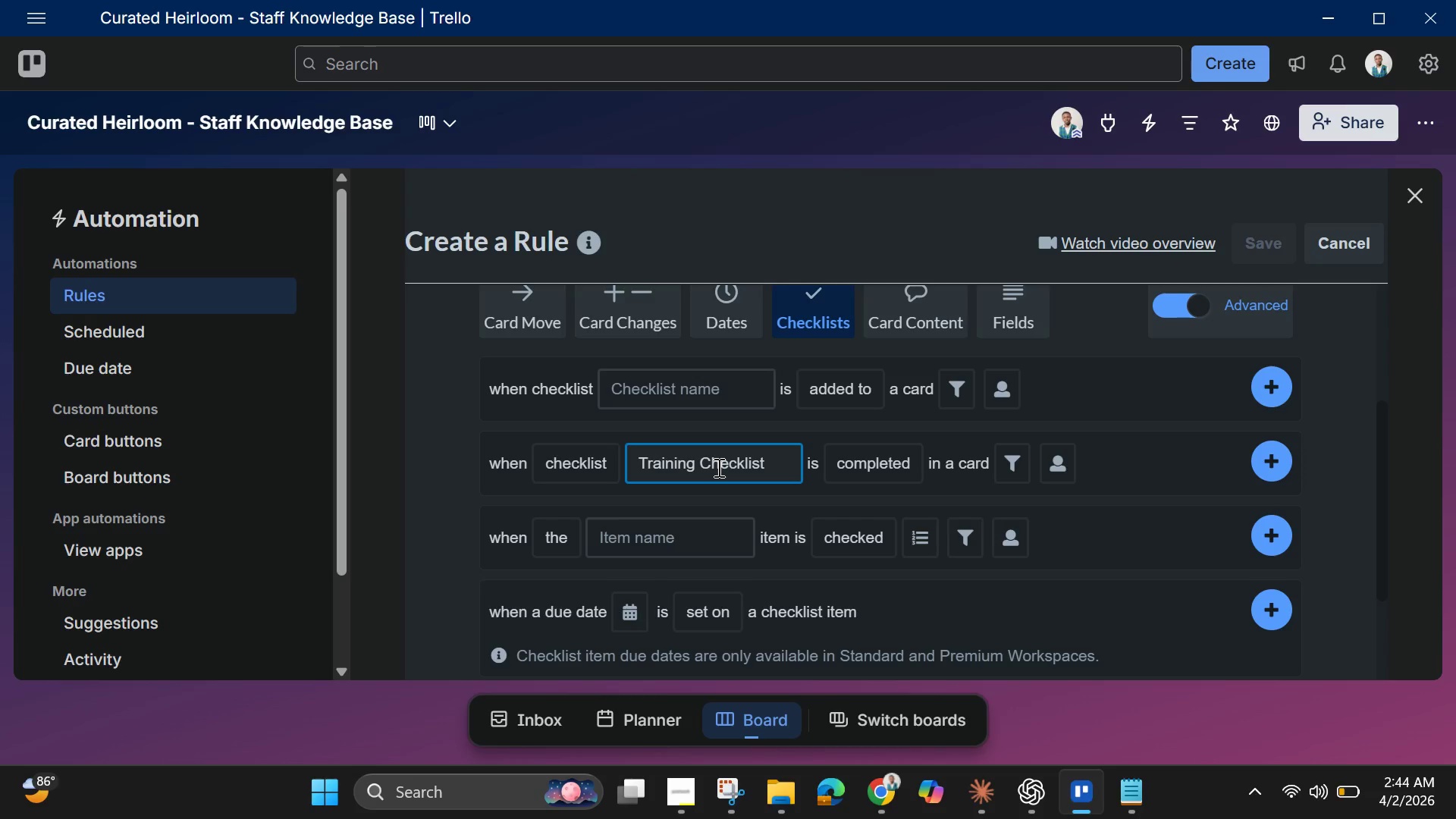 
left_click([1051, 461])
 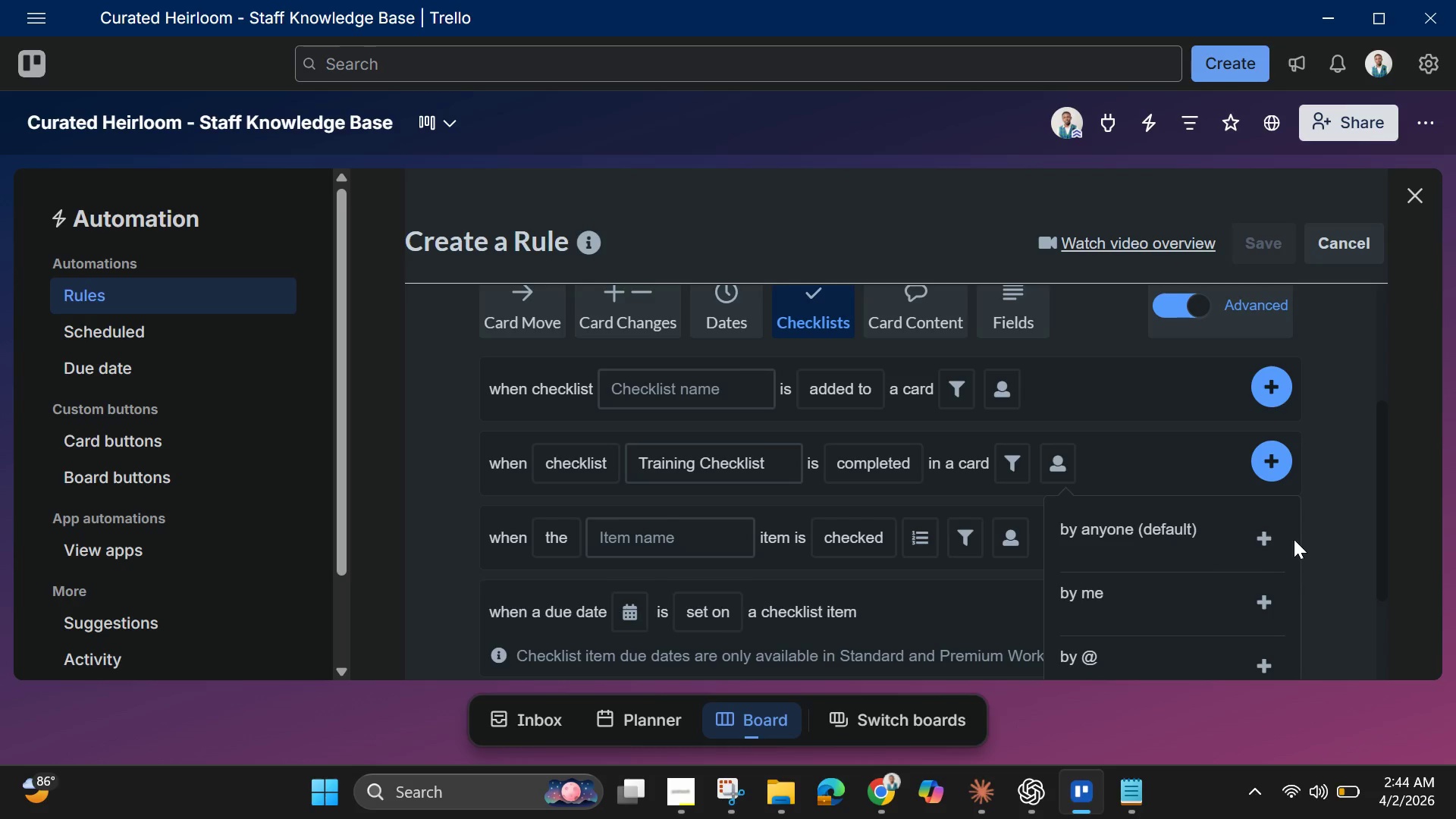 
left_click([1271, 534])
 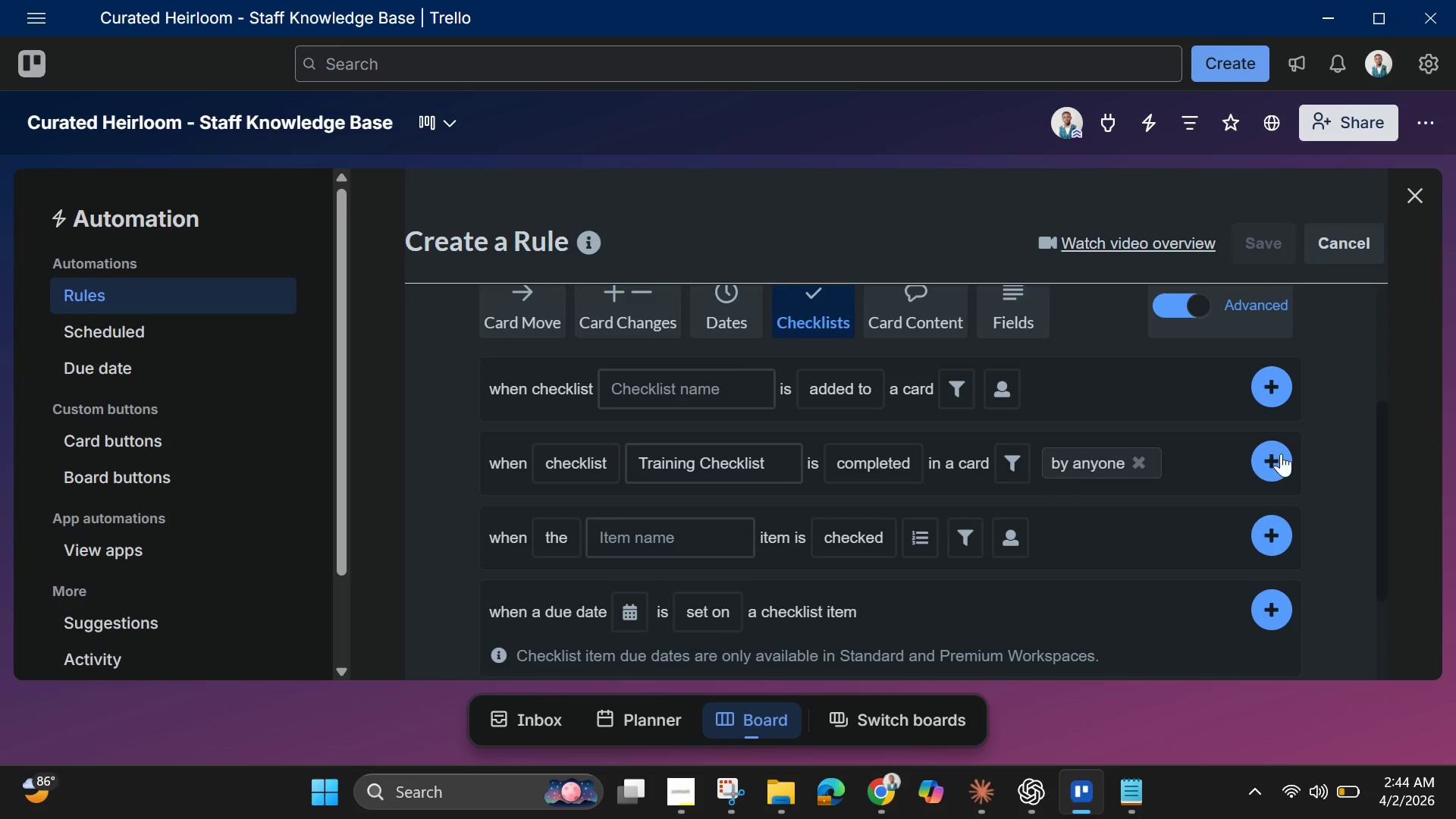 
left_click([1278, 456])
 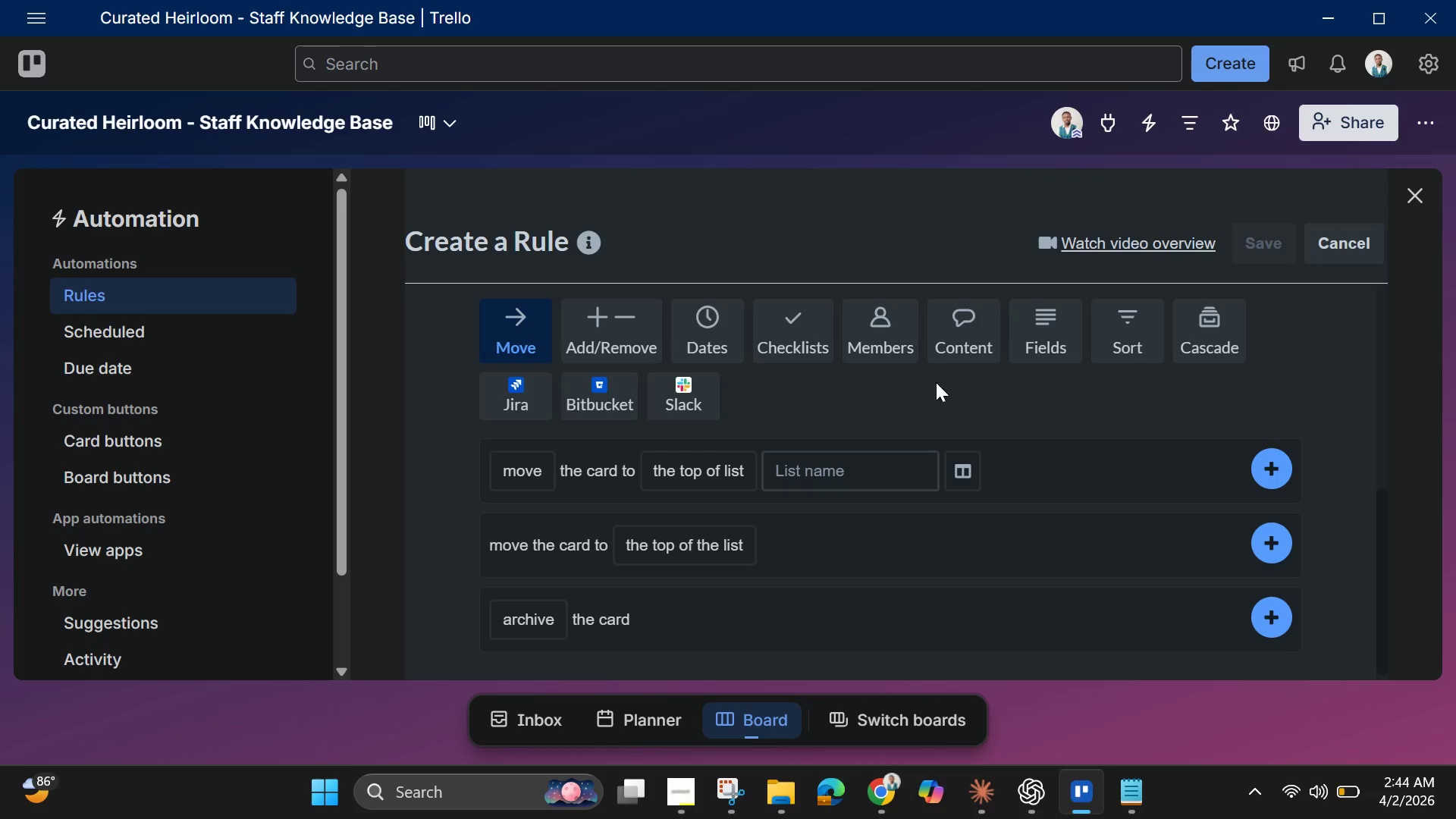 
left_click([962, 351])
 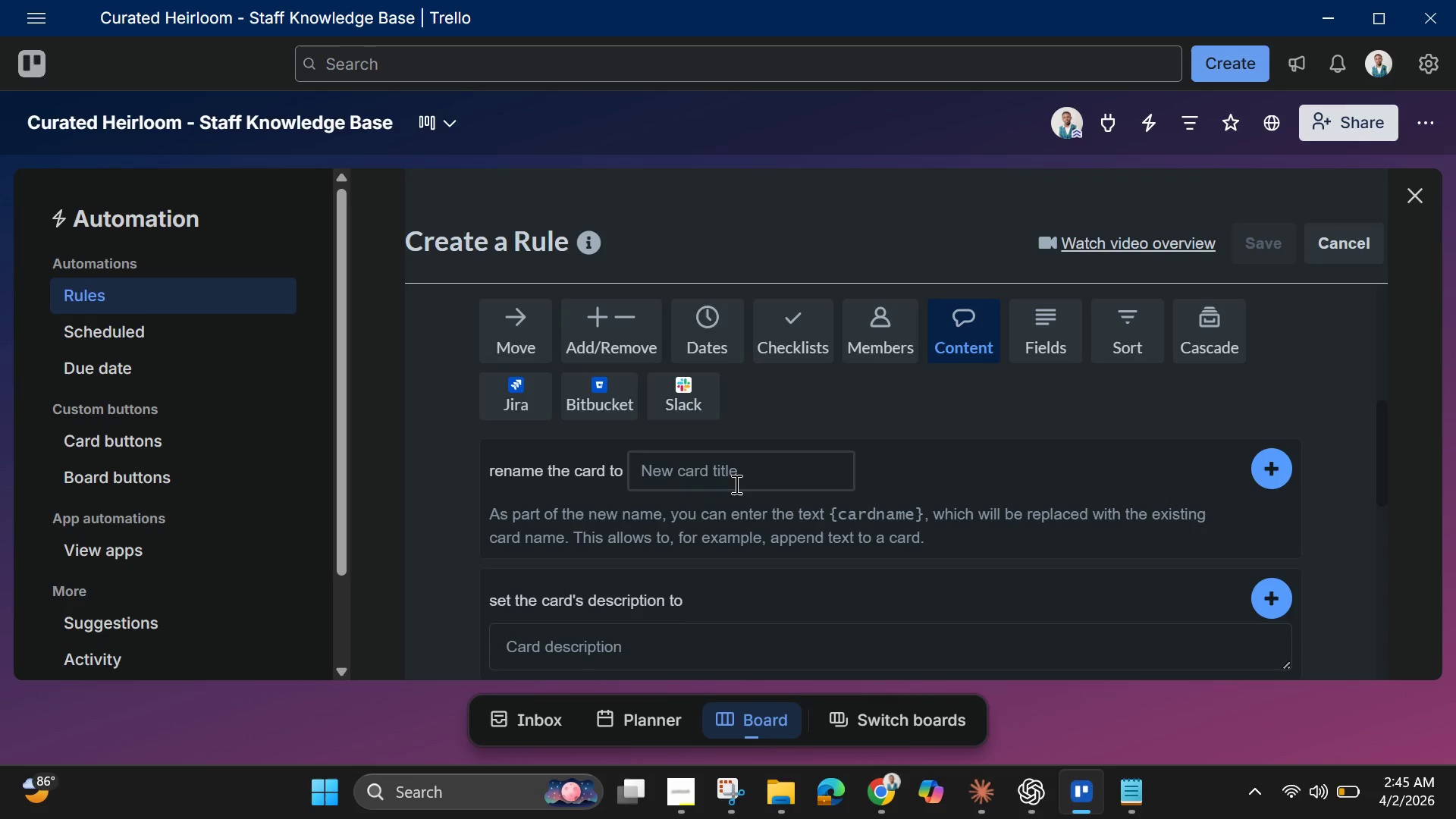 
wait(5.42)
 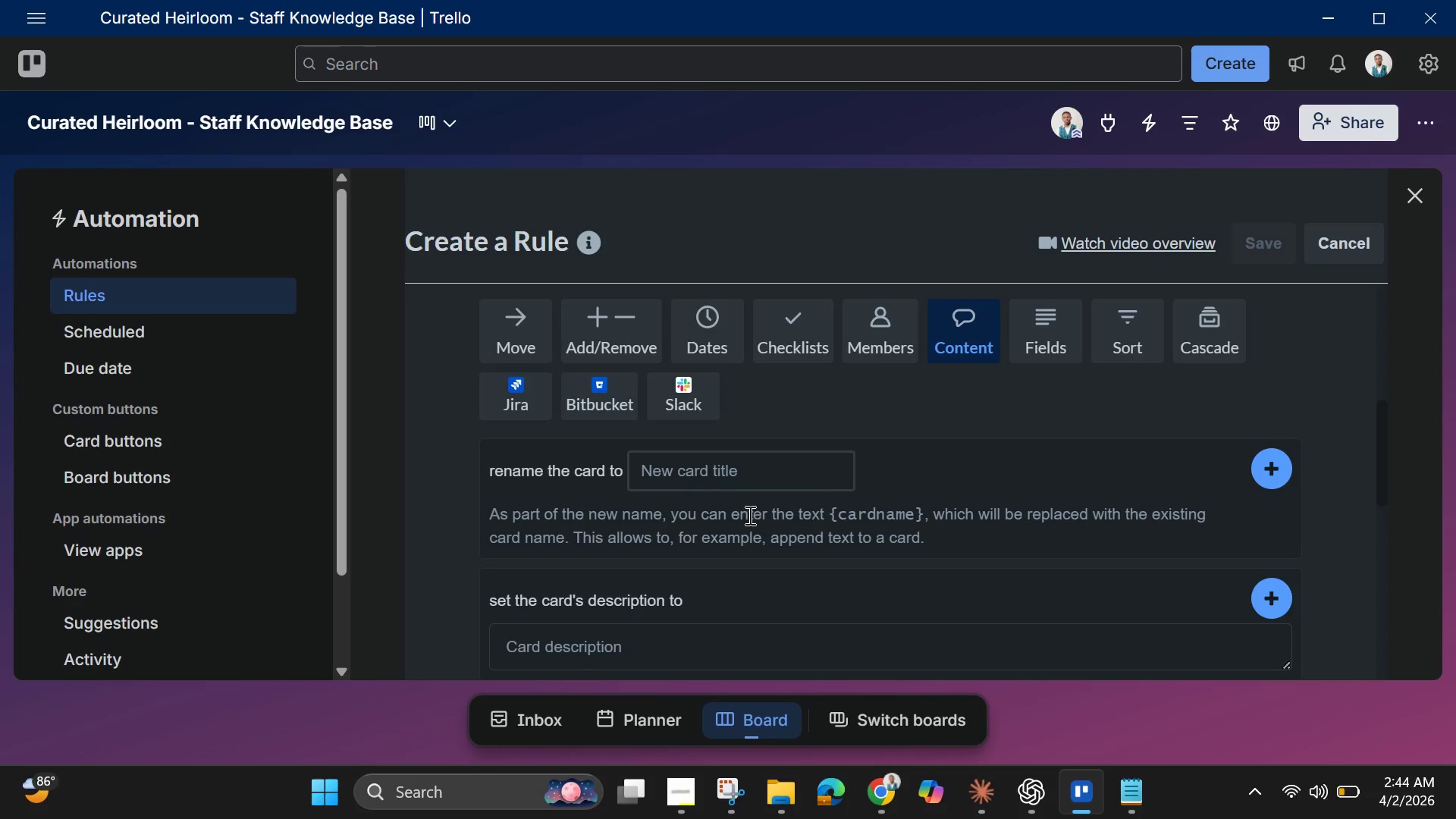 
scroll: coordinate [742, 507], scroll_direction: down, amount: 2.0
 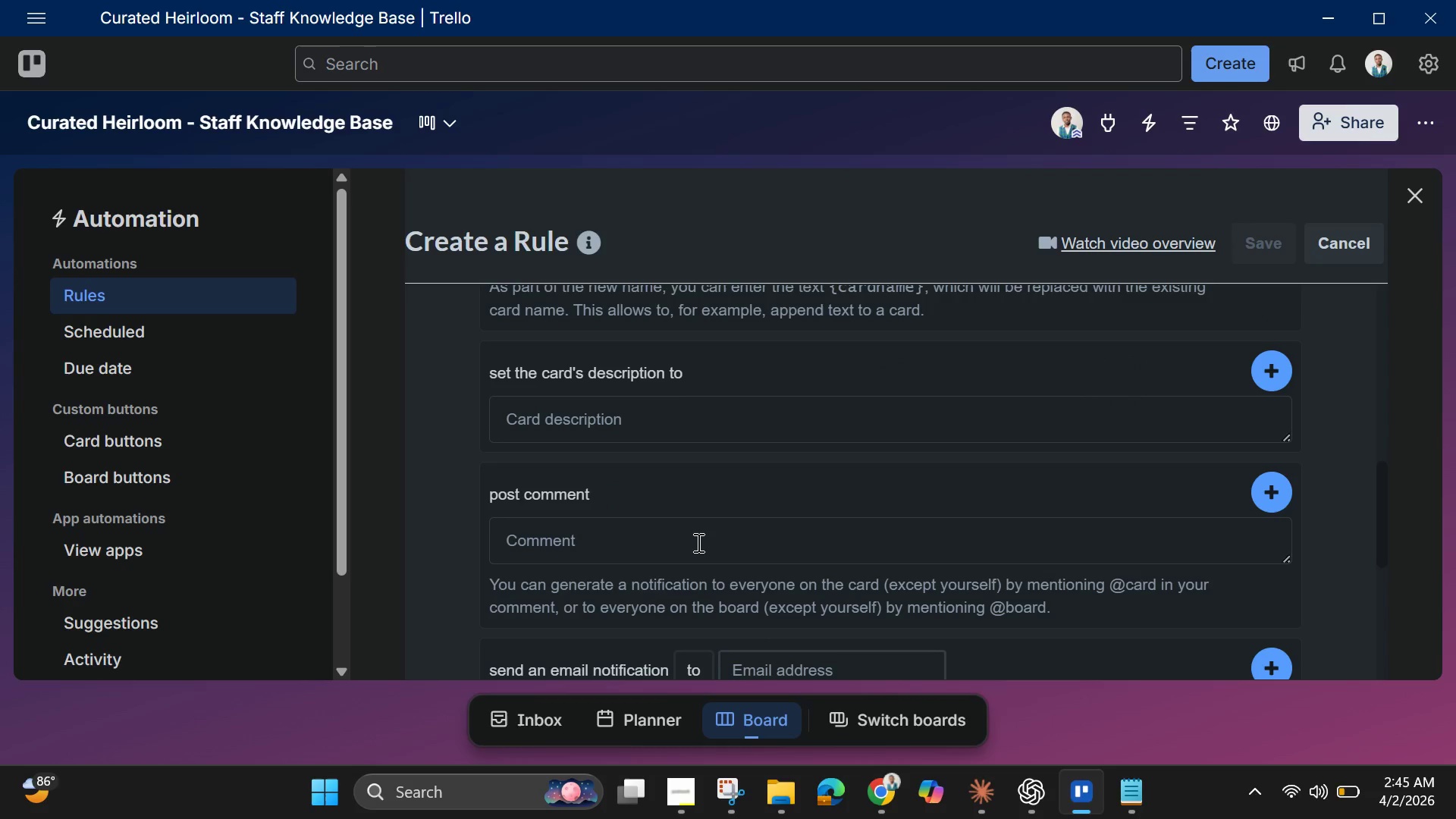 
left_click([697, 542])
 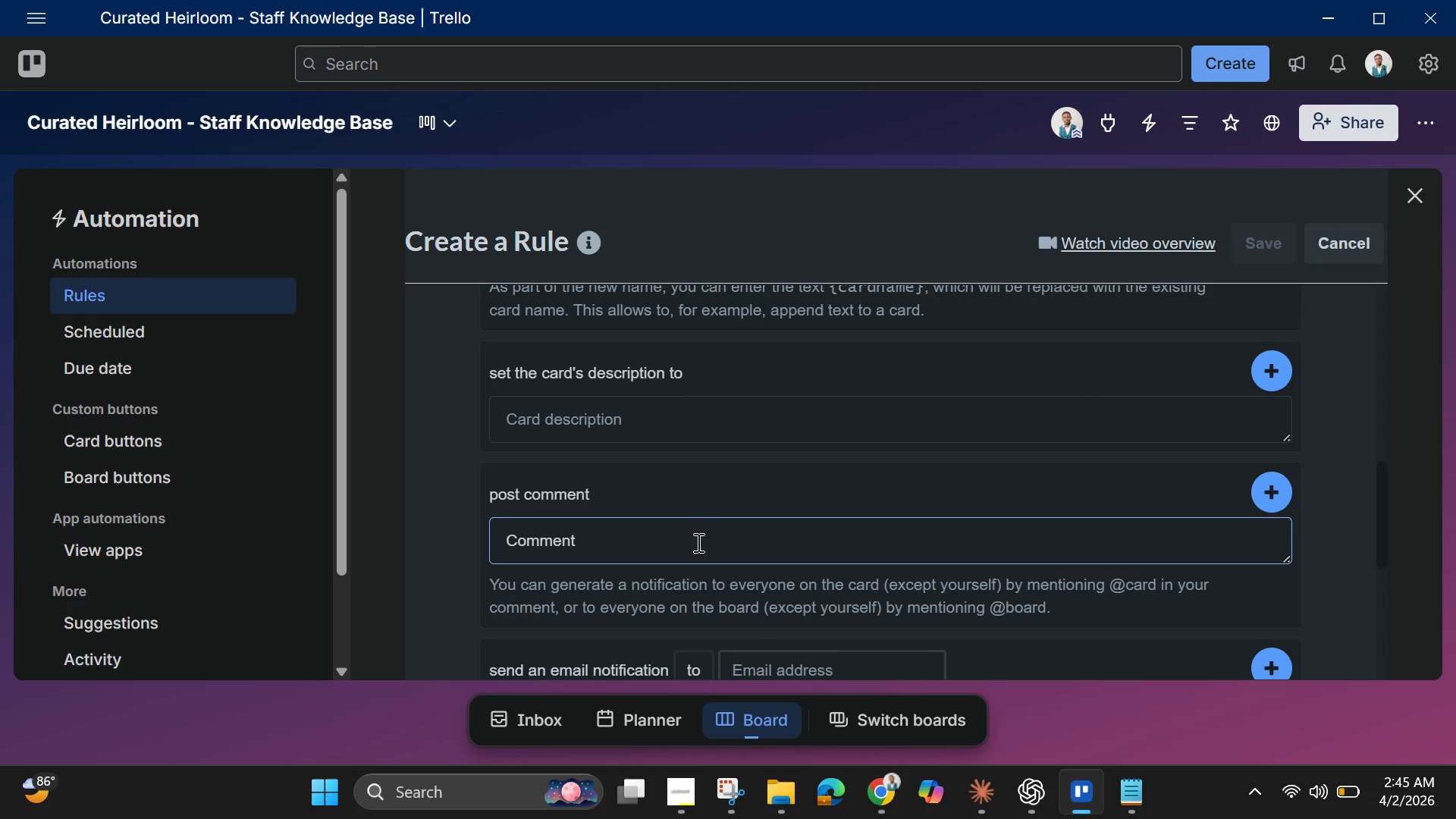 
type(Congrations, )
key(Backspace)
key(Backspace)
type(, move to the next training. )
 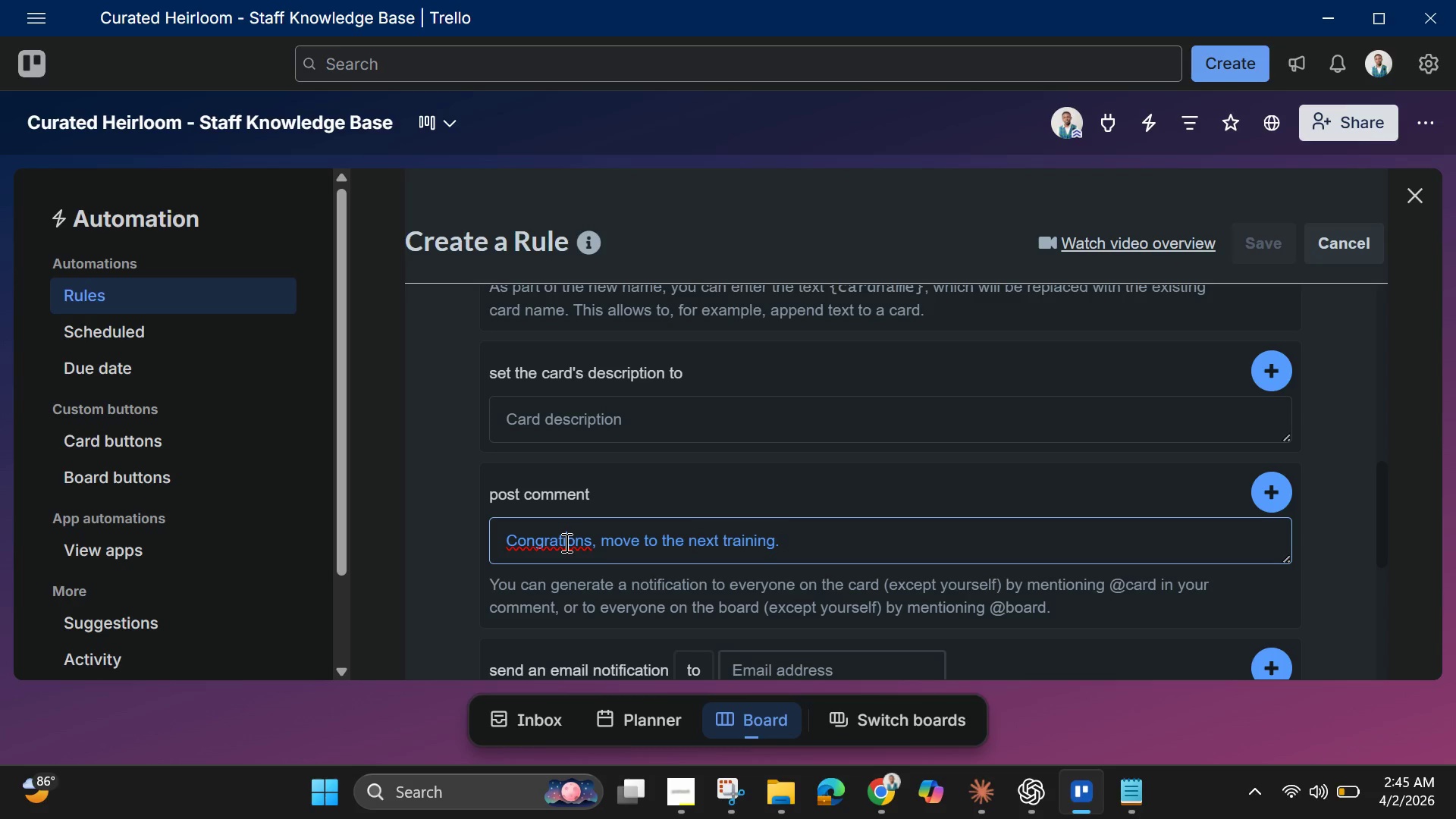 
right_click([529, 543])
 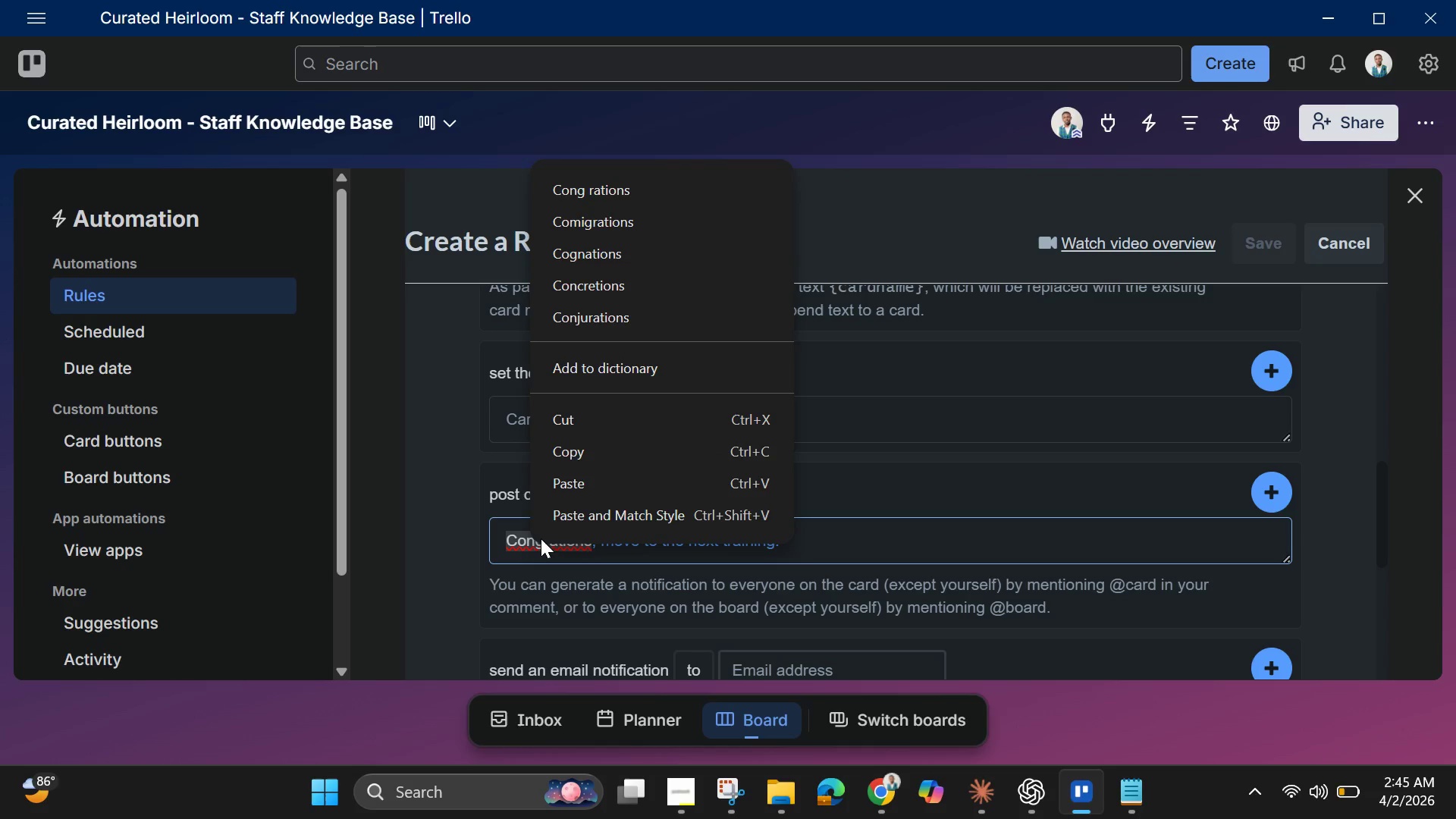 
left_click([536, 547])
 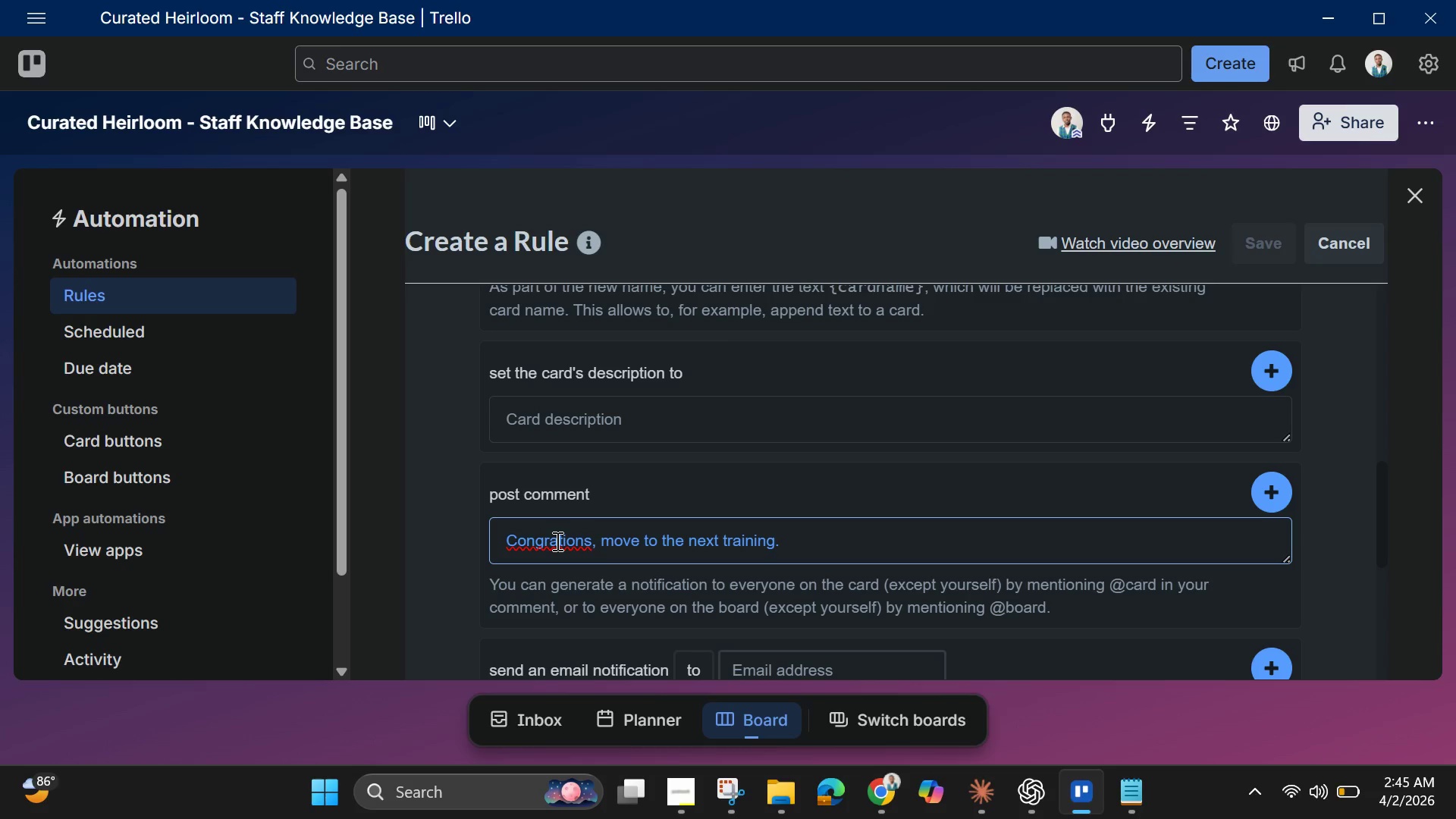 
left_click([556, 541])
 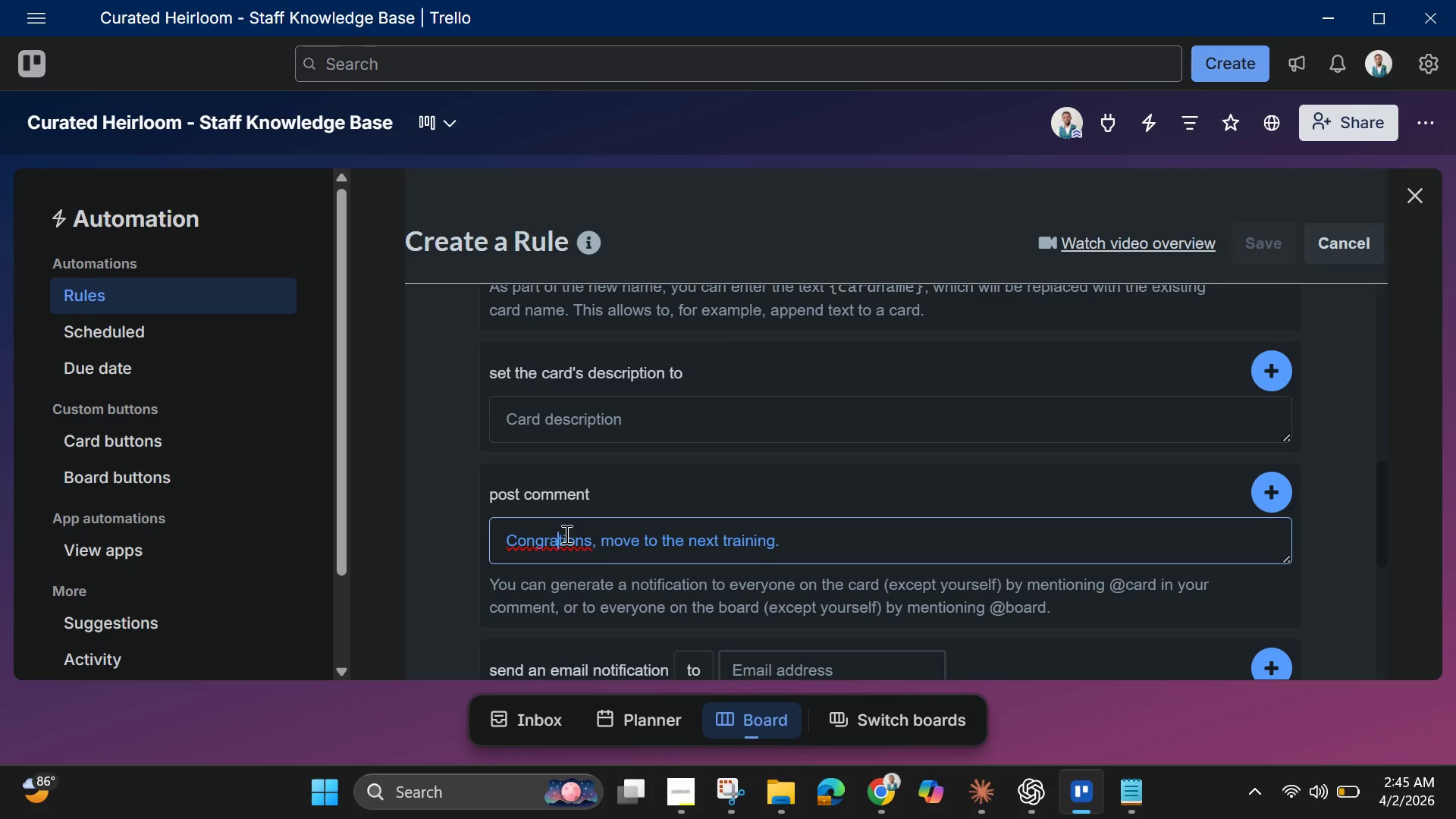 
left_click([559, 539])
 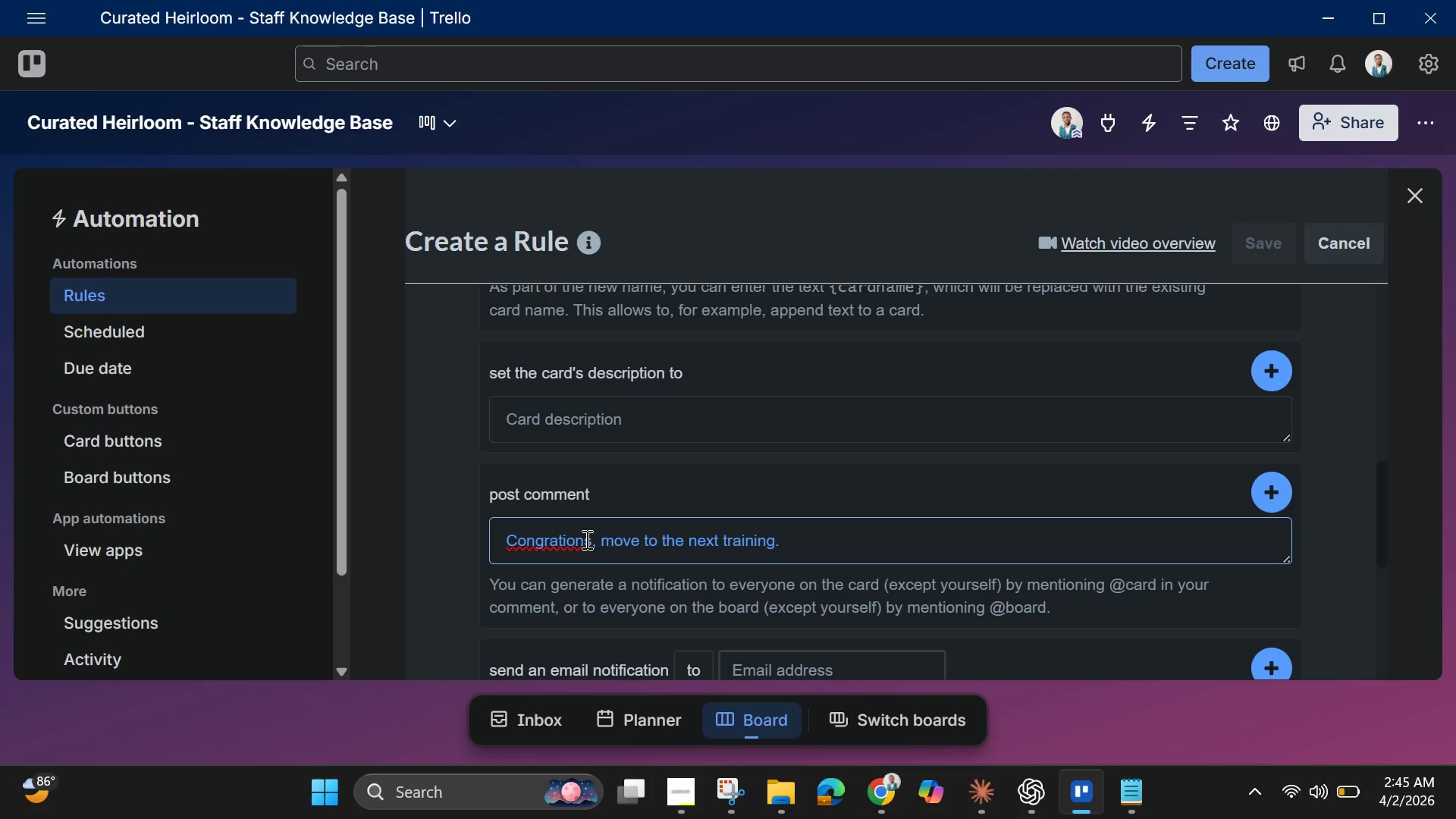 
key(ArrowRight)
 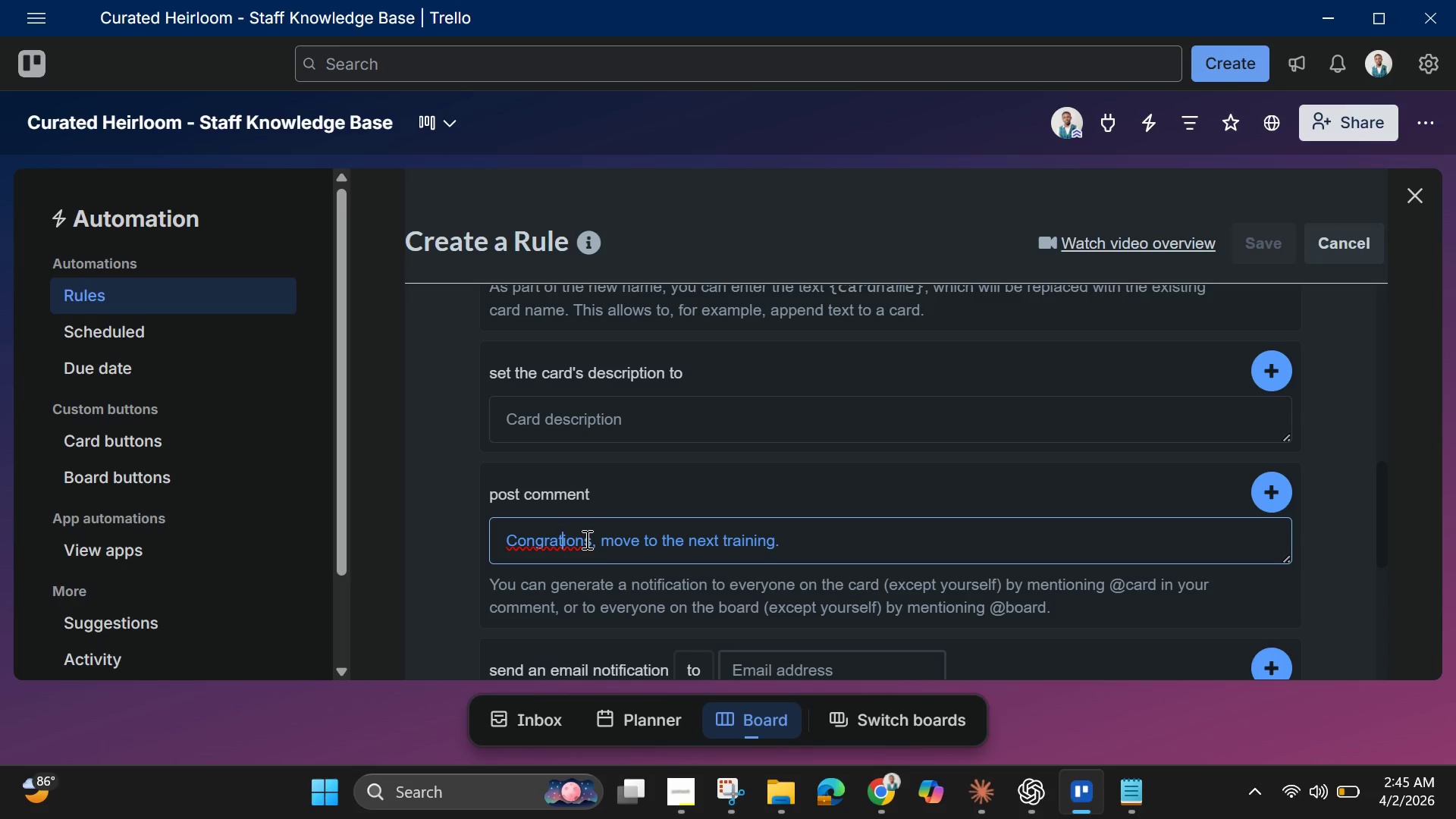 
key(U)
 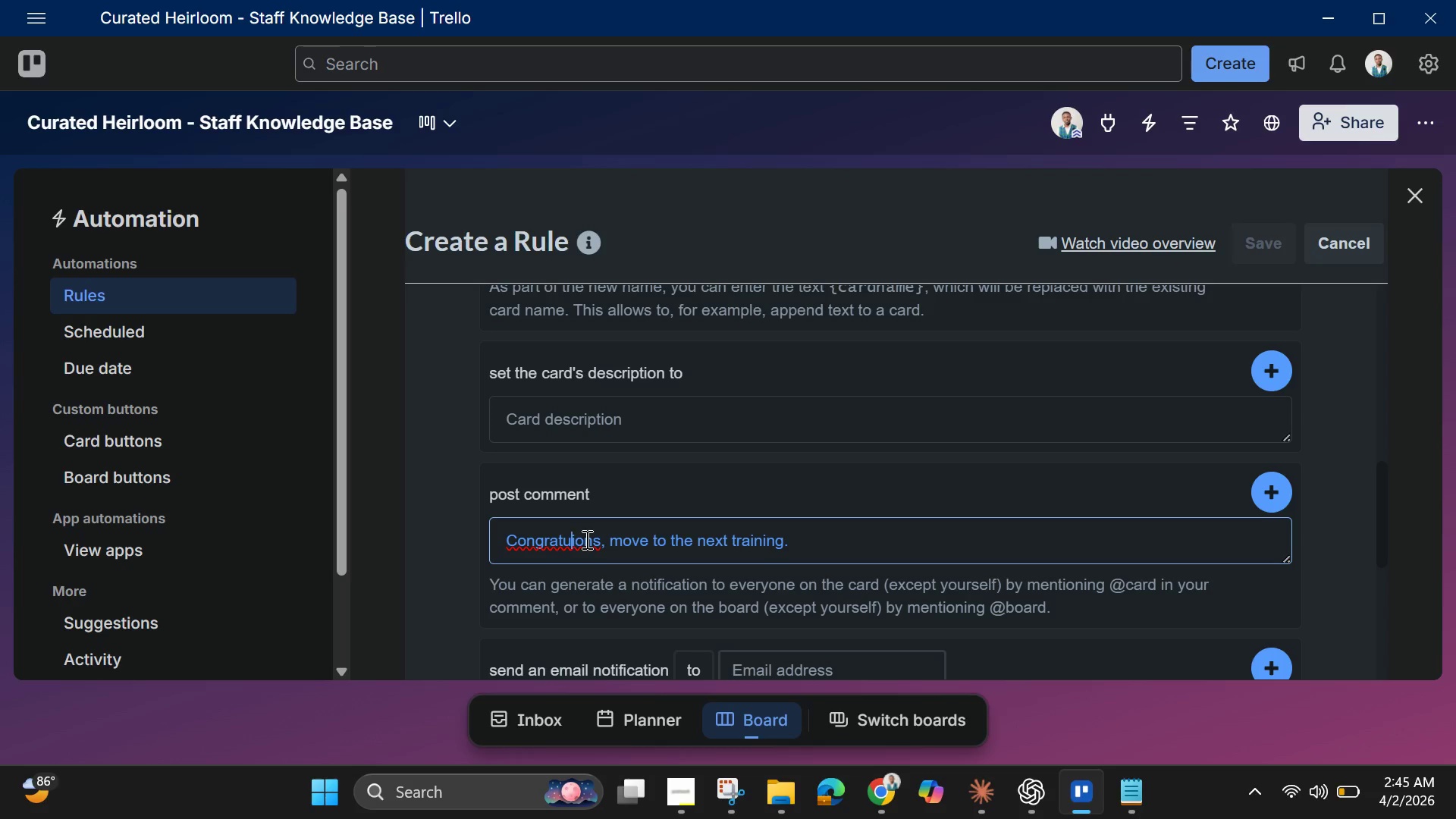 
wait(6.91)
 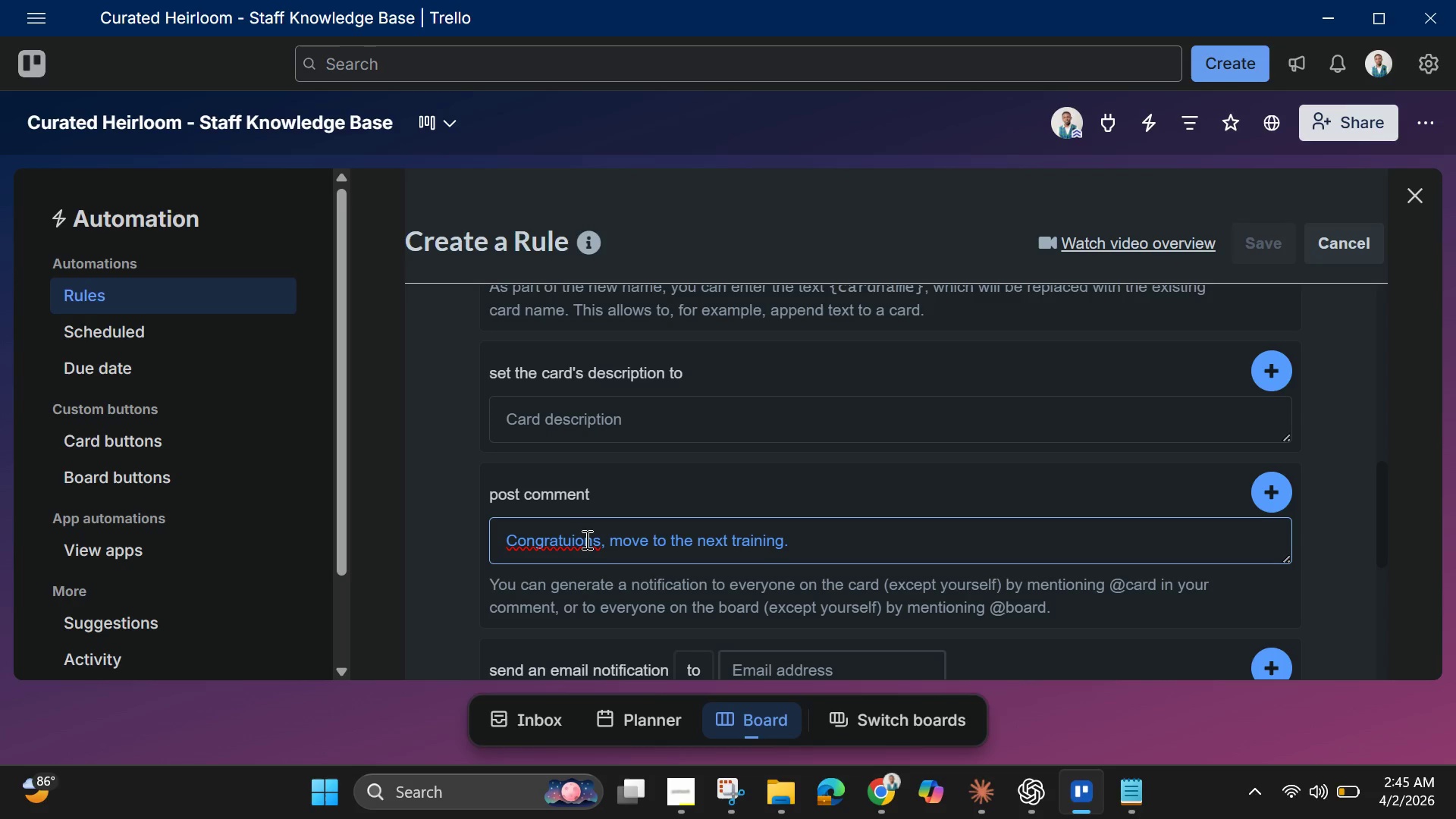 
type(lat)
 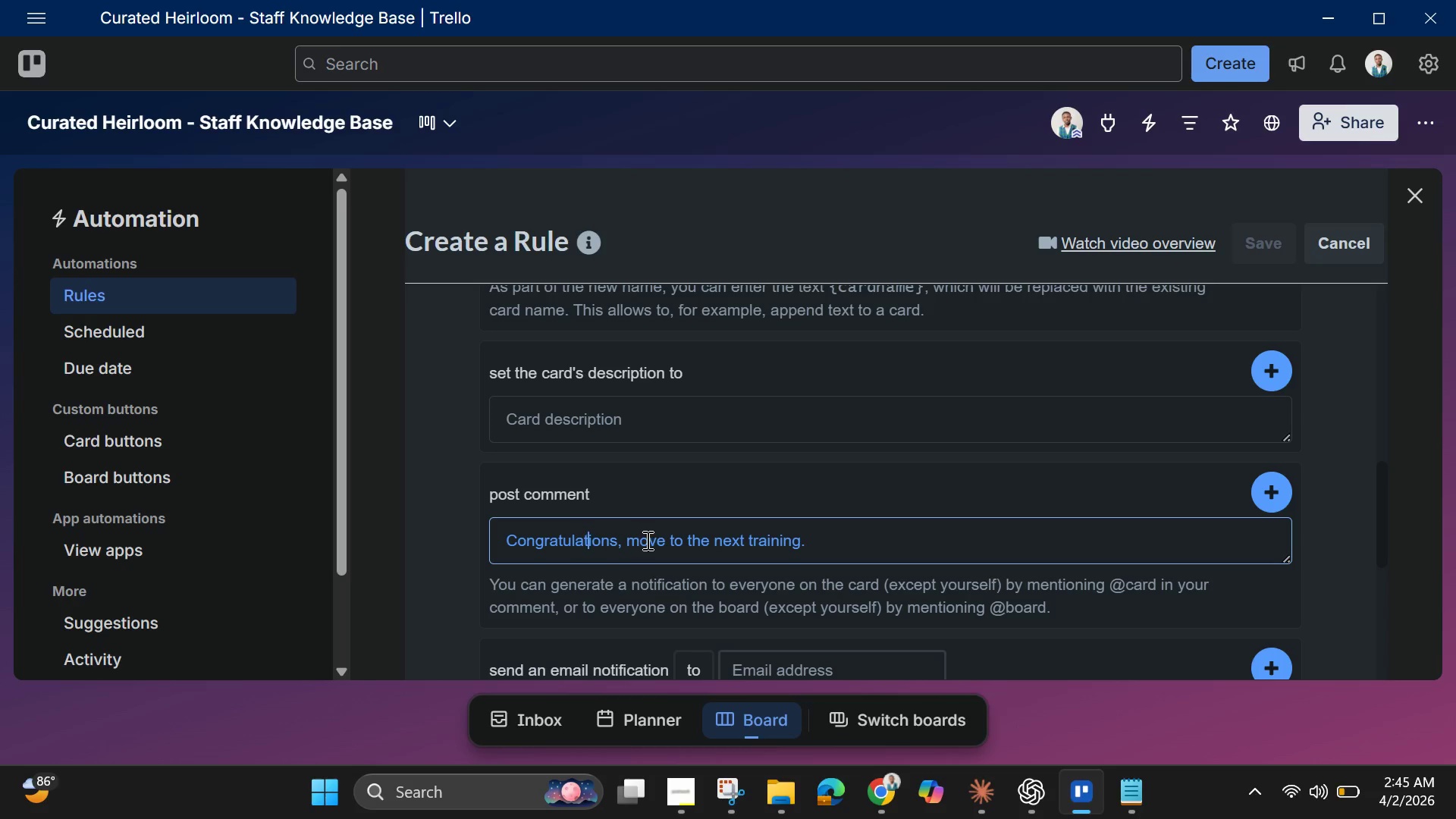 
left_click([695, 538])
 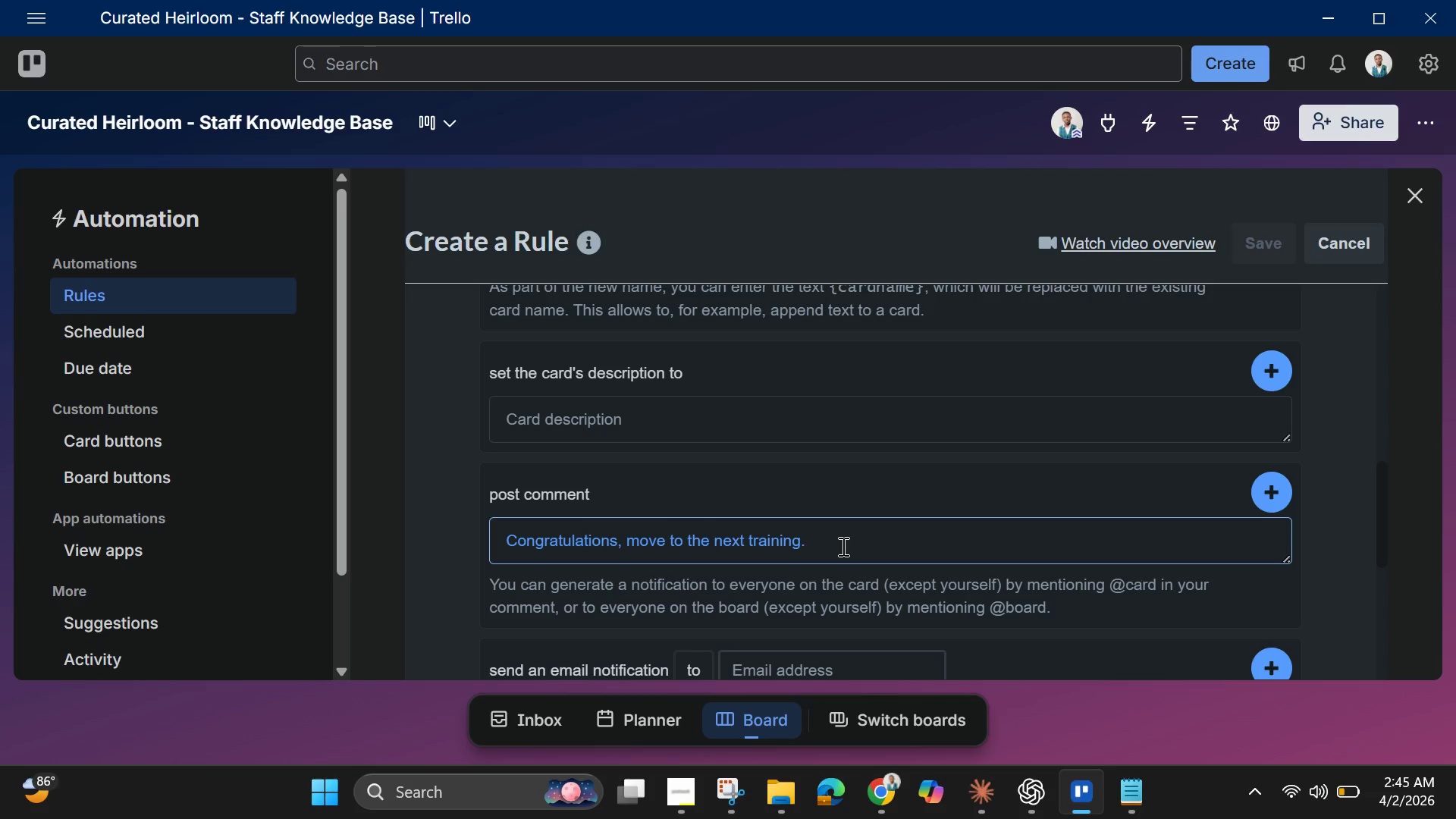 
left_click([842, 546])
 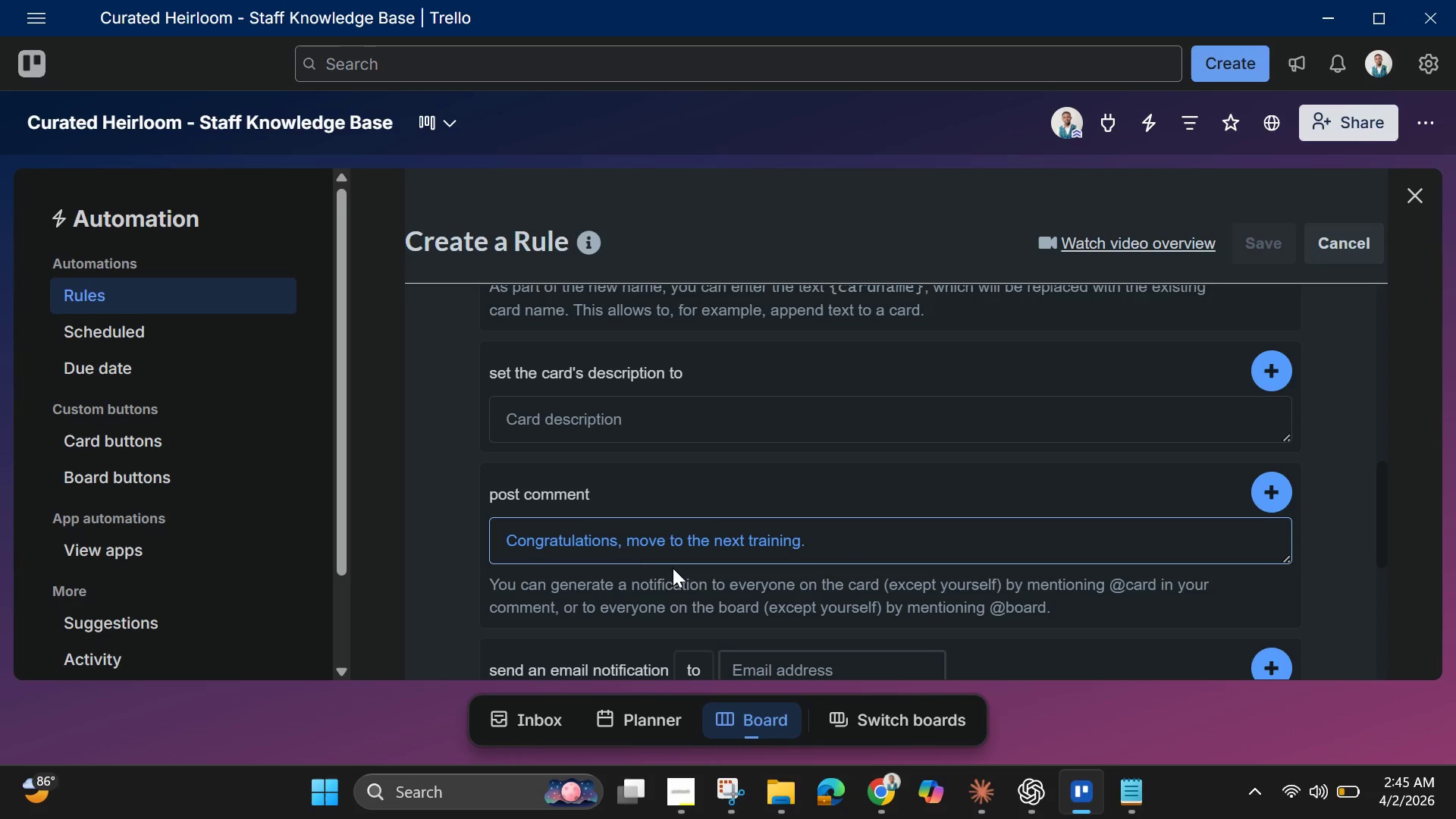 
left_click([589, 545])
 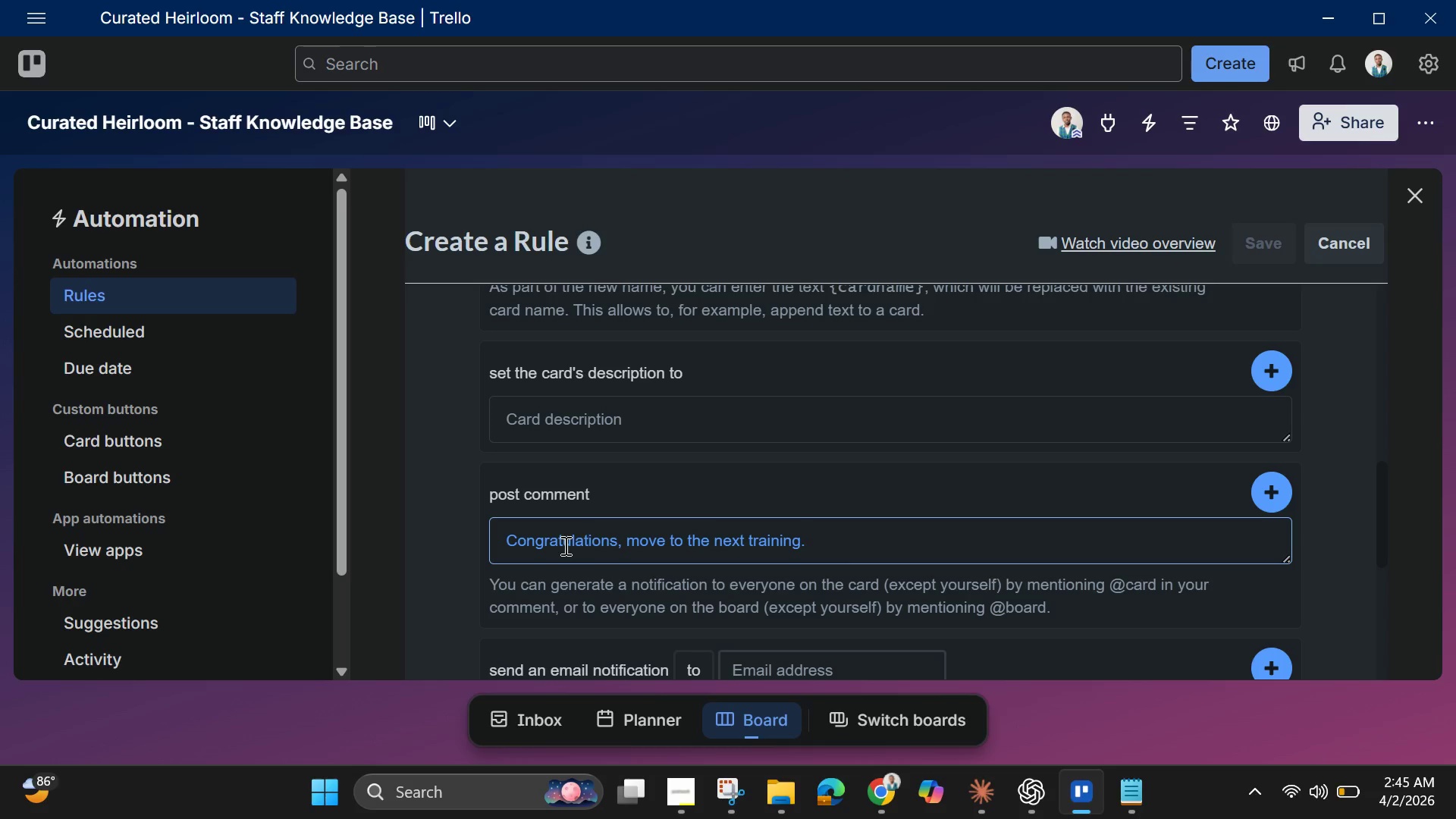 
left_click([563, 545])
 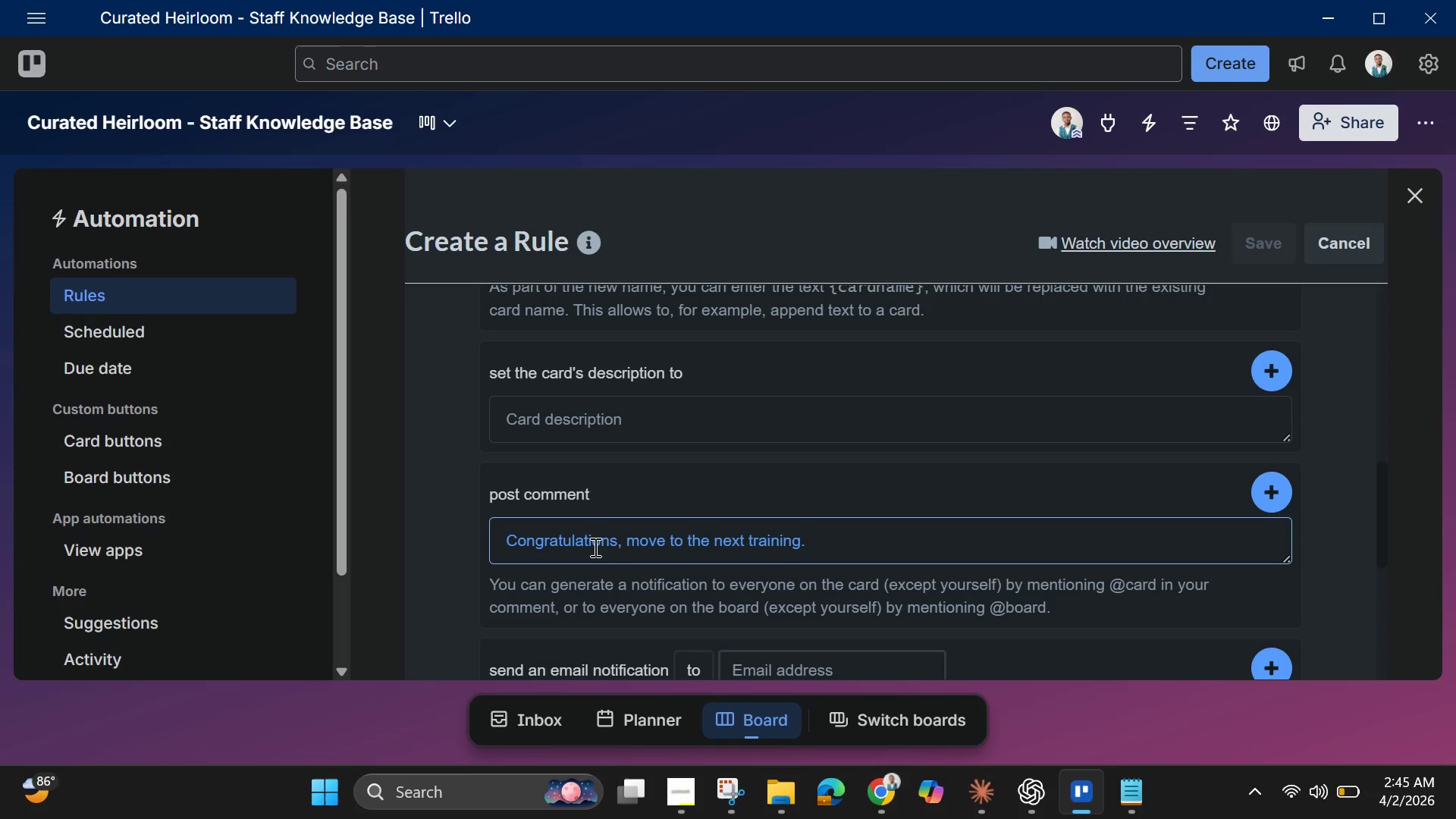 
left_click([594, 544])
 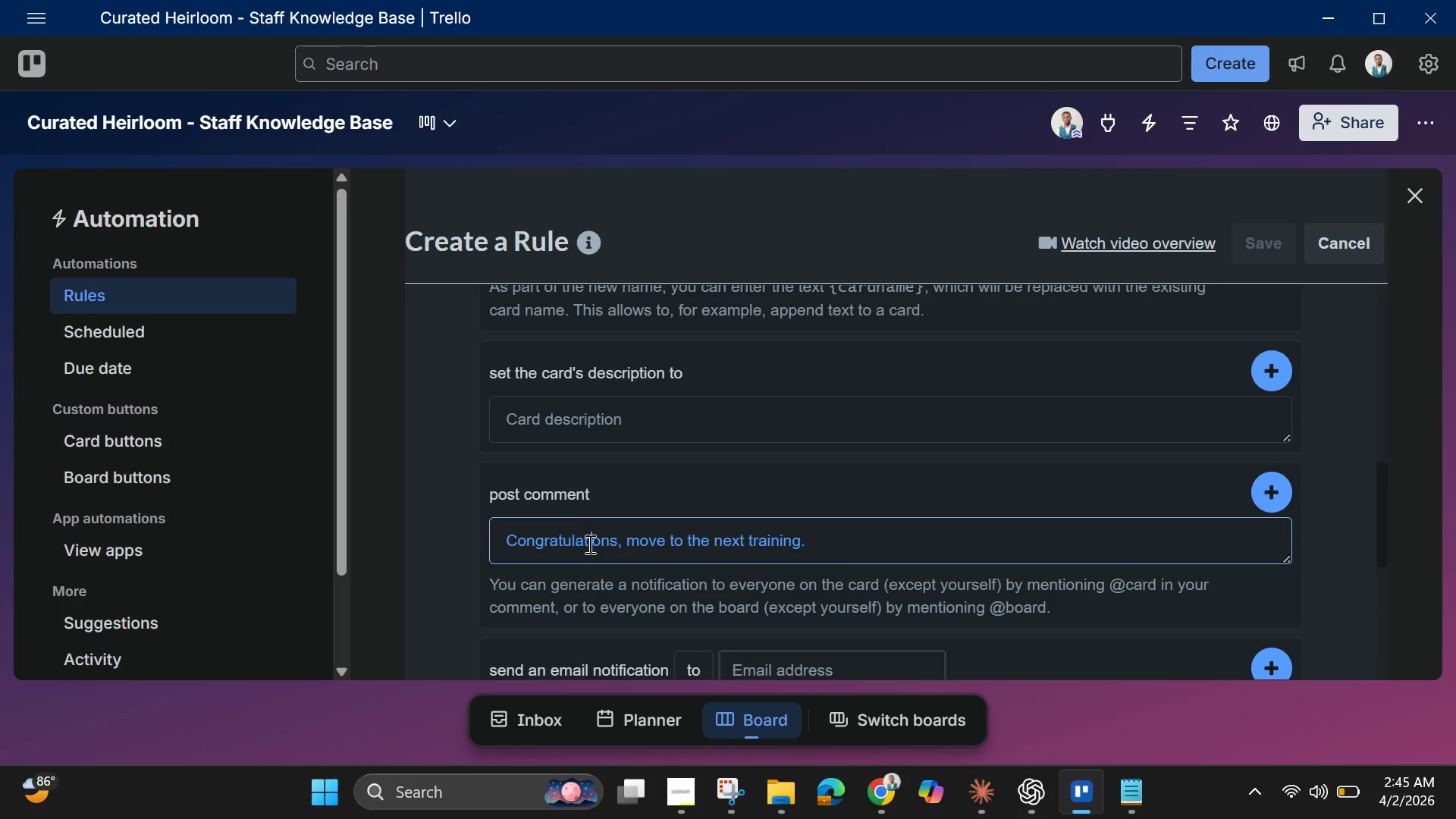 
left_click([590, 545])
 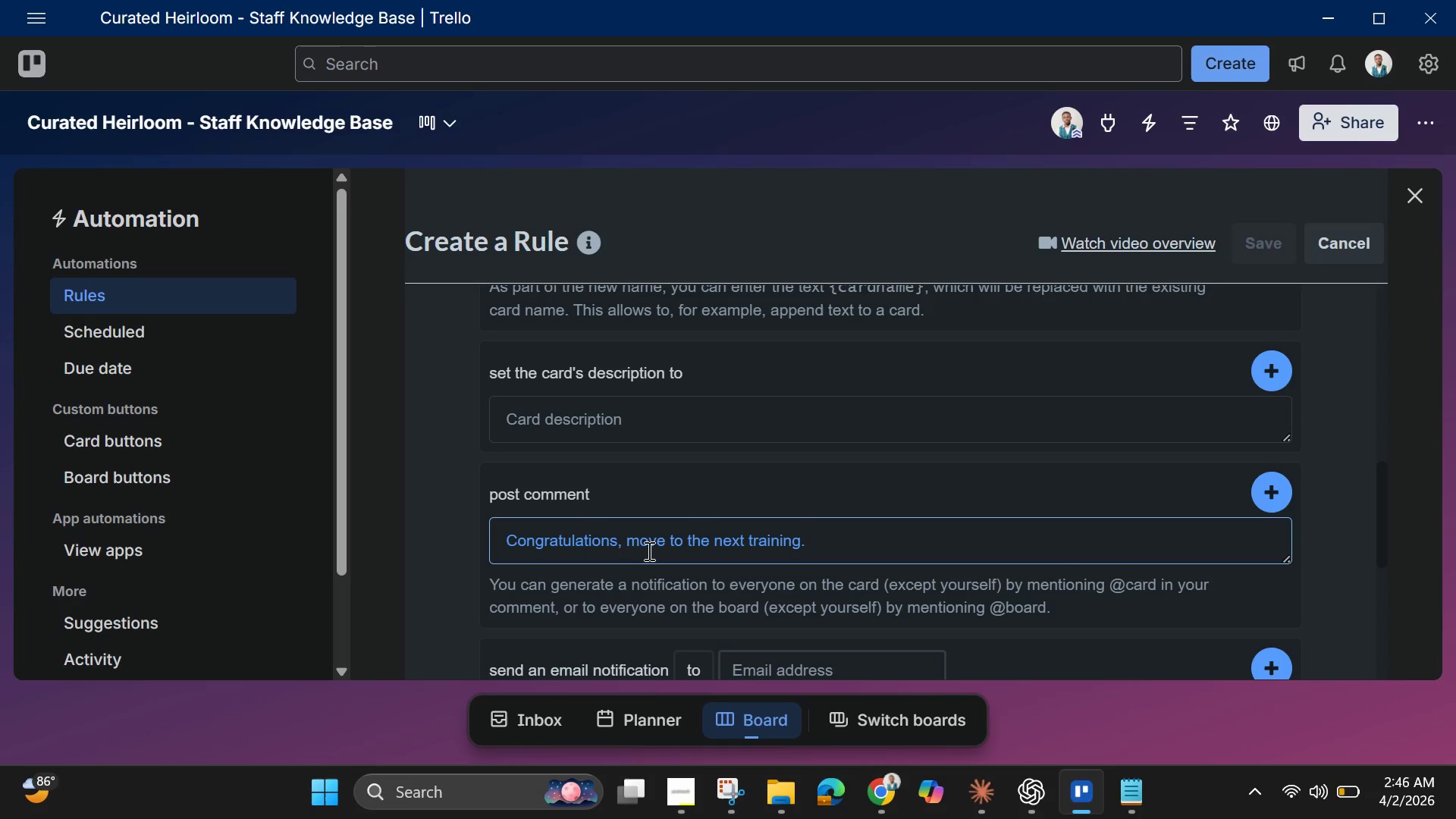 
key(Backspace)
 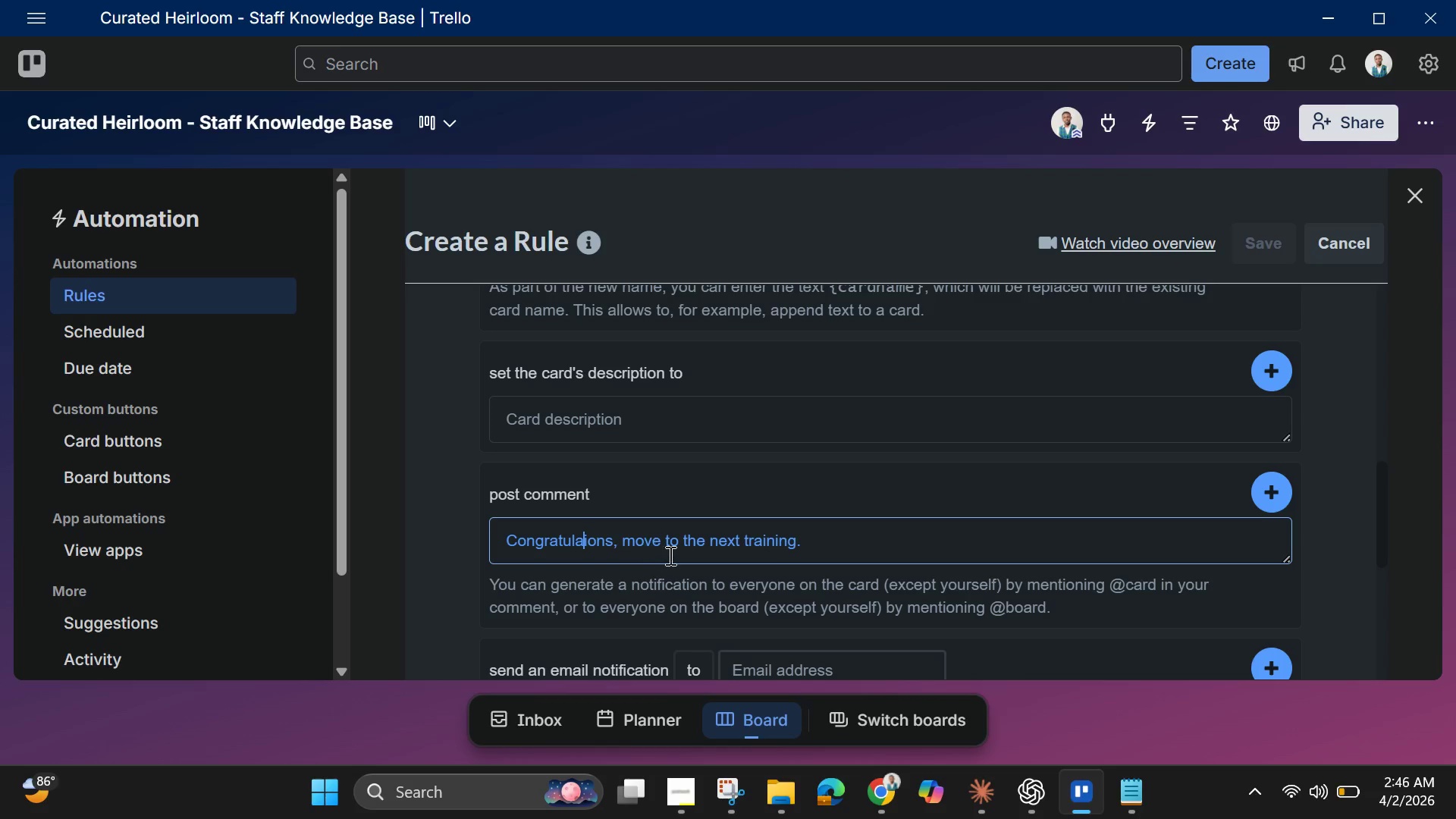 
left_click([699, 537])
 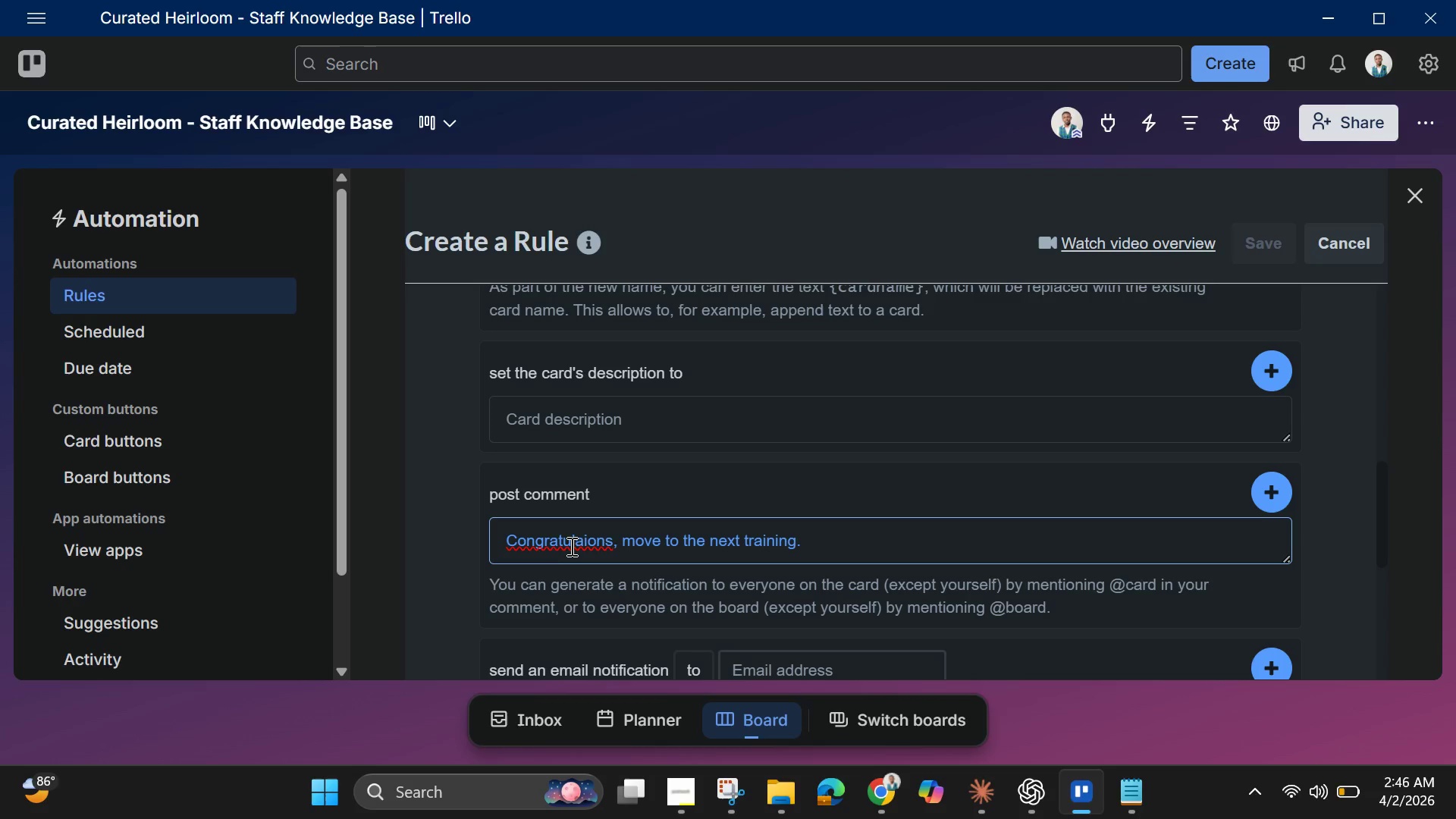 
left_click([566, 543])
 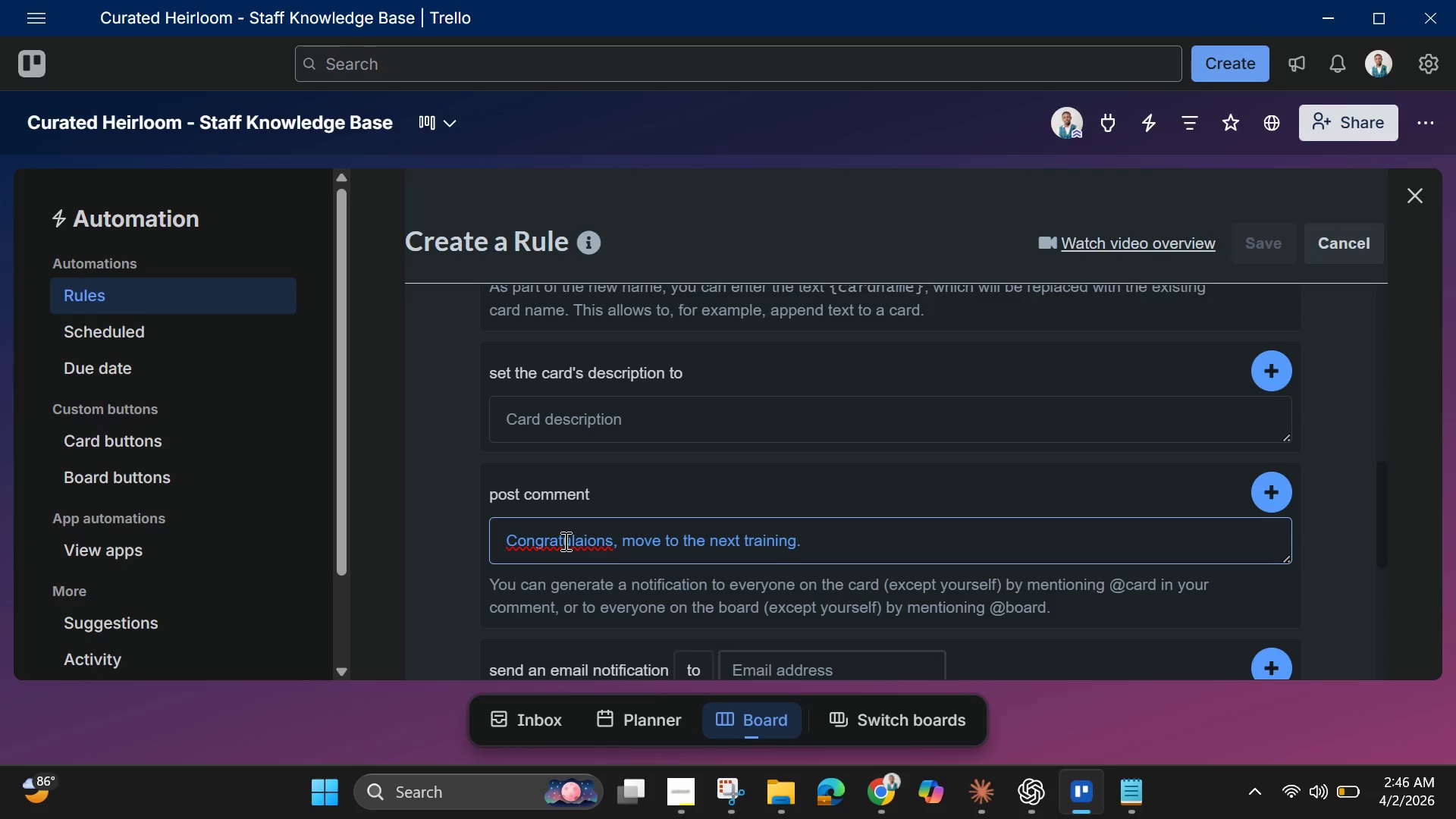 
right_click([564, 541])
 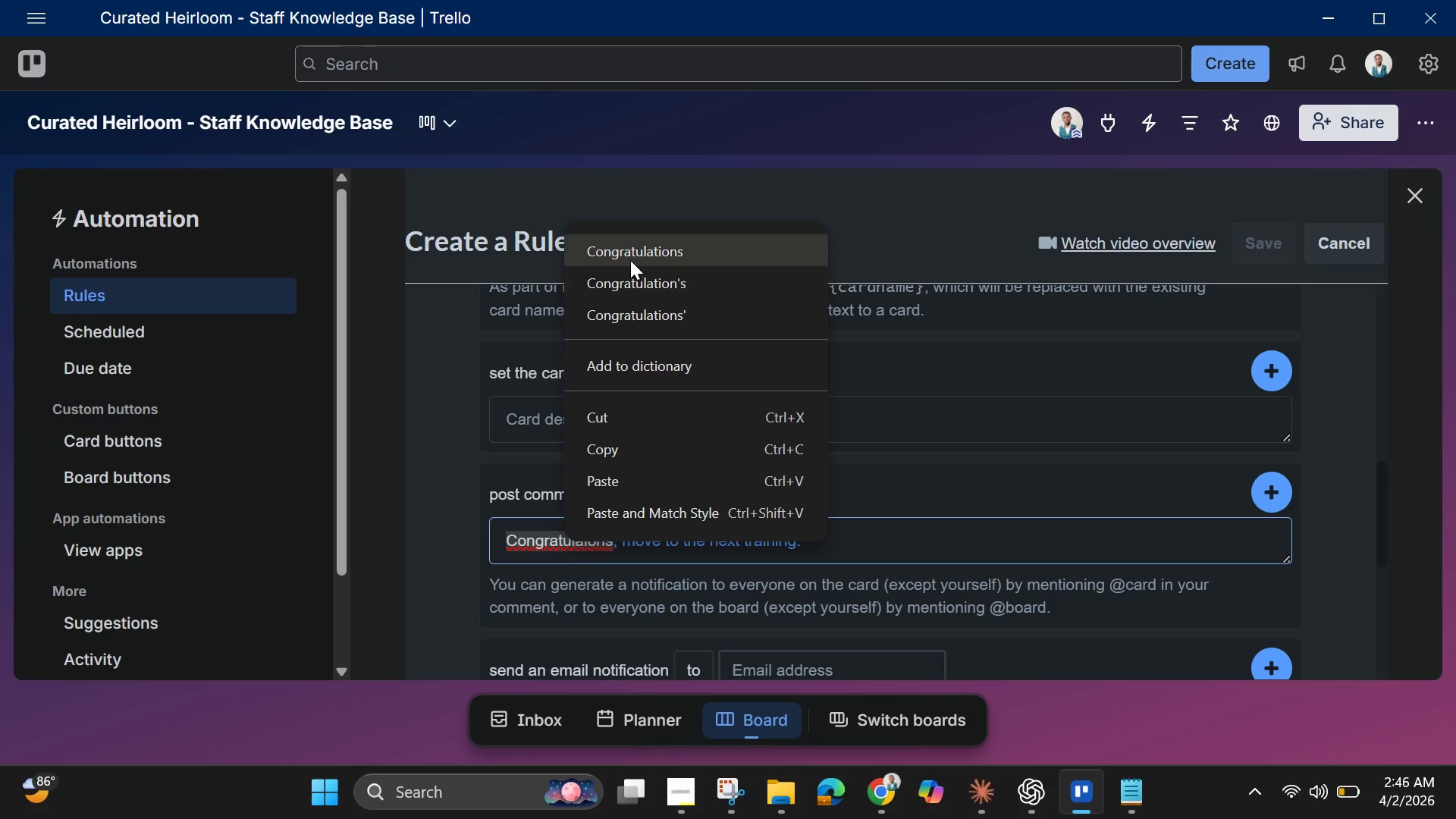 
left_click([632, 252])
 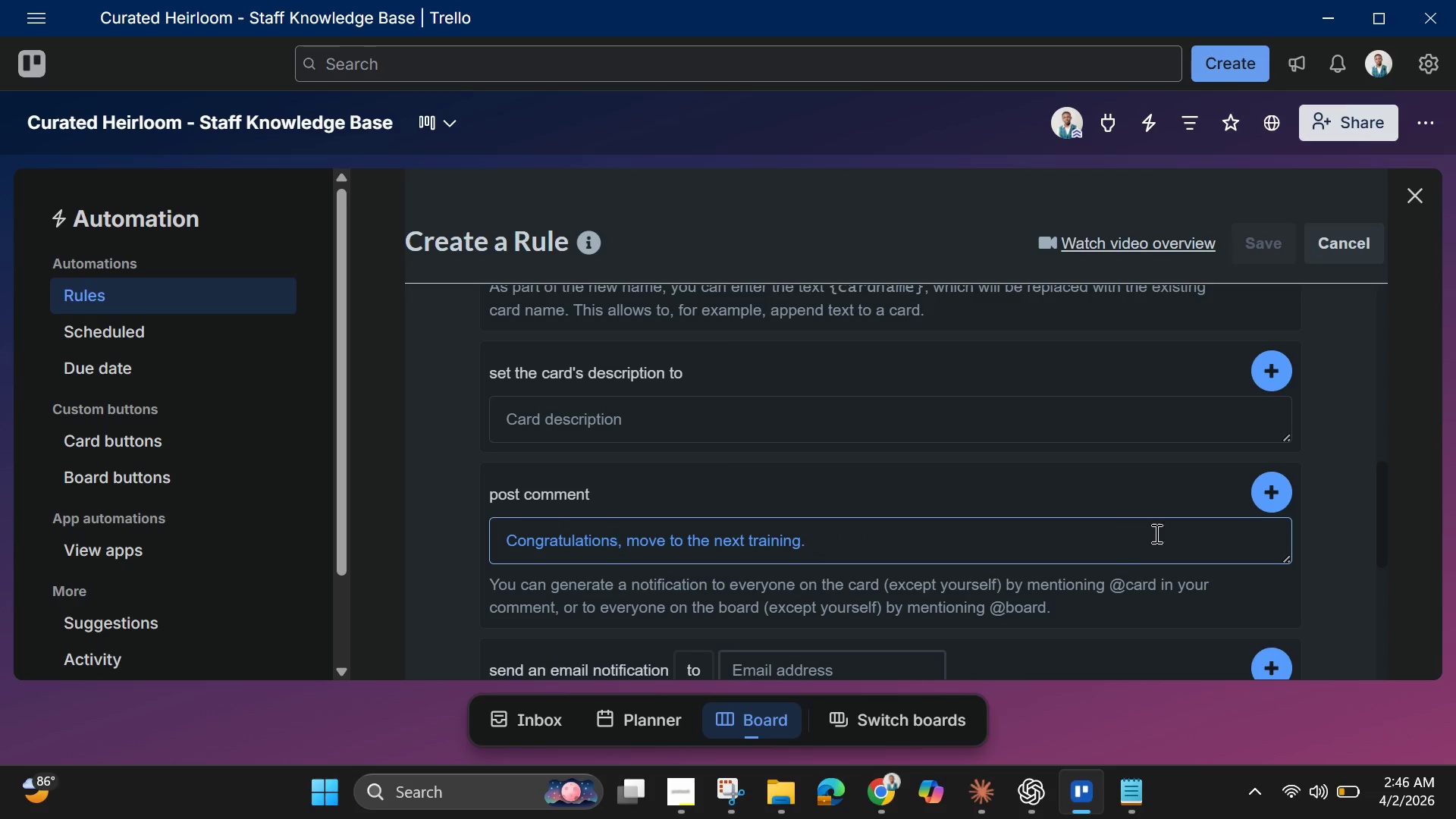 
left_click([1284, 501])
 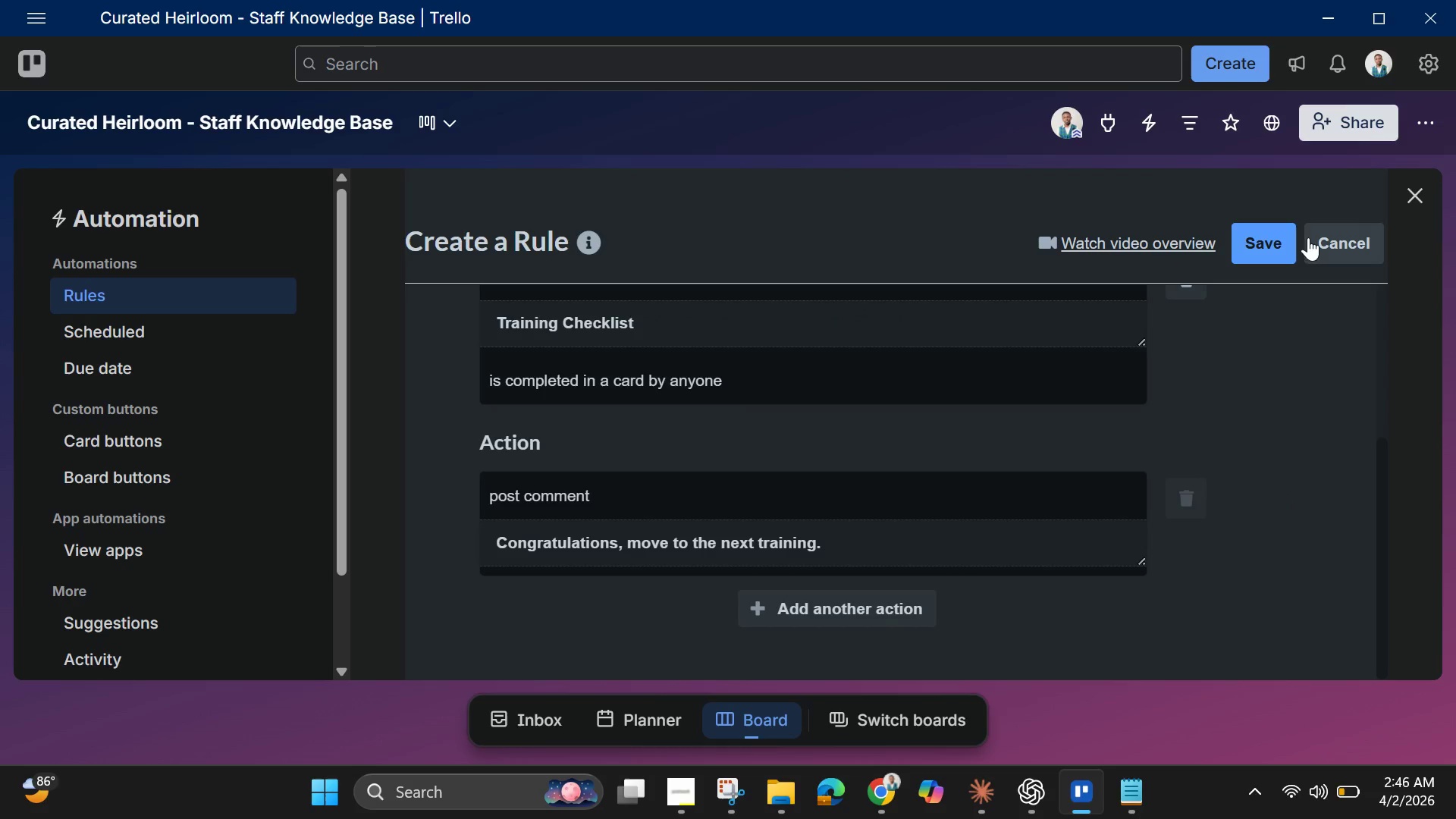 
left_click([1280, 252])
 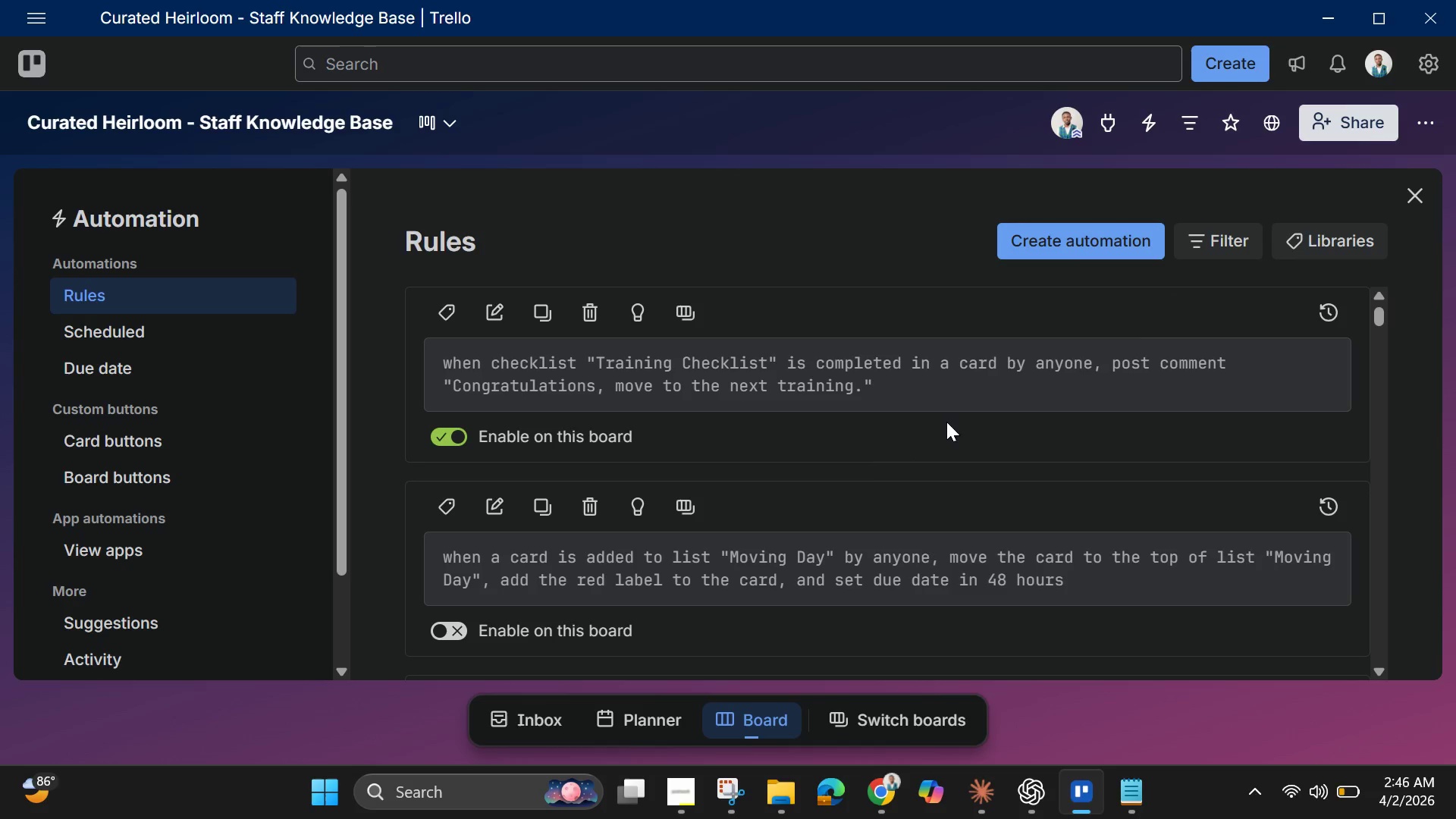 
wait(8.0)
 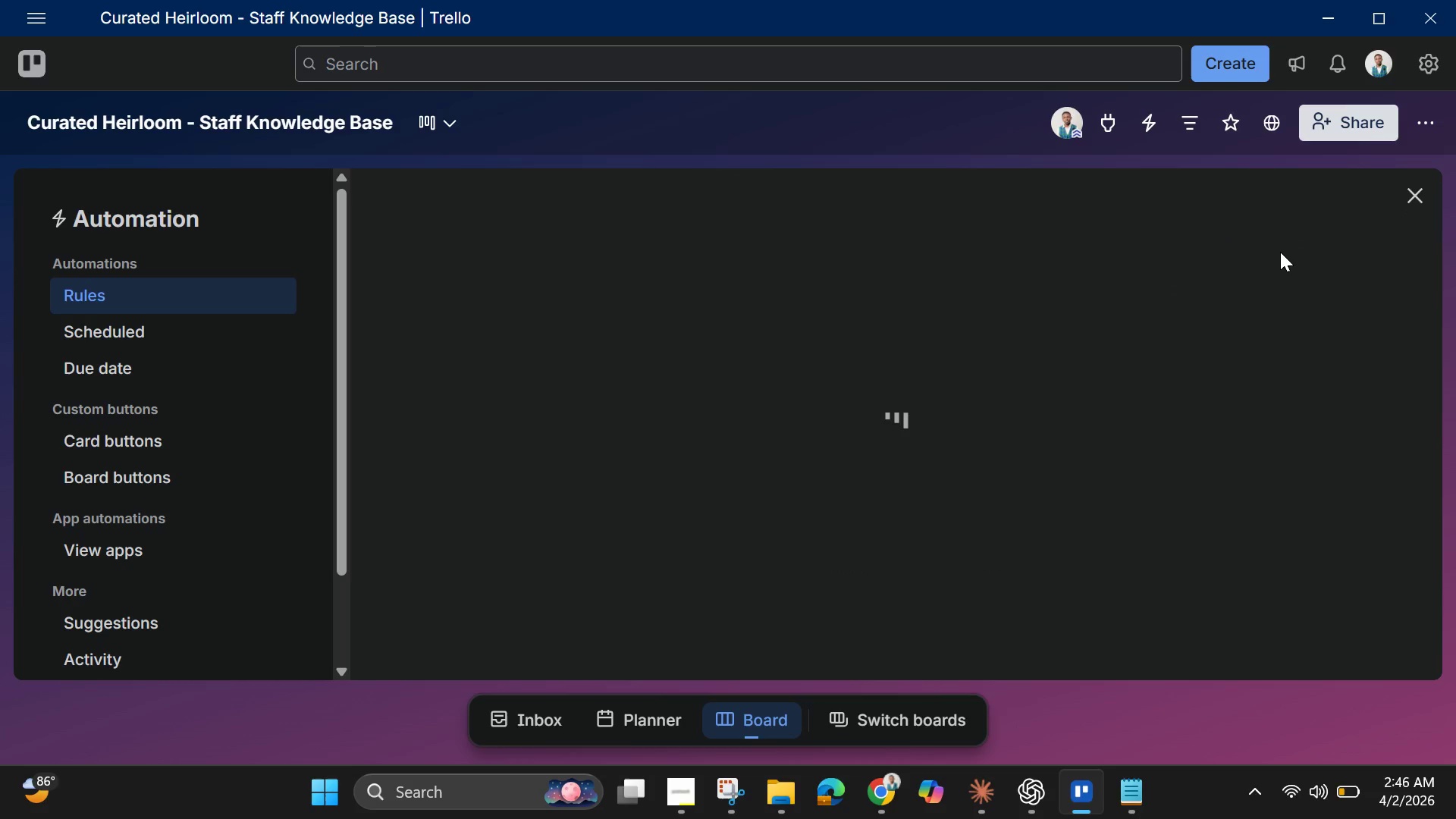 
left_click([1413, 199])
 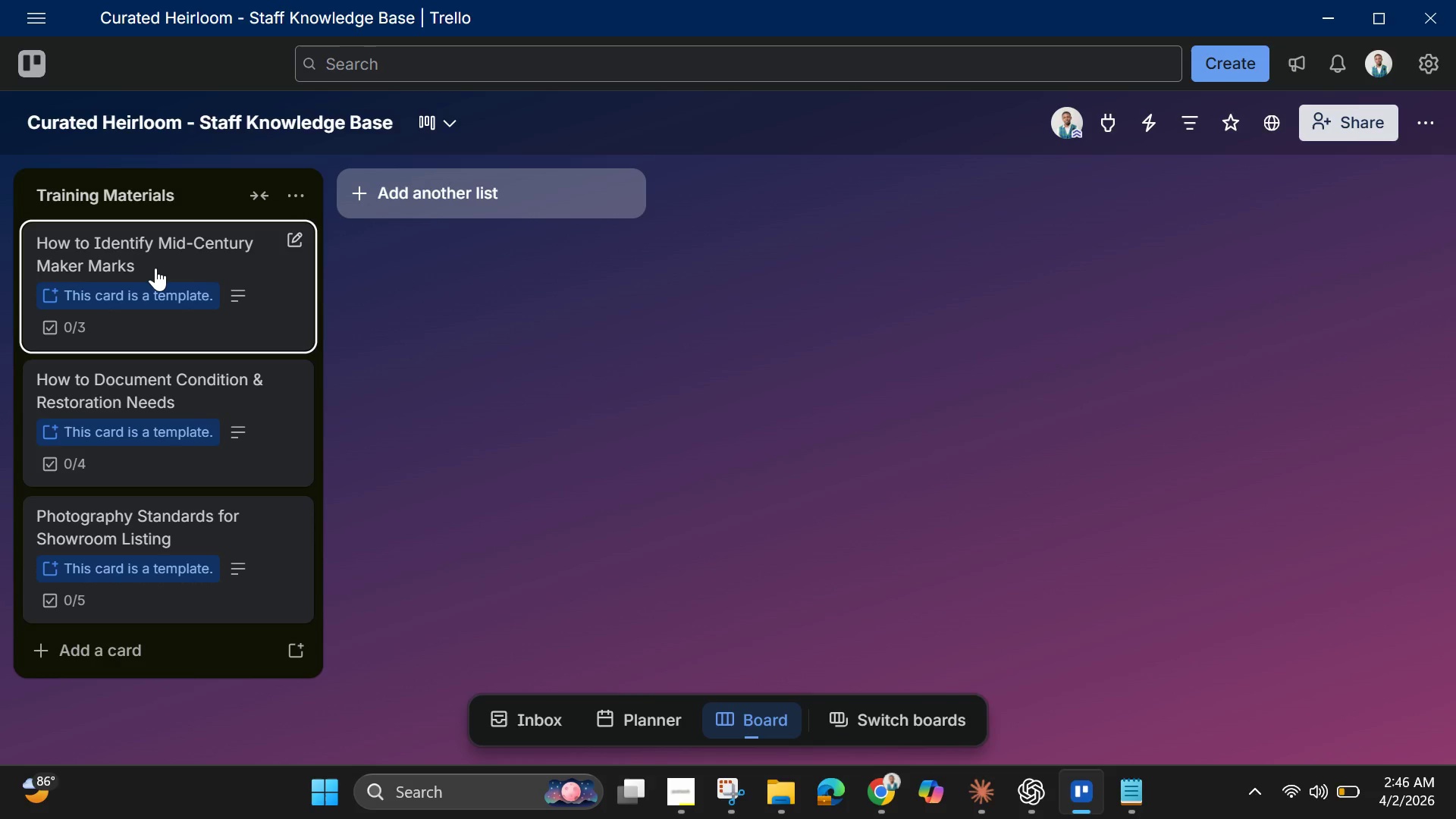 
left_click([155, 268])
 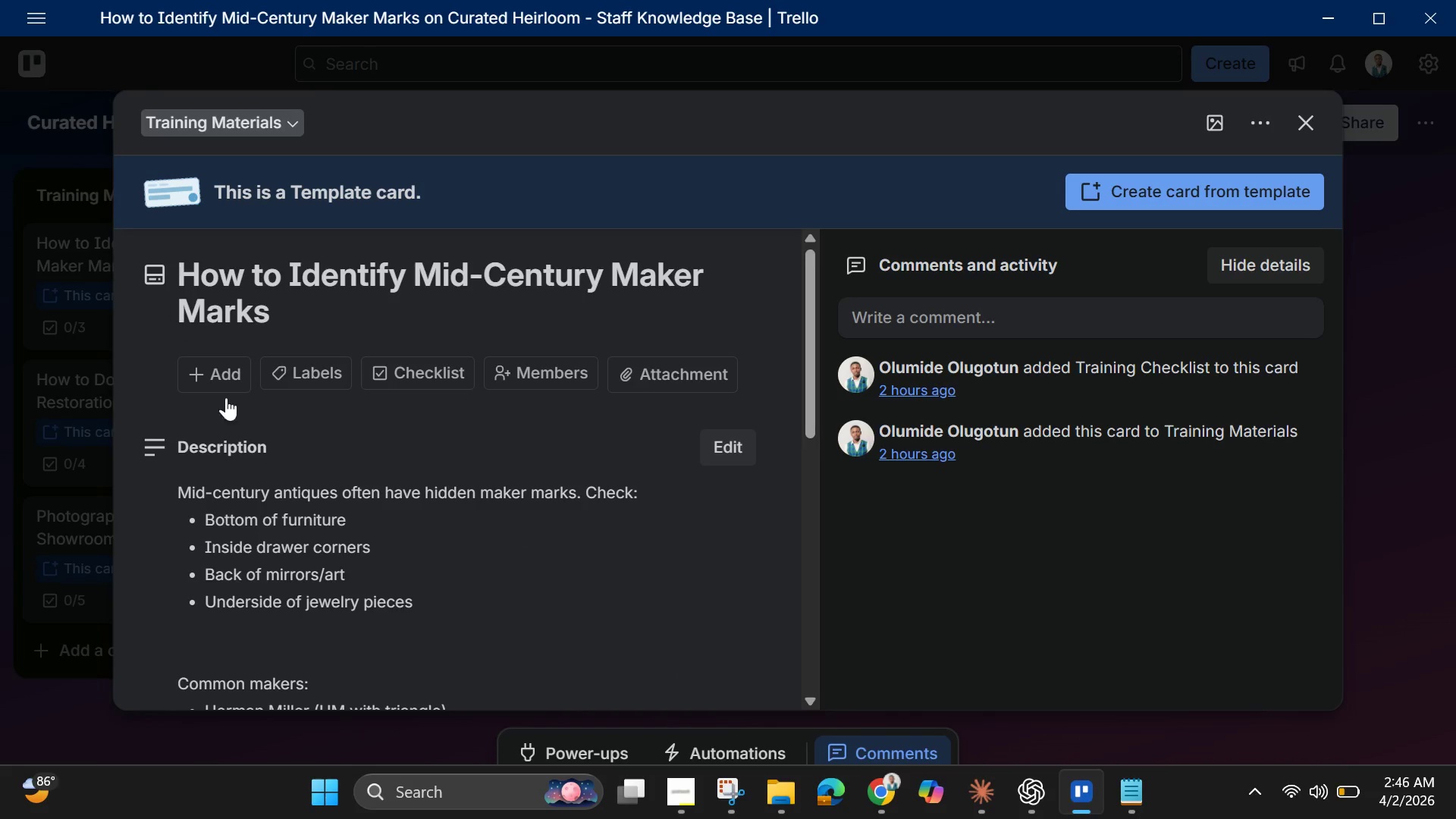 
scroll: coordinate [337, 522], scroll_direction: down, amount: 3.0
 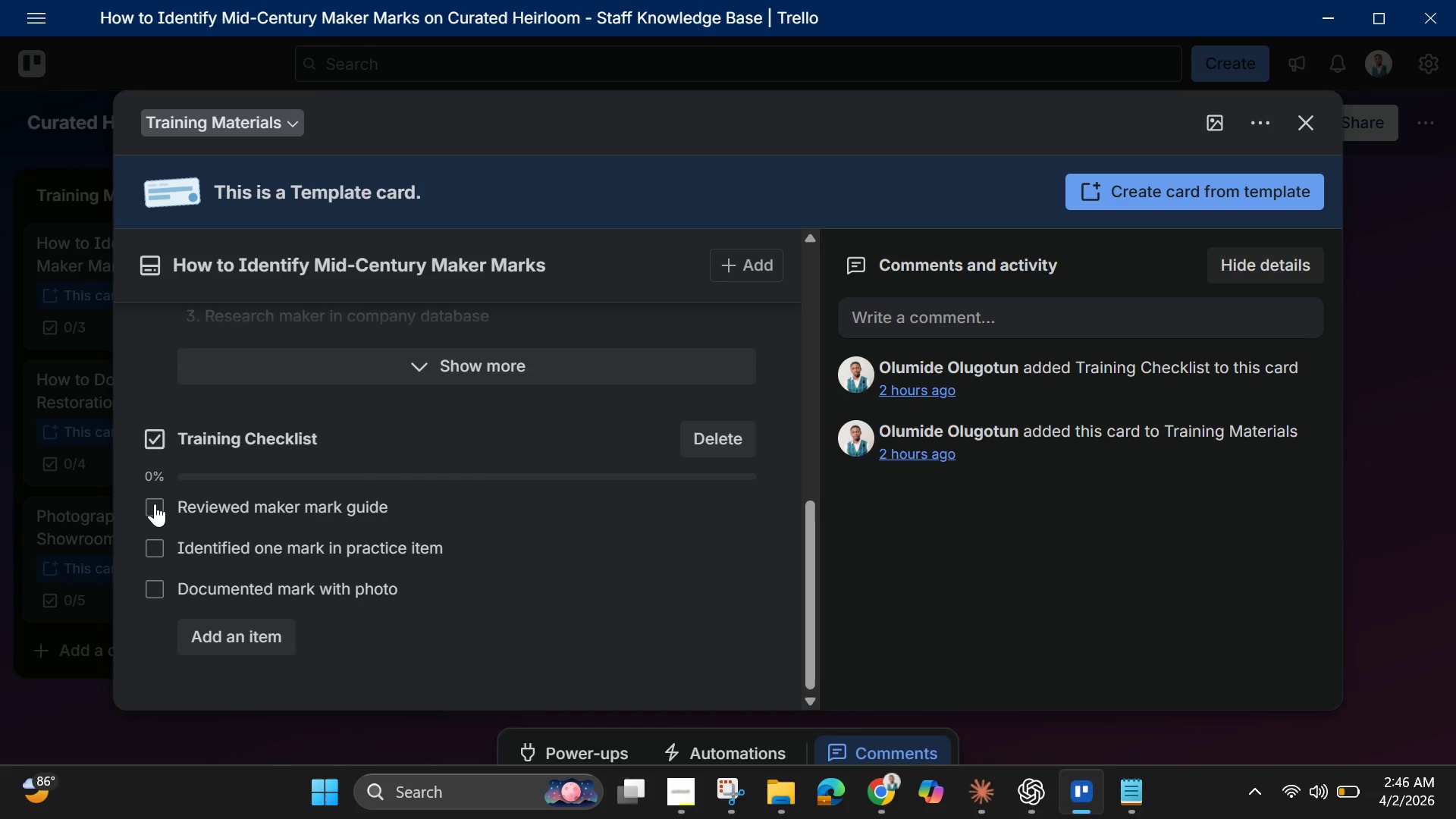 
left_click([151, 500])
 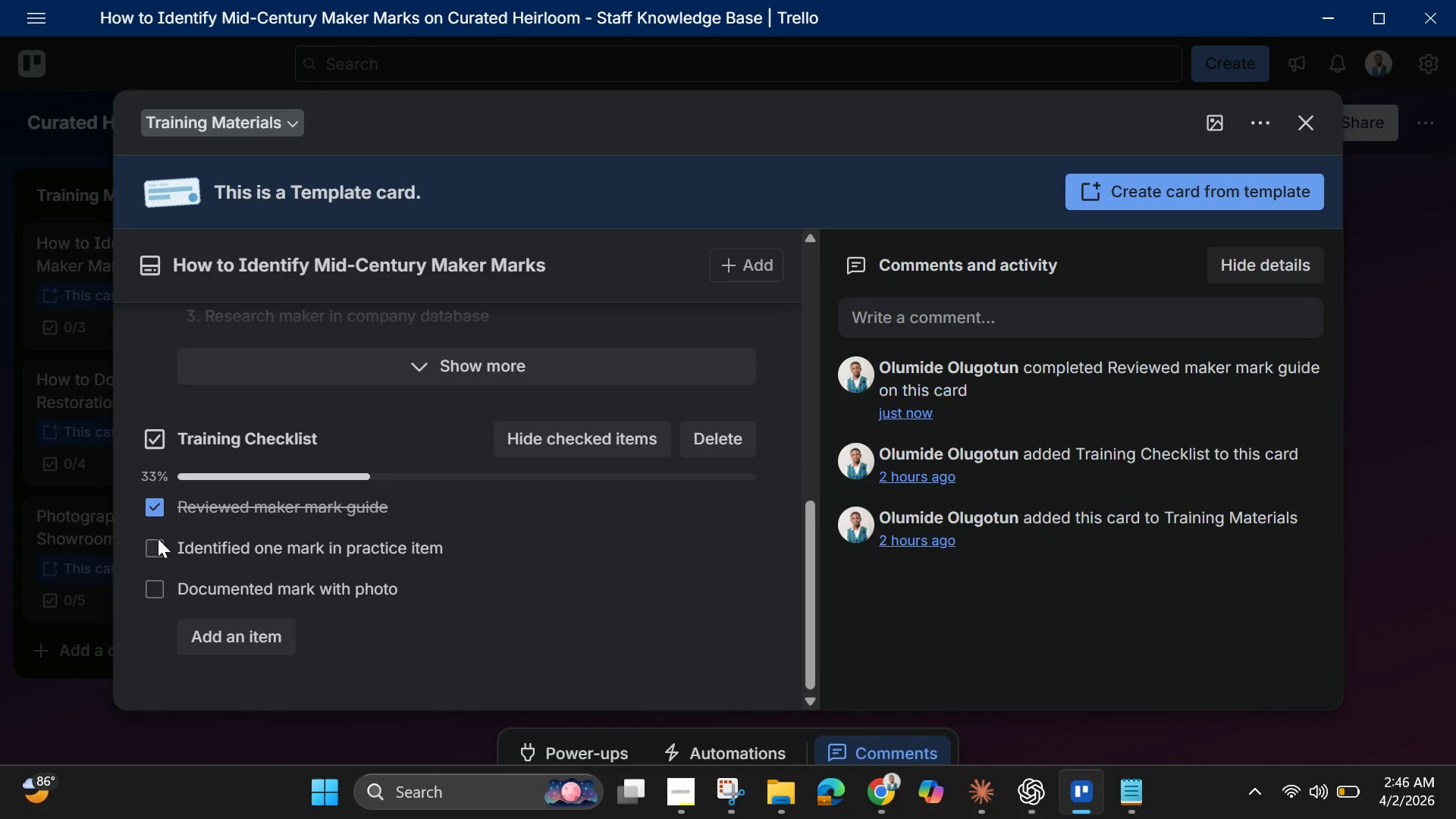 
left_click([158, 538])
 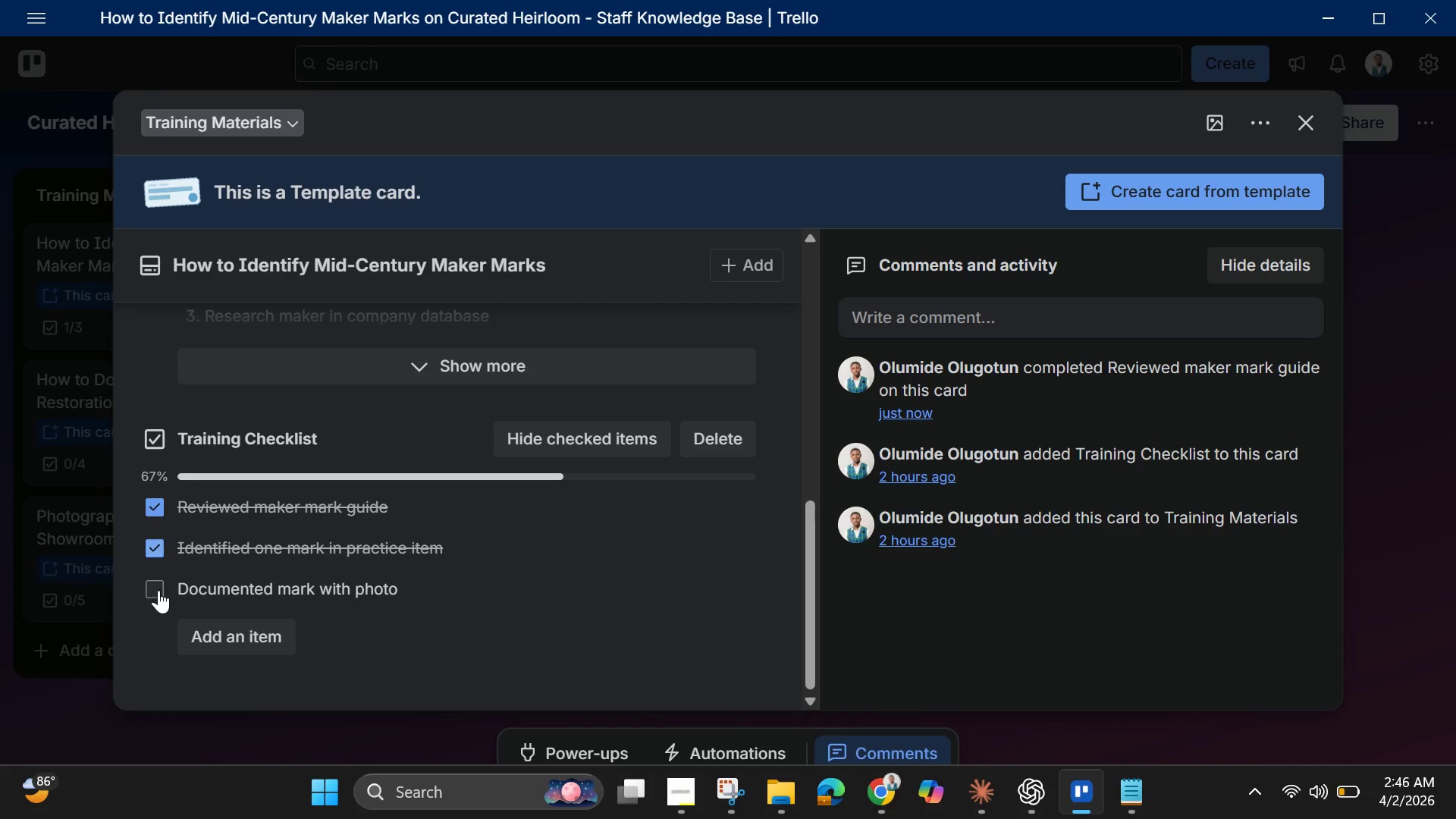 
left_click([158, 591])
 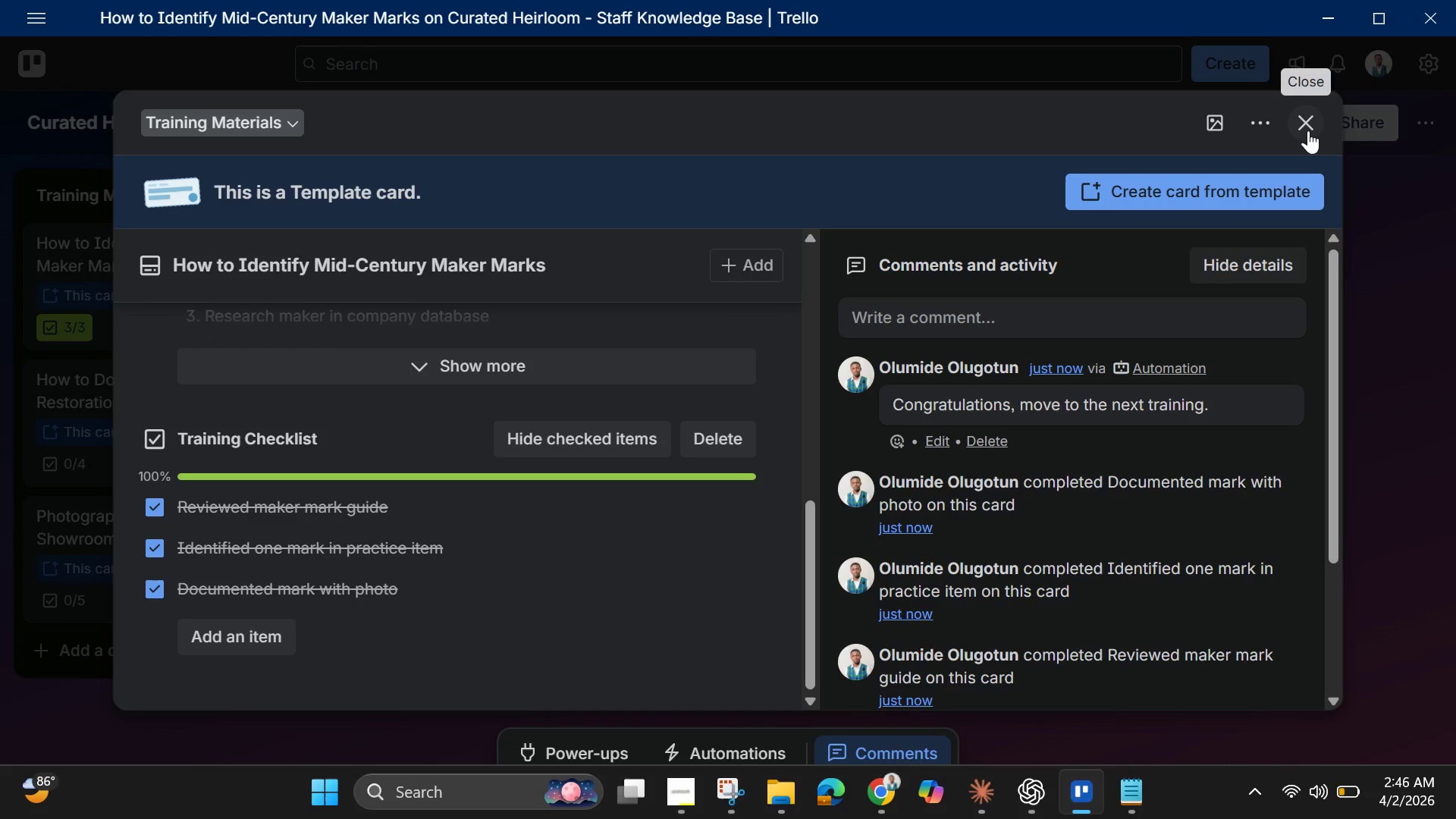 
wait(15.81)
 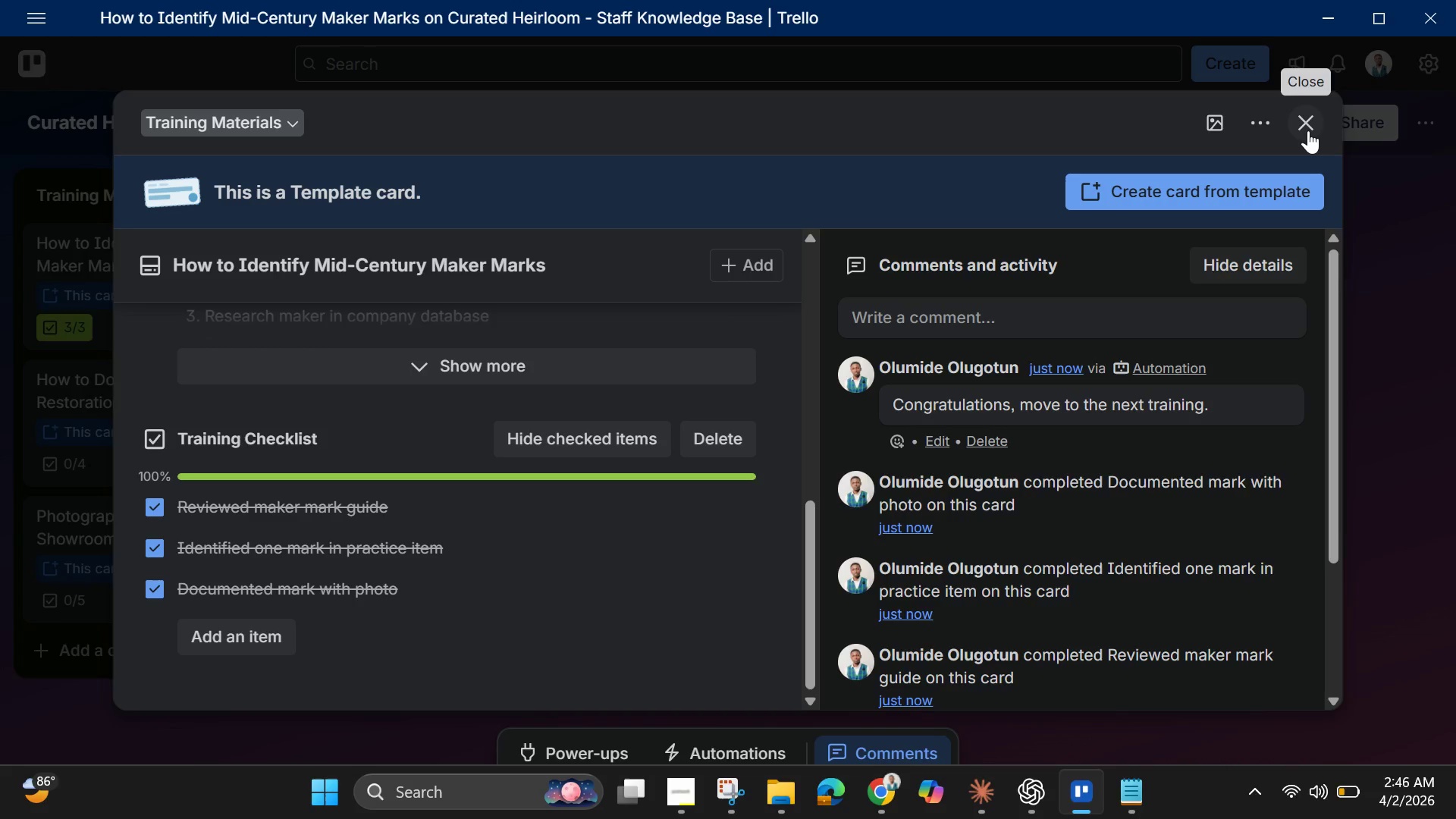 
left_click([1308, 130])
 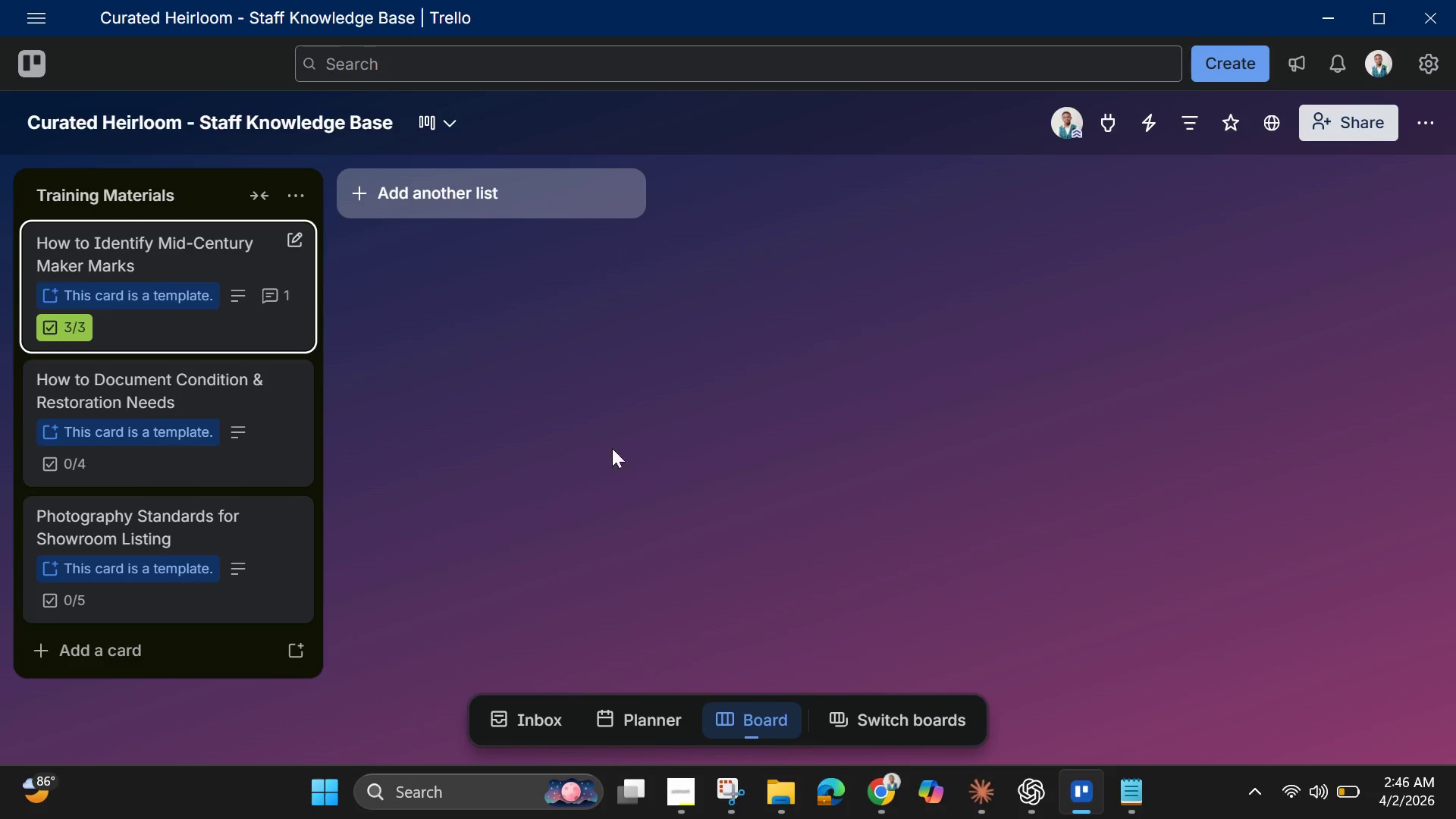 
mouse_move([223, 458])
 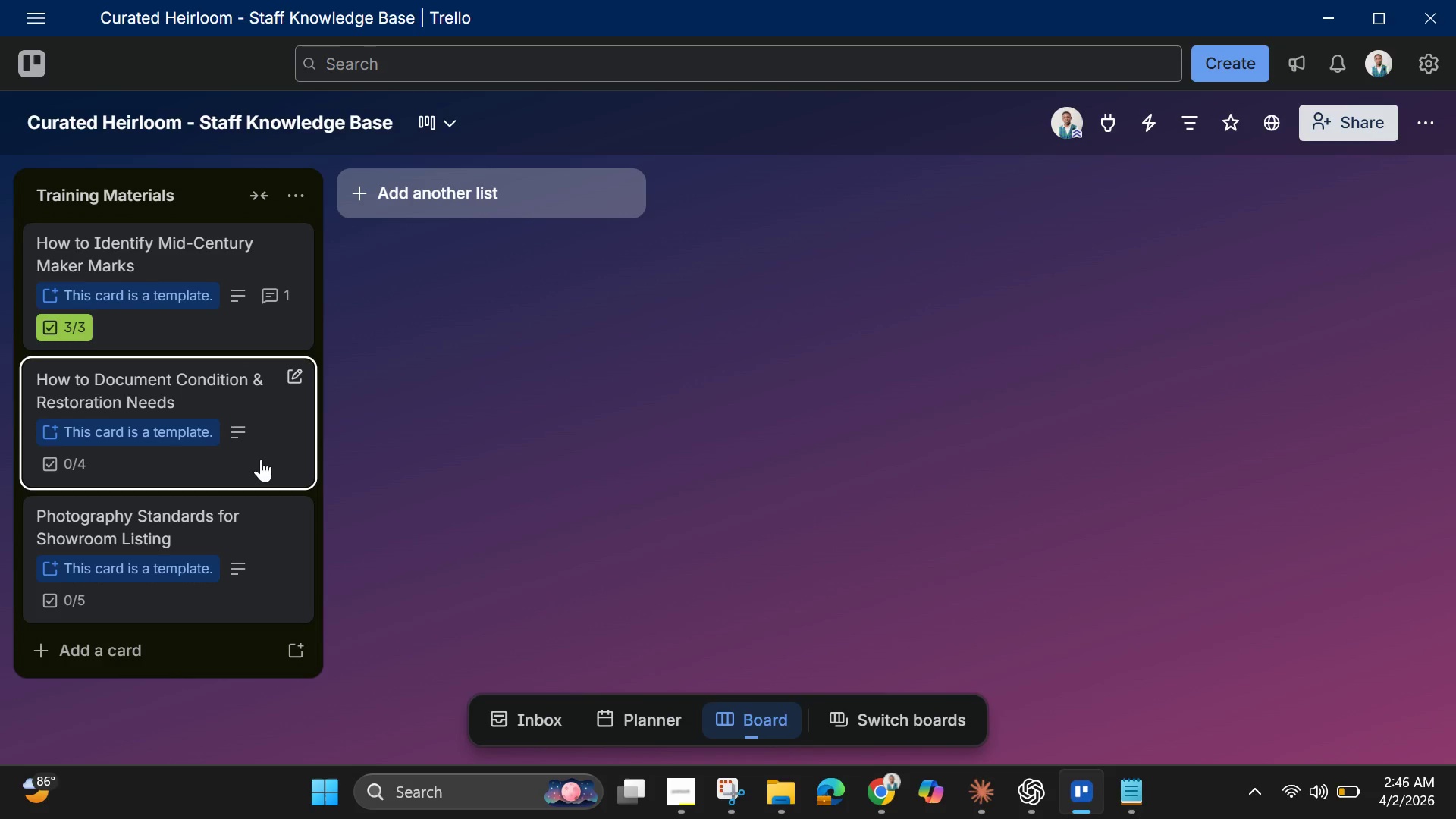 
left_click([261, 459])
 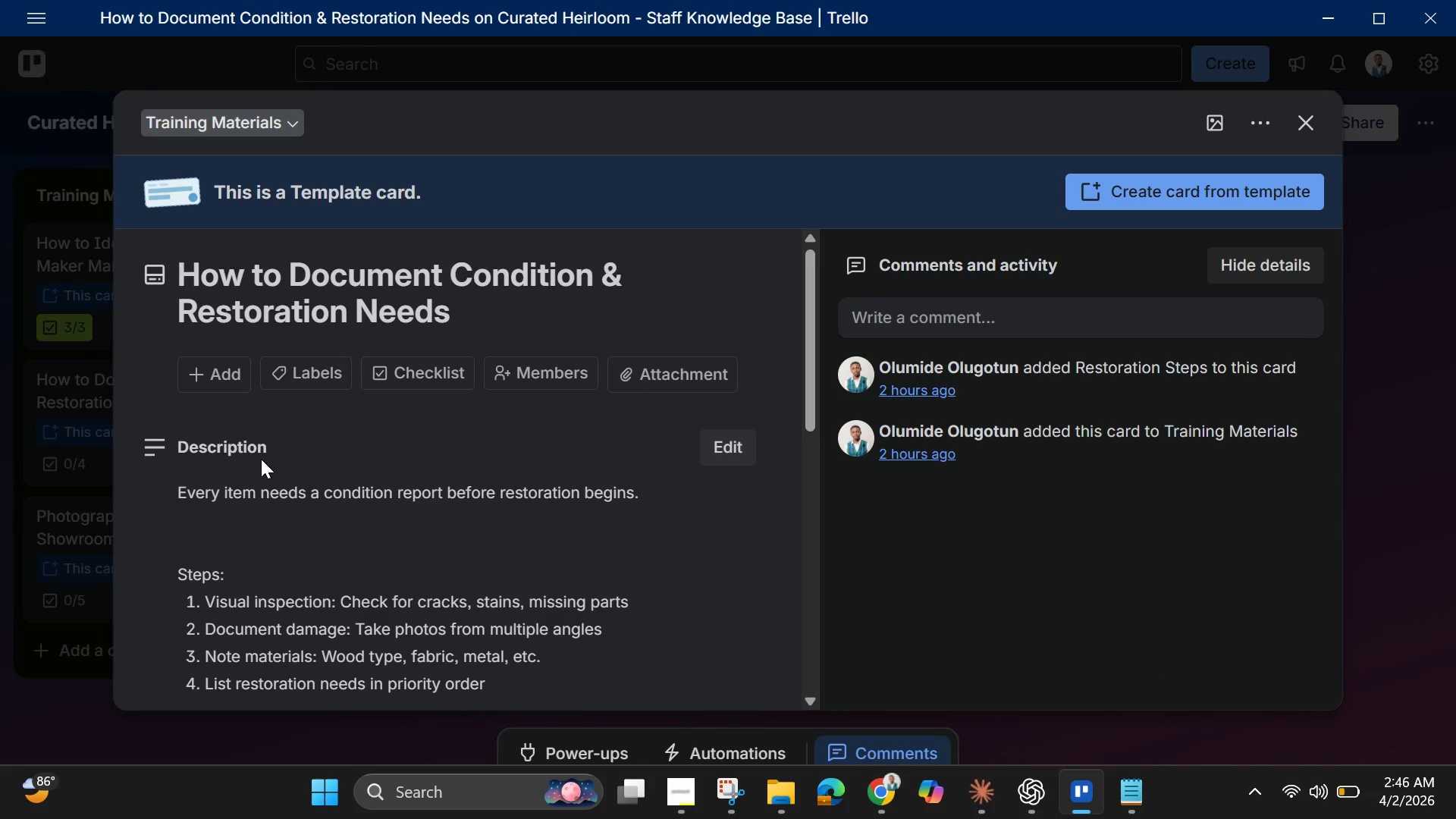 
scroll: coordinate [277, 478], scroll_direction: down, amount: 6.0
 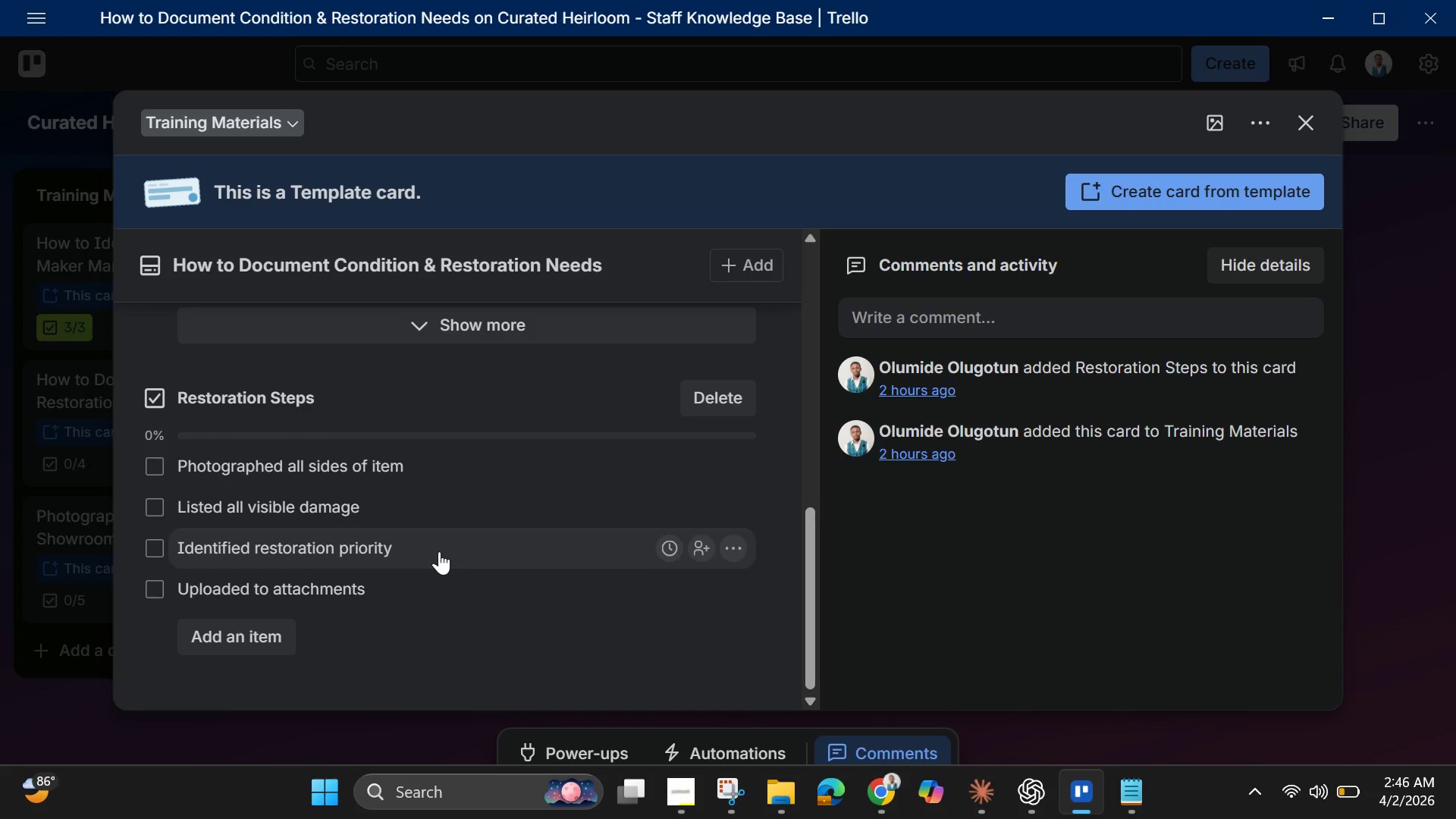 
wait(5.58)
 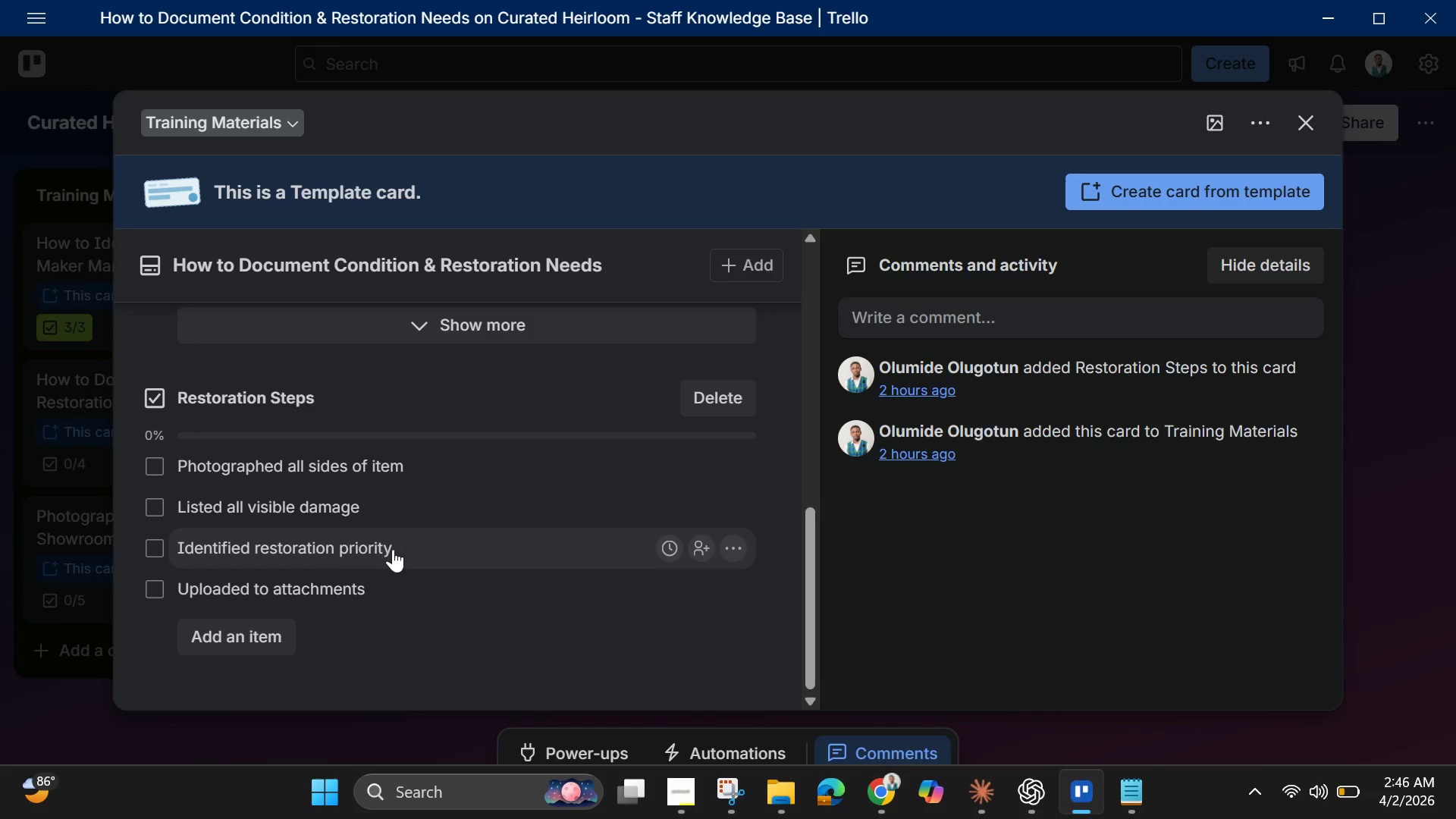 
scroll: coordinate [458, 540], scroll_direction: up, amount: 4.0
 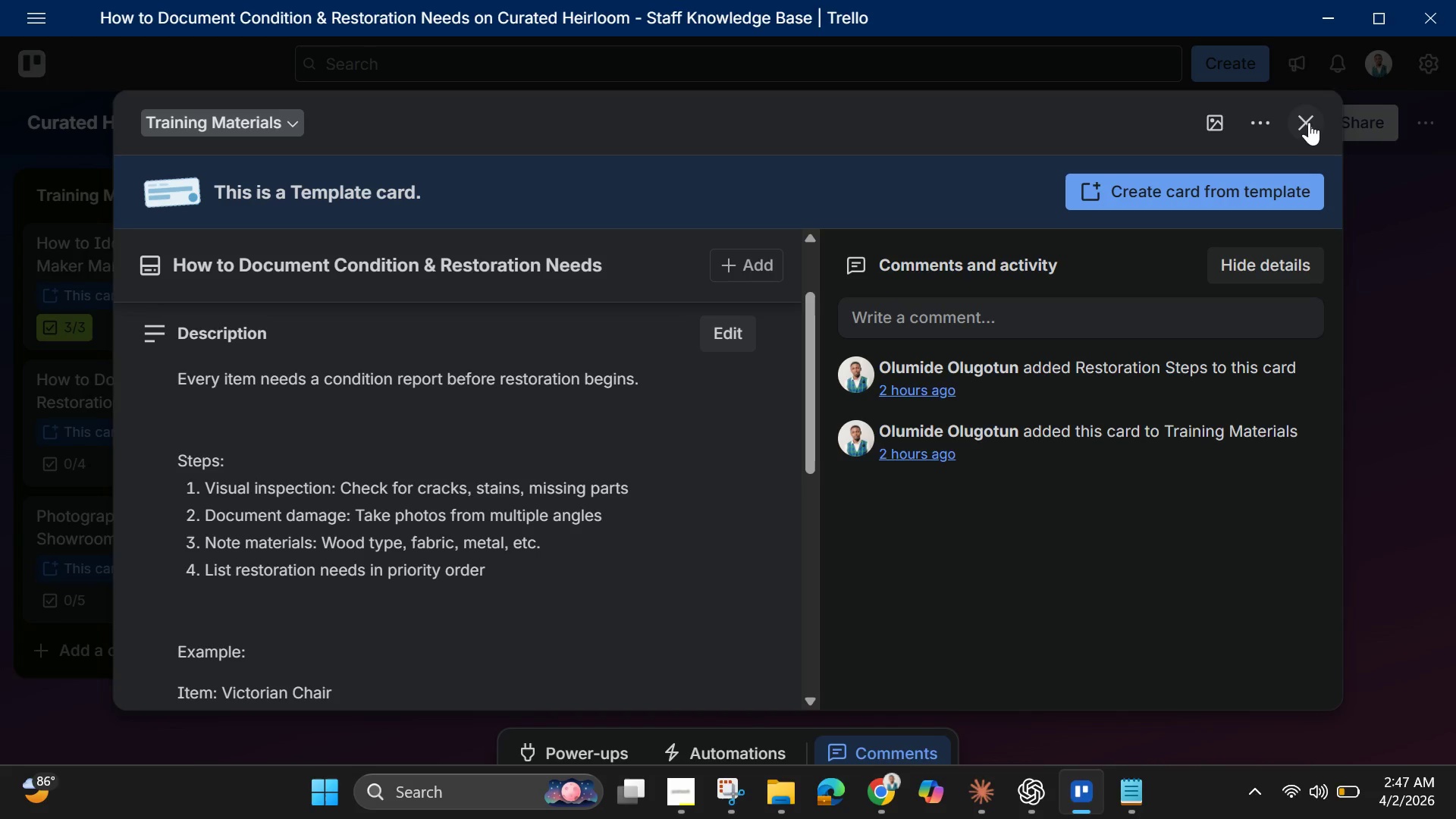 
scroll: coordinate [612, 545], scroll_direction: down, amount: 5.0
 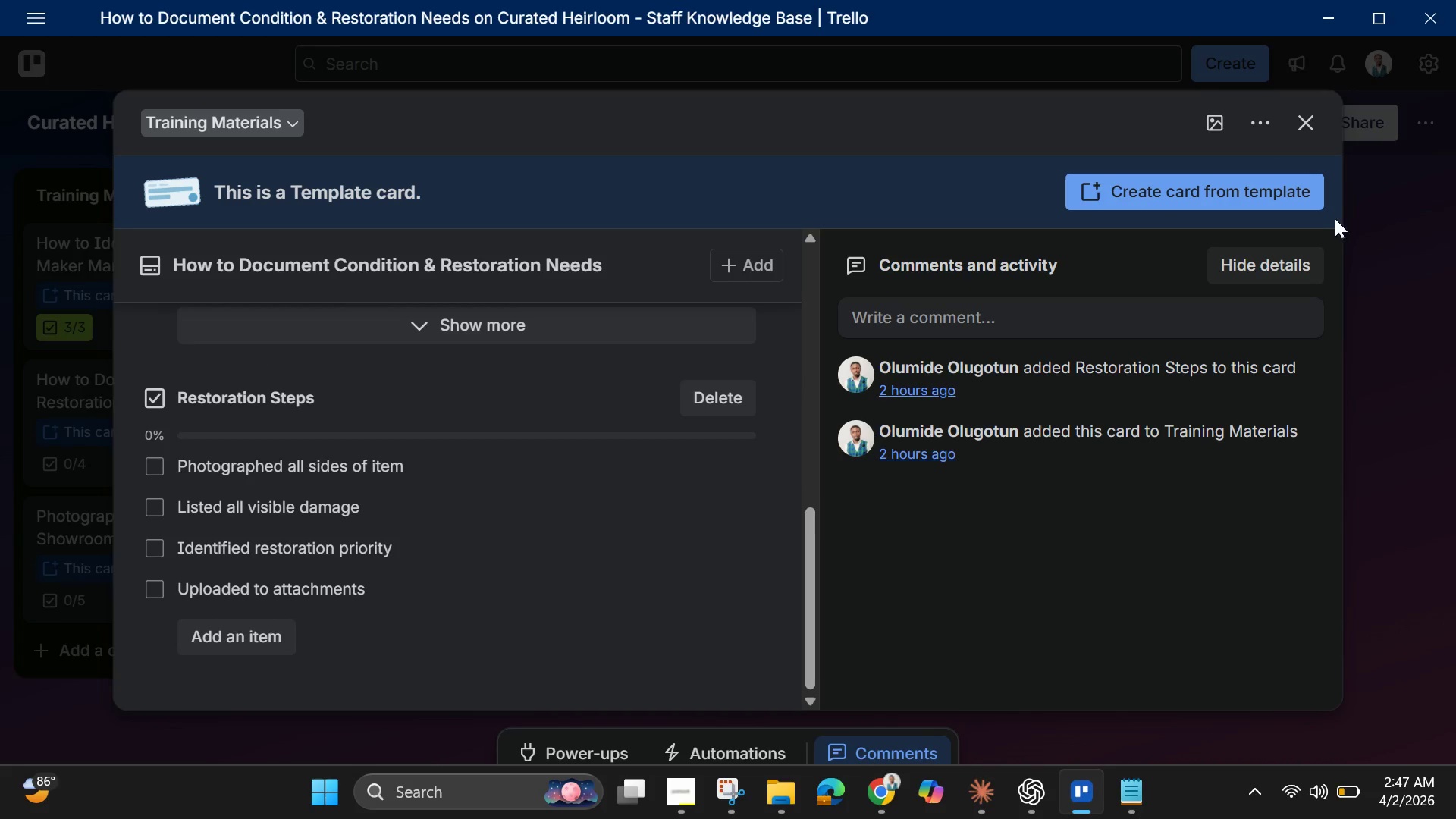 
left_click([1305, 119])
 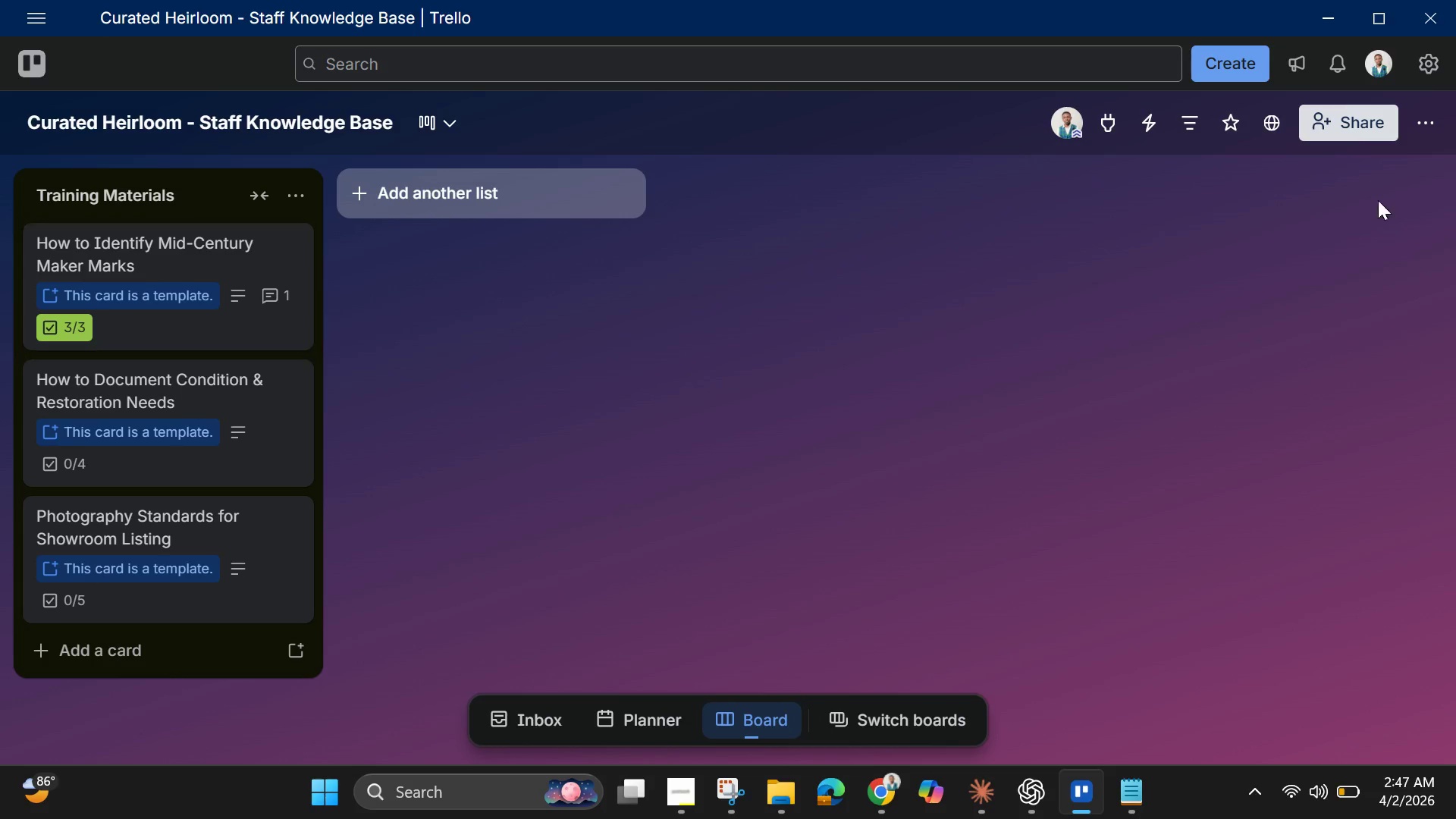 
left_click([1438, 127])
 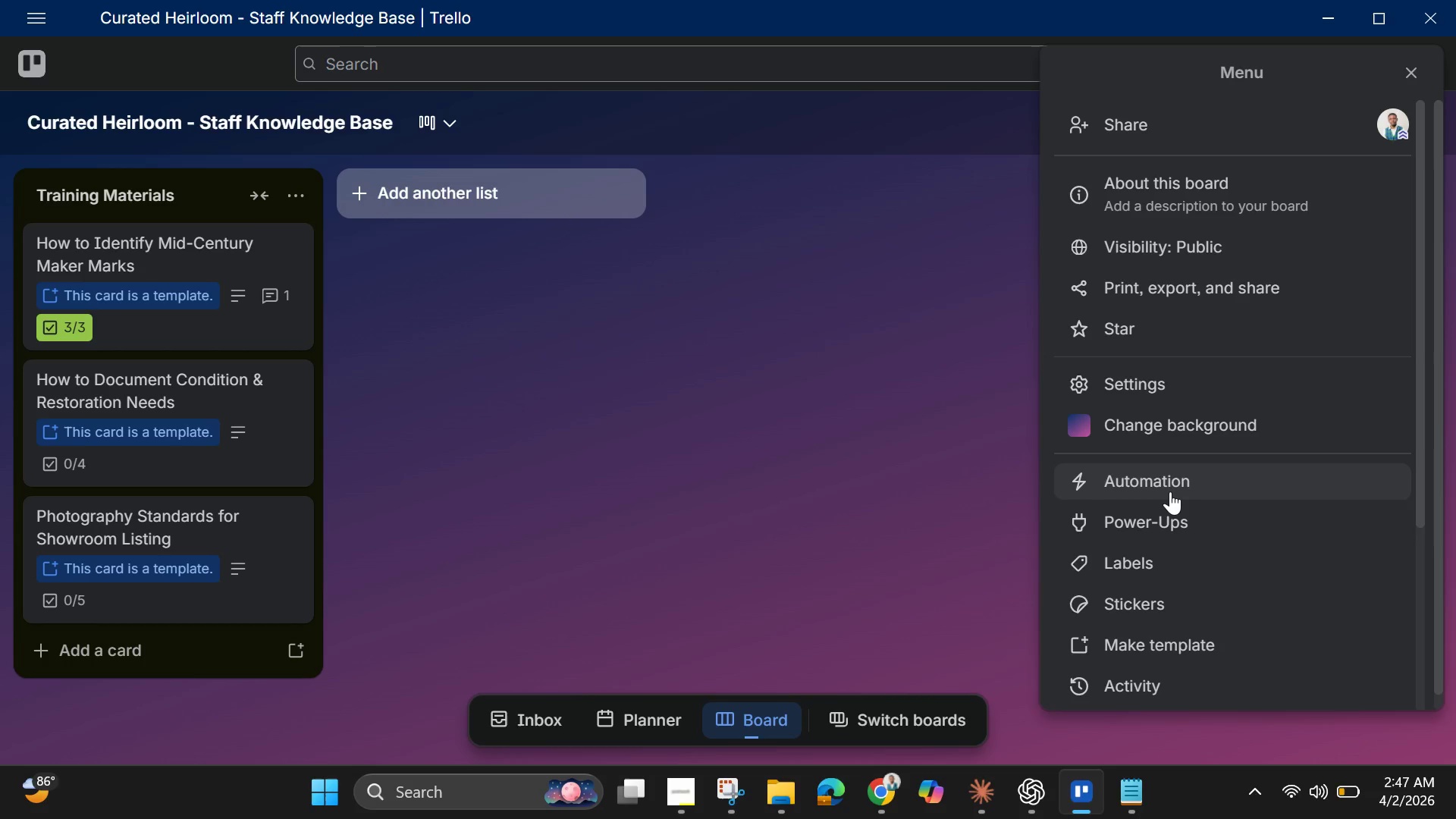 
left_click([1166, 487])
 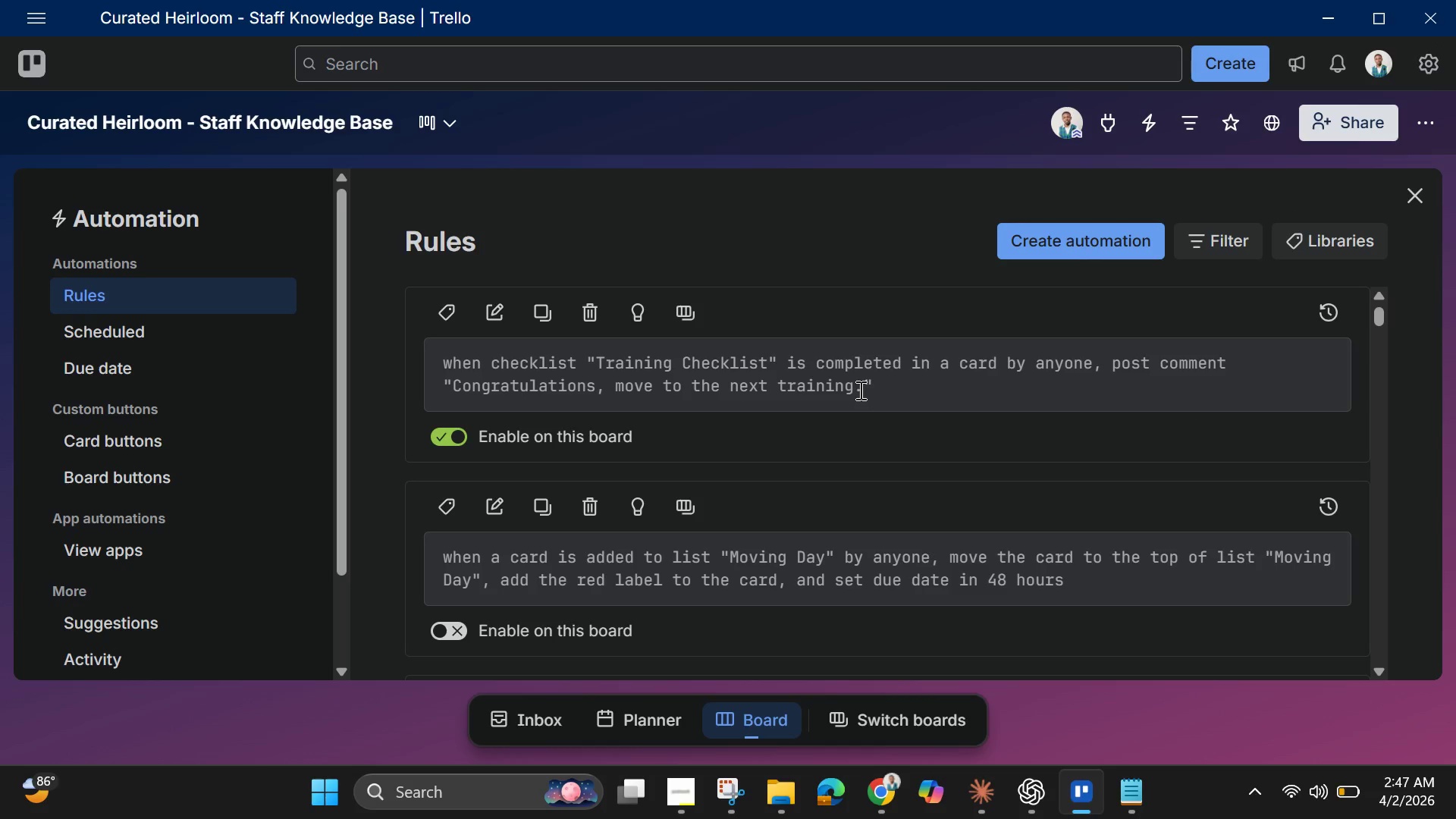 
wait(6.39)
 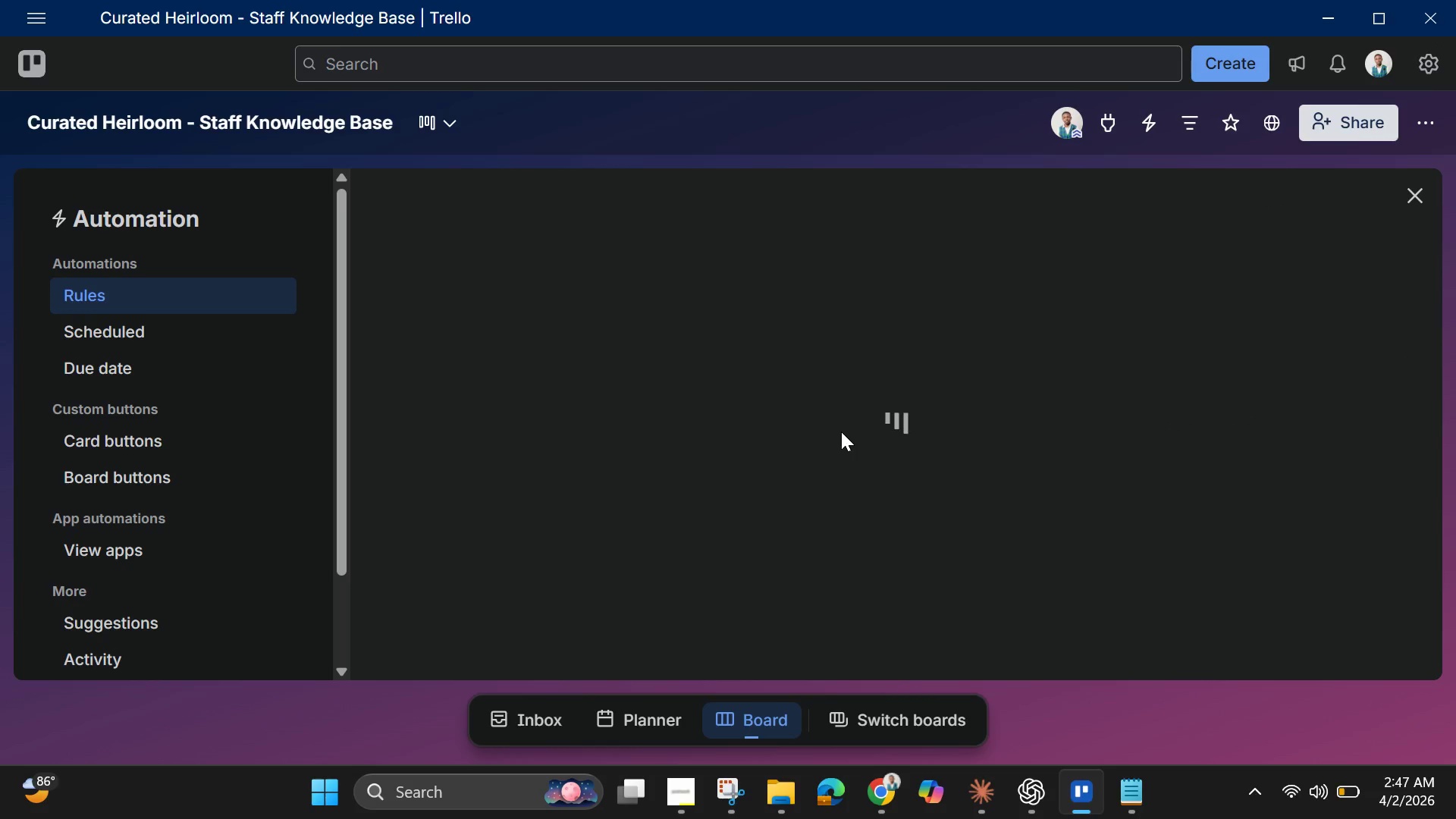 
left_click([494, 315])
 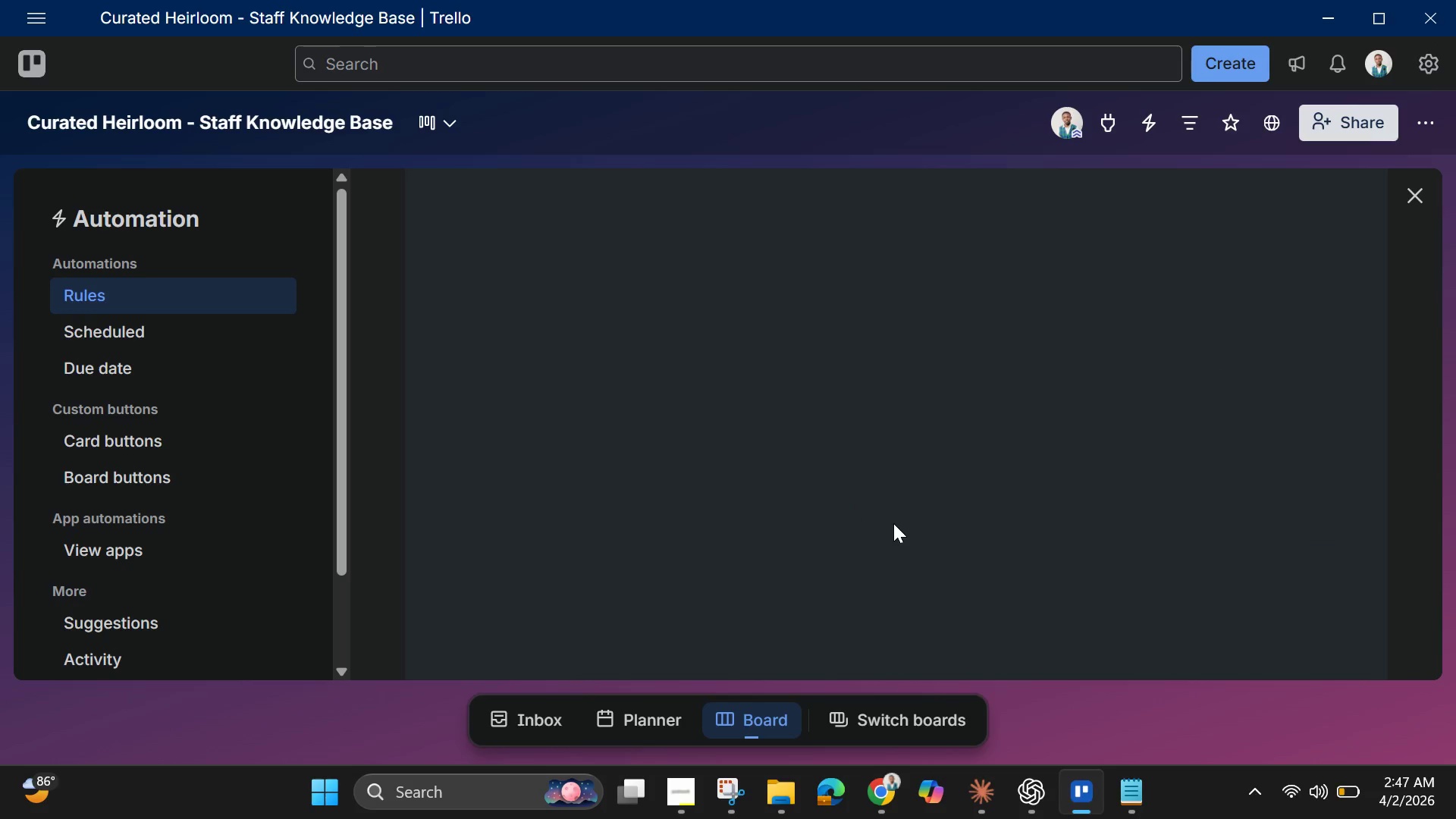 
scroll: coordinate [849, 575], scroll_direction: down, amount: 4.0
 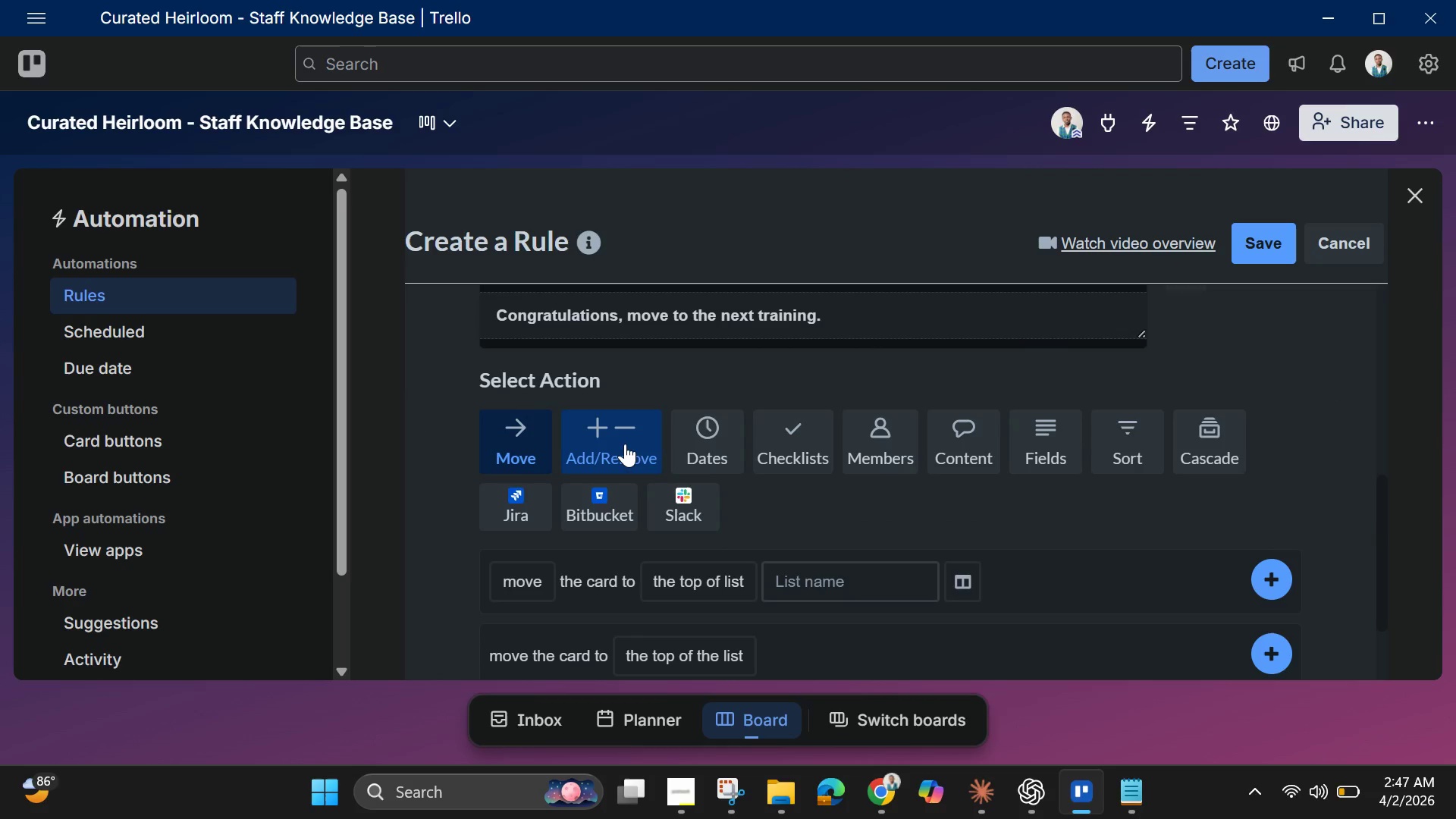 
wait(7.56)
 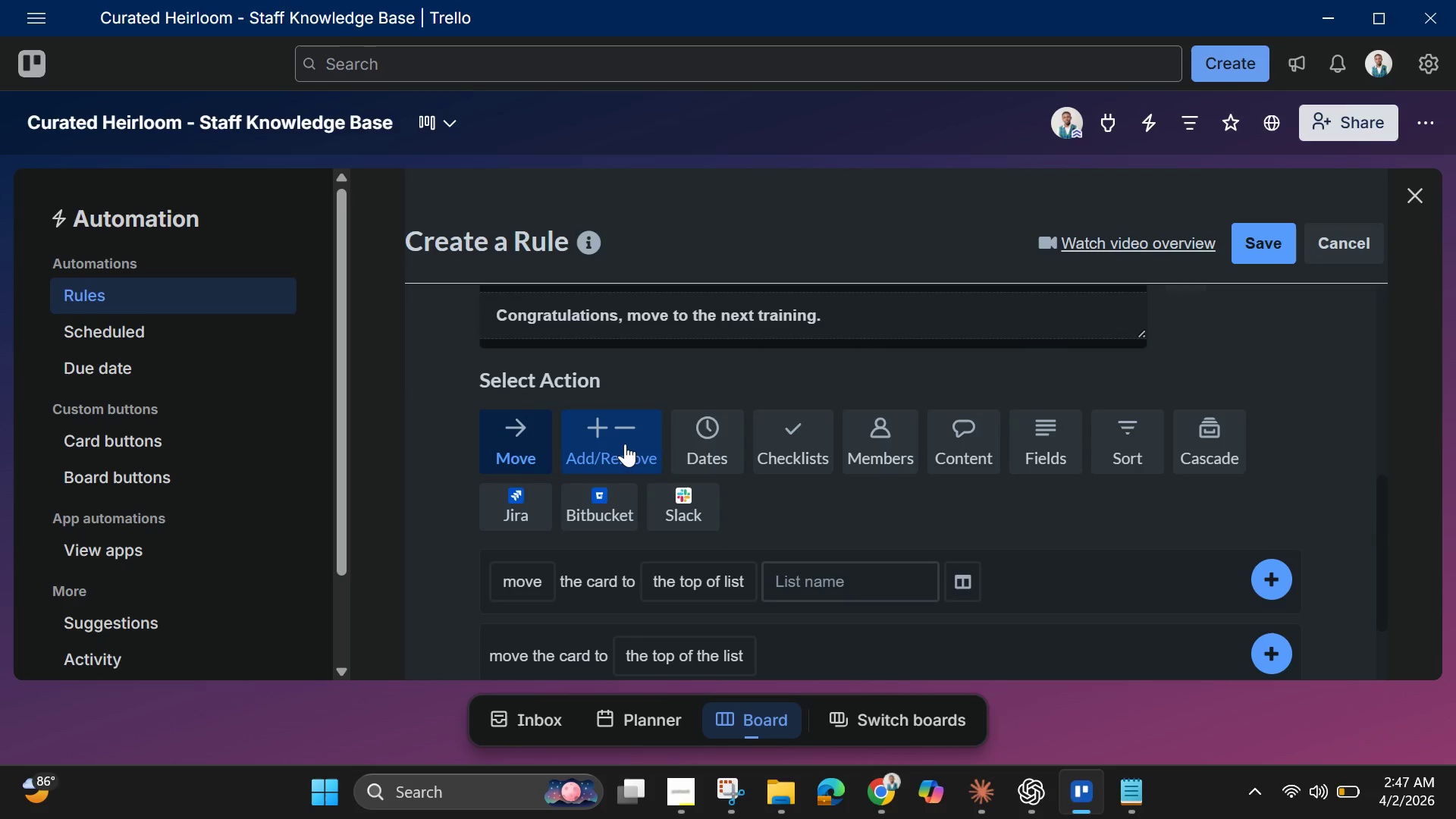 
scroll: coordinate [724, 595], scroll_direction: down, amount: 1.0
 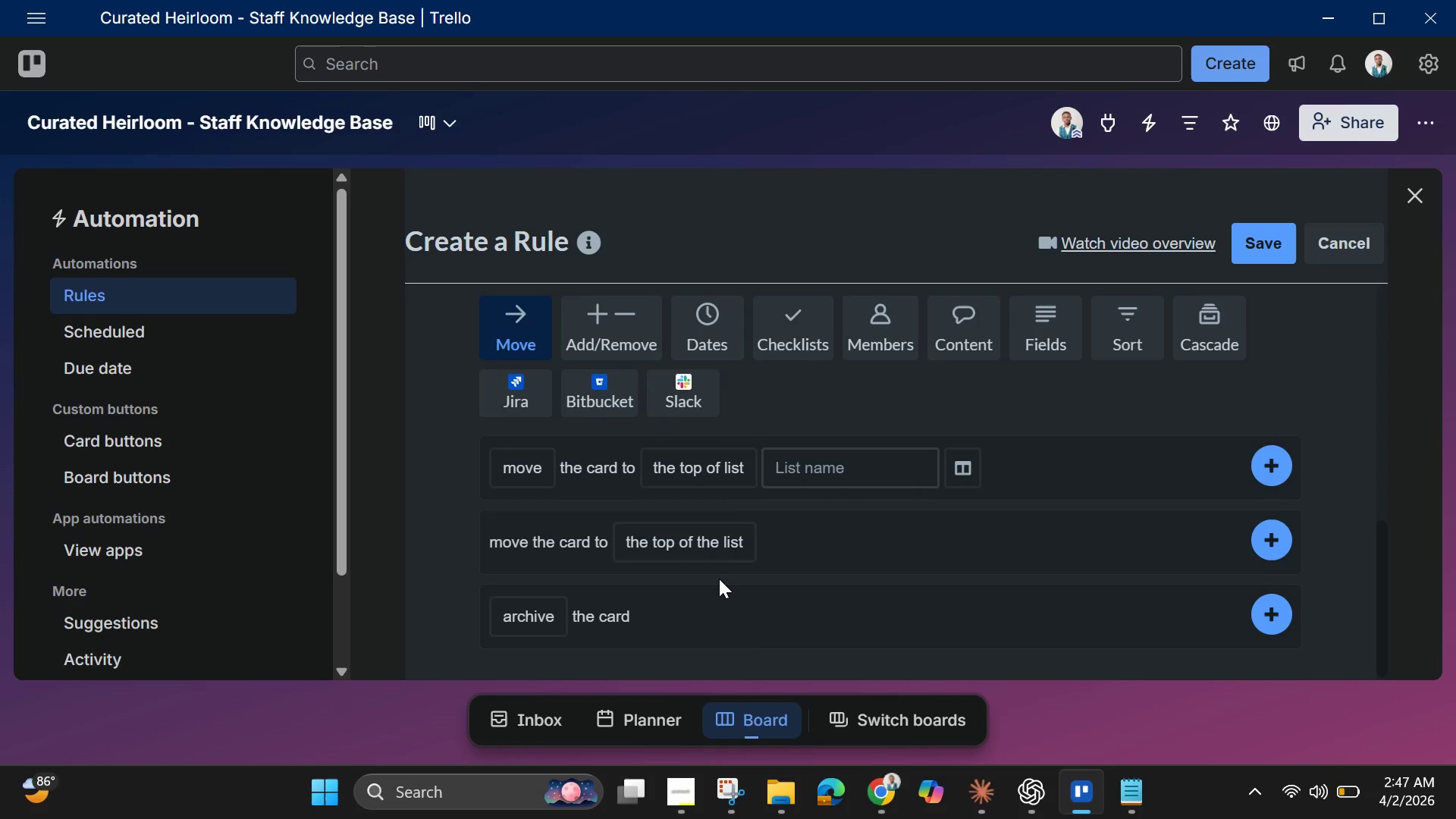 
scroll: coordinate [719, 579], scroll_direction: up, amount: 1.0
 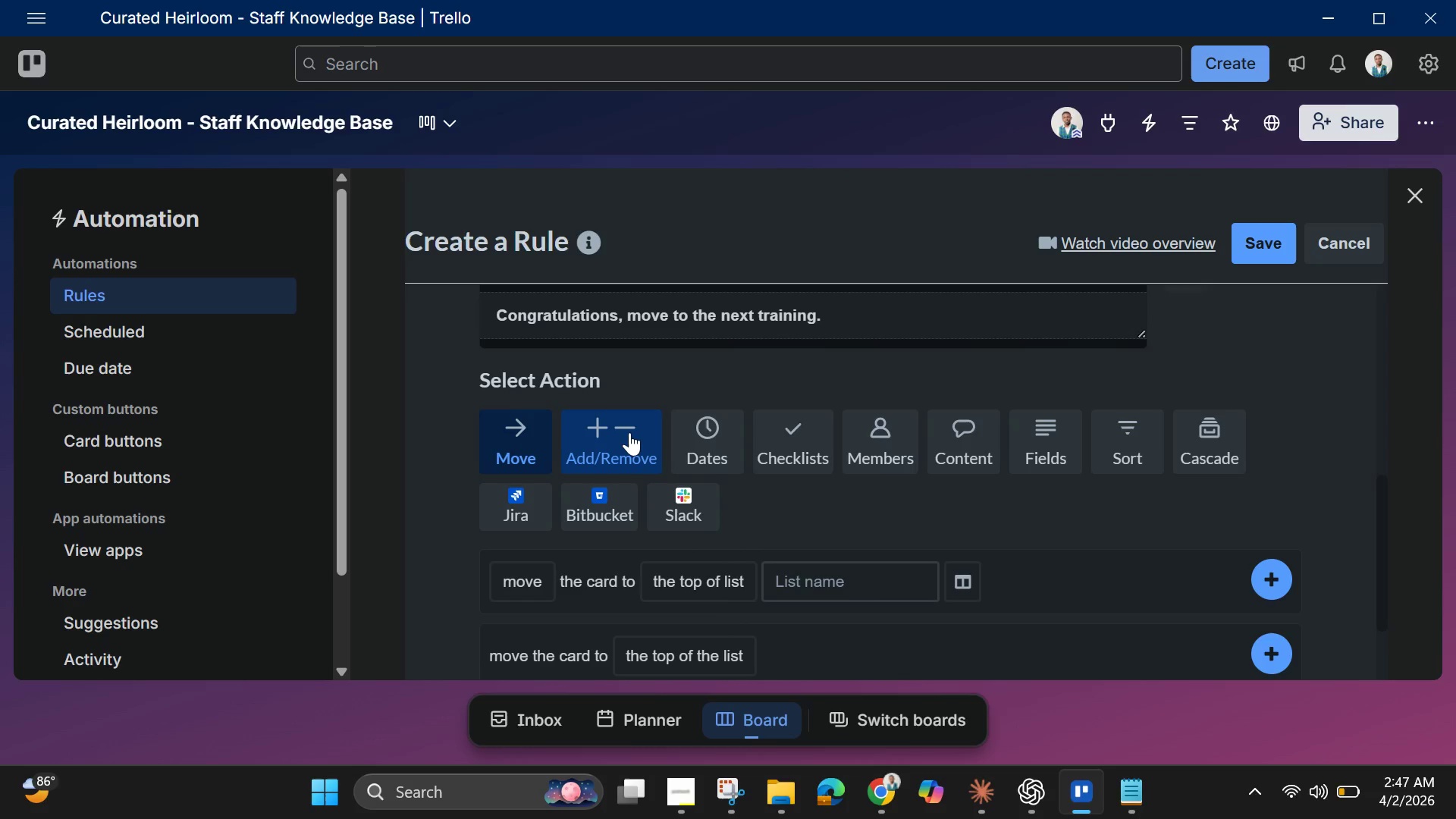 
left_click([629, 432])
 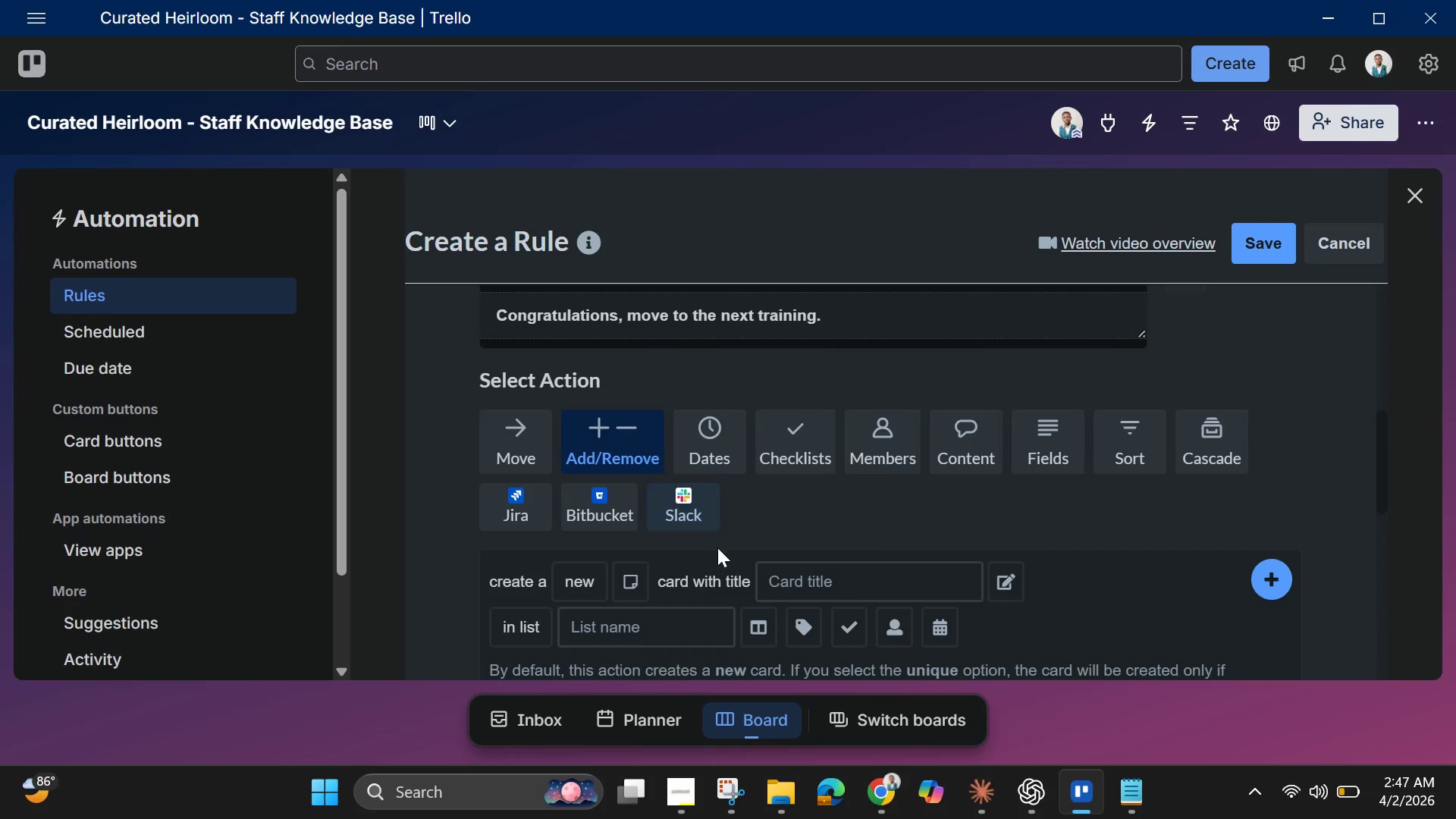 
scroll: coordinate [709, 561], scroll_direction: down, amount: 3.0
 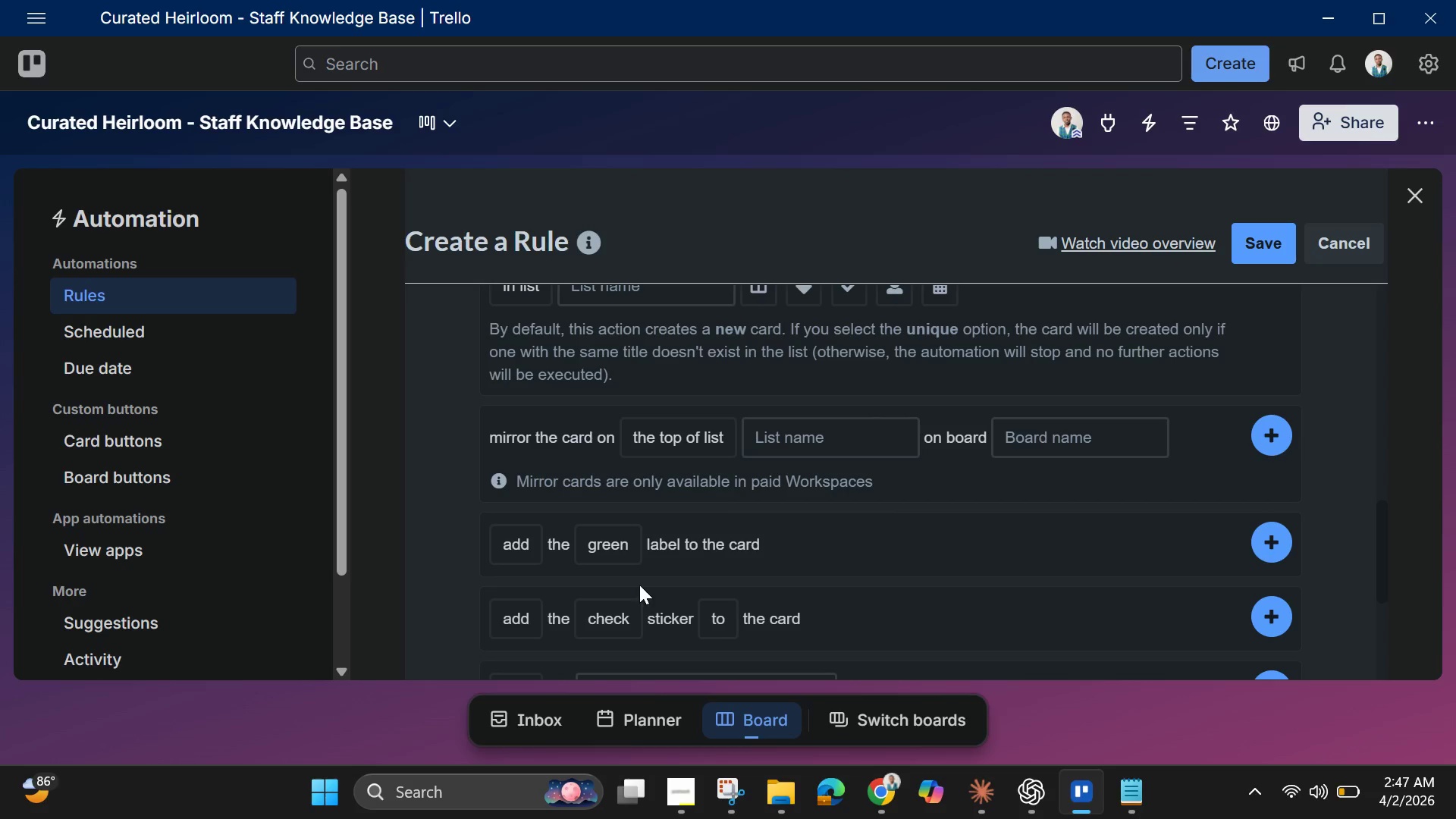 
mouse_move([635, 552])
 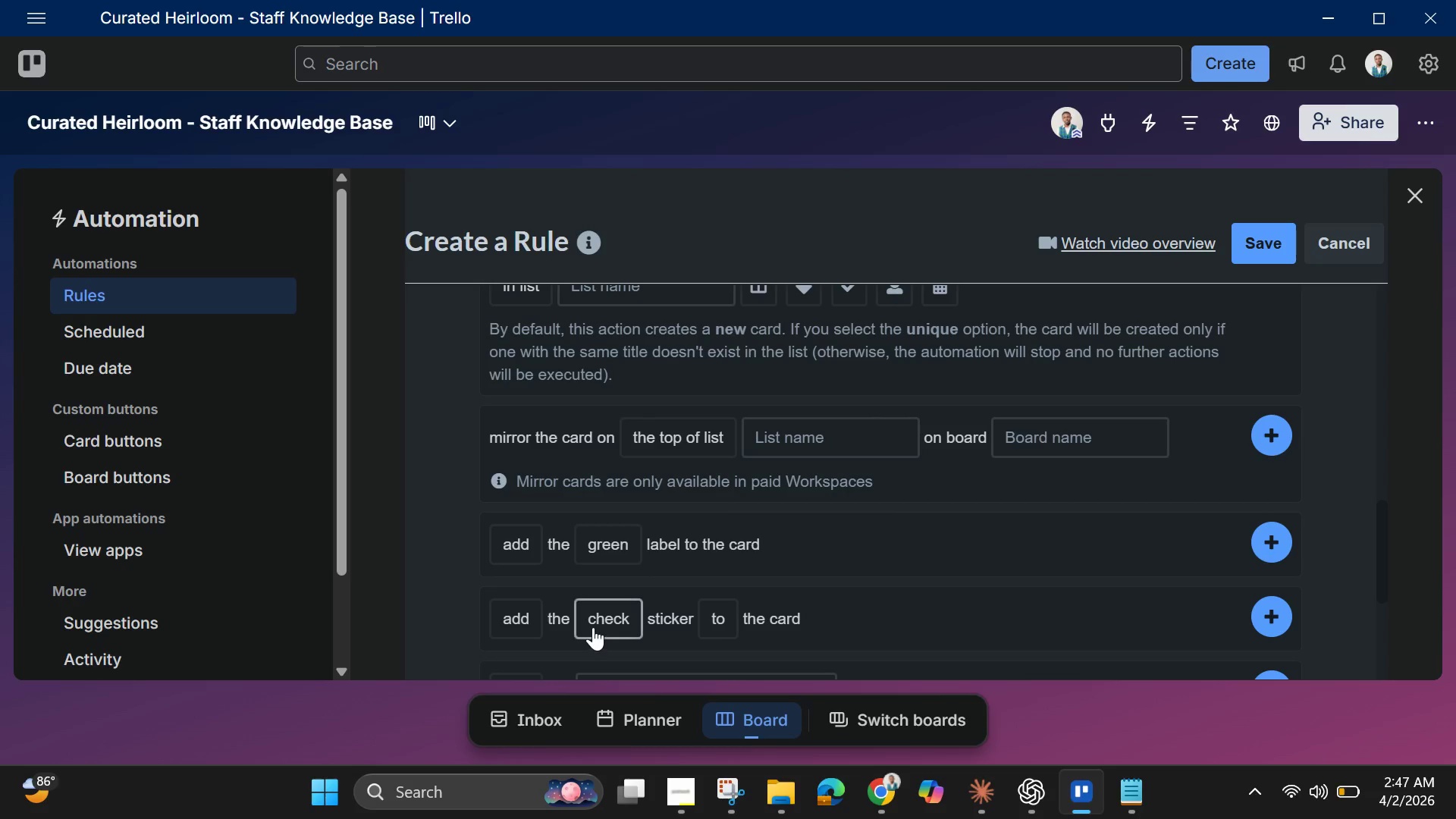 
scroll: coordinate [593, 627], scroll_direction: down, amount: 1.0
 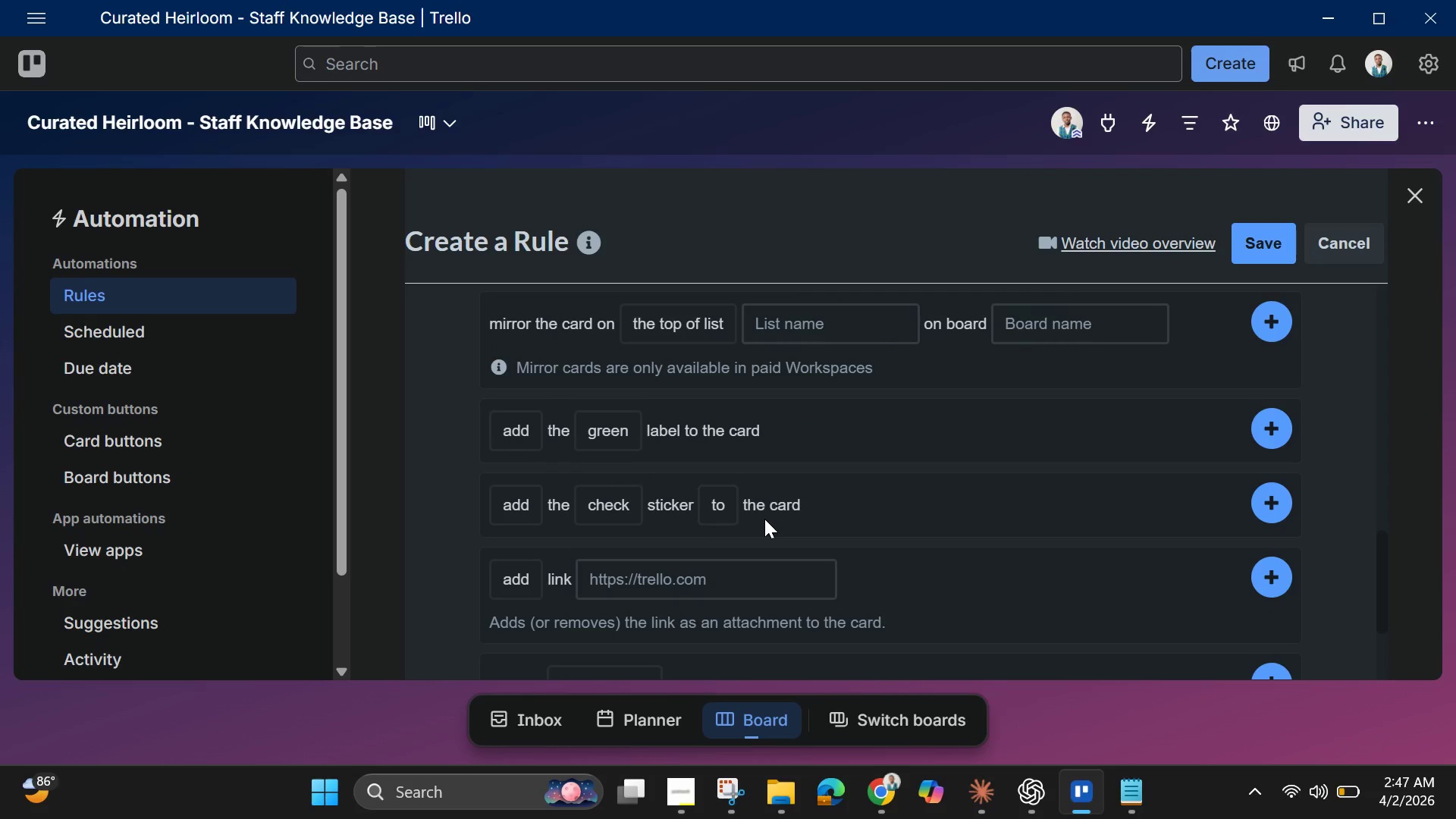 
wait(5.77)
 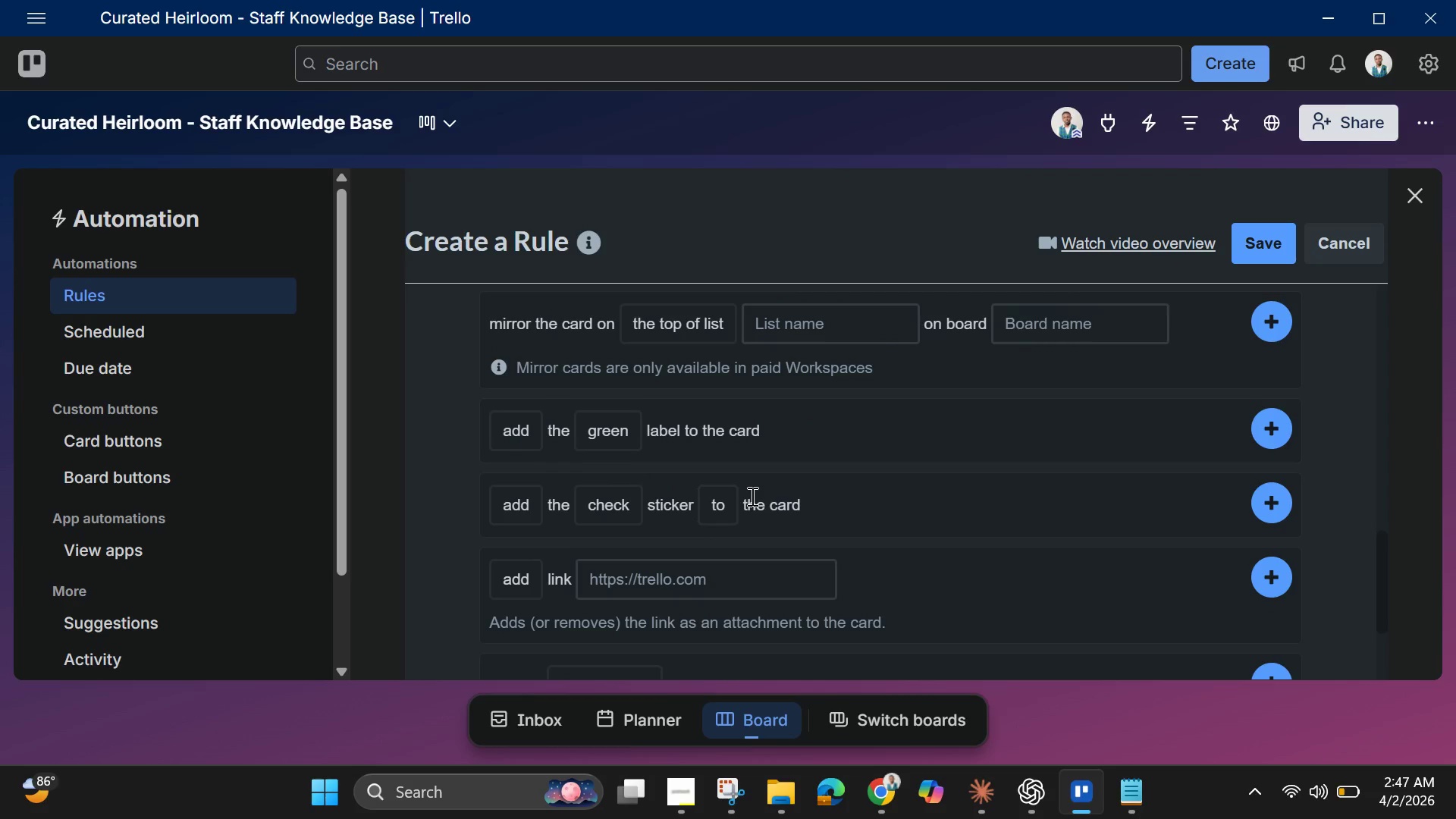 
scroll: coordinate [764, 519], scroll_direction: down, amount: 5.0
 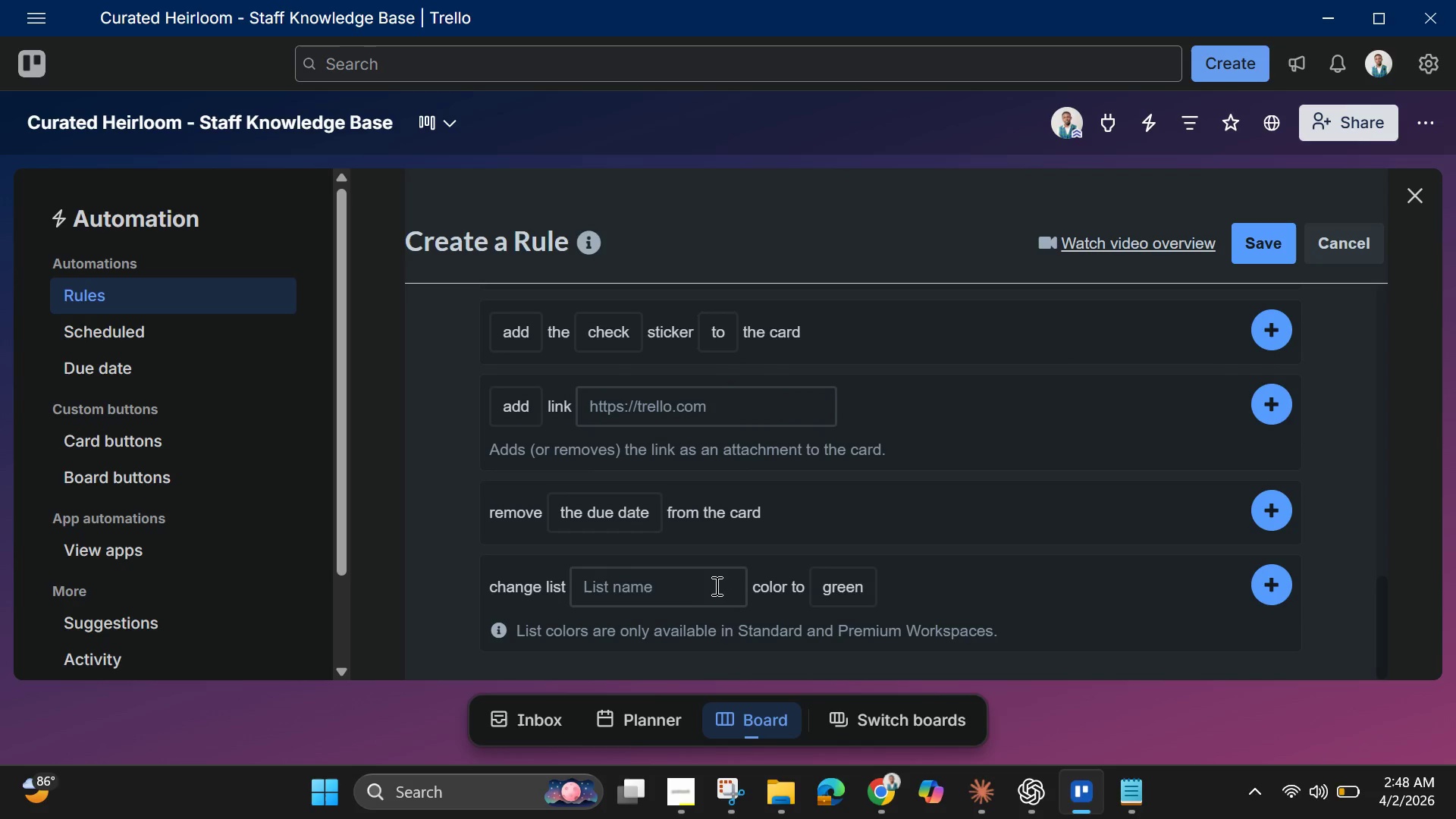 
scroll: coordinate [717, 526], scroll_direction: up, amount: 5.0
 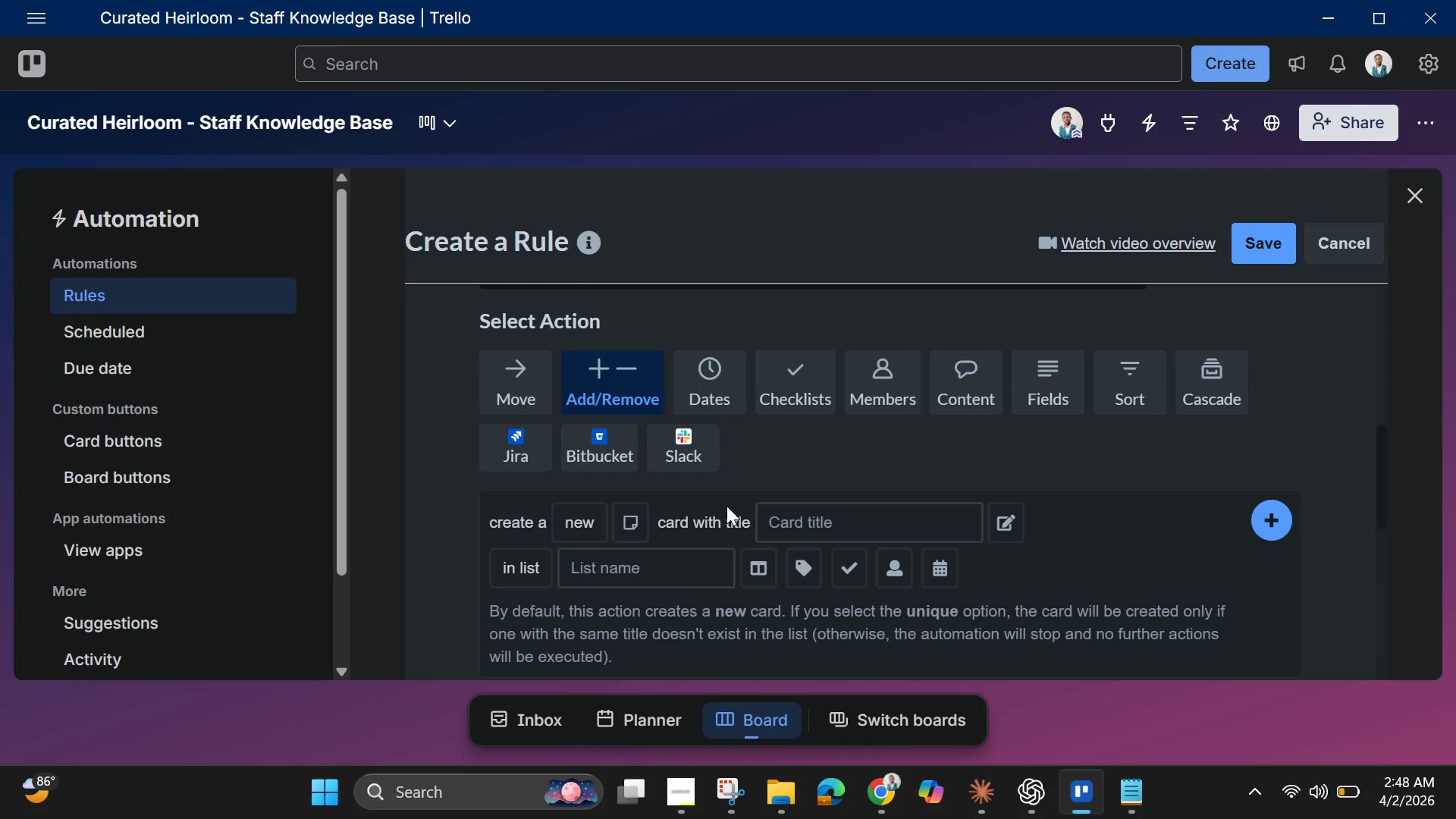 
scroll: coordinate [692, 507], scroll_direction: down, amount: 2.0
 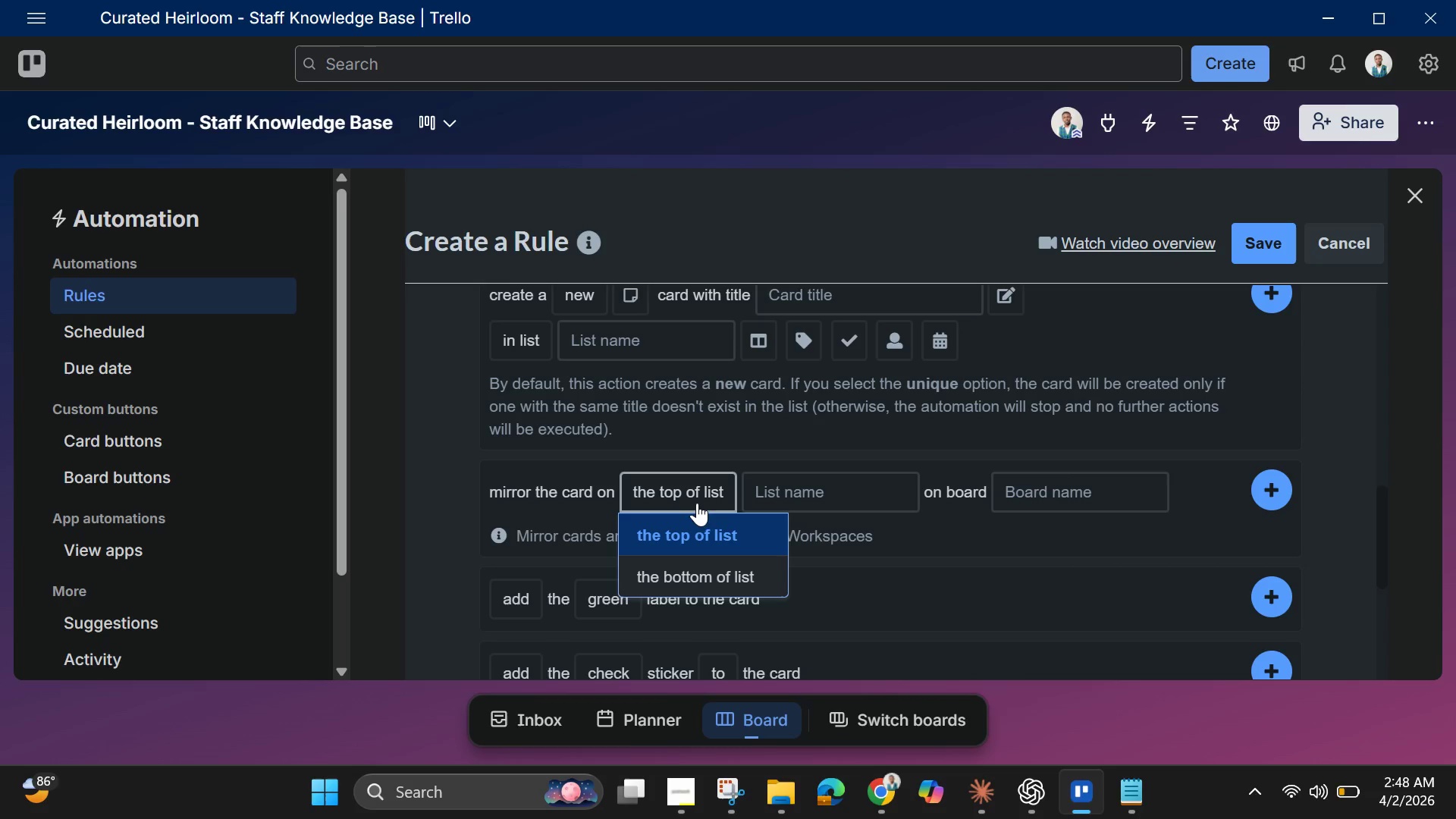 
scroll: coordinate [697, 494], scroll_direction: up, amount: 2.0
 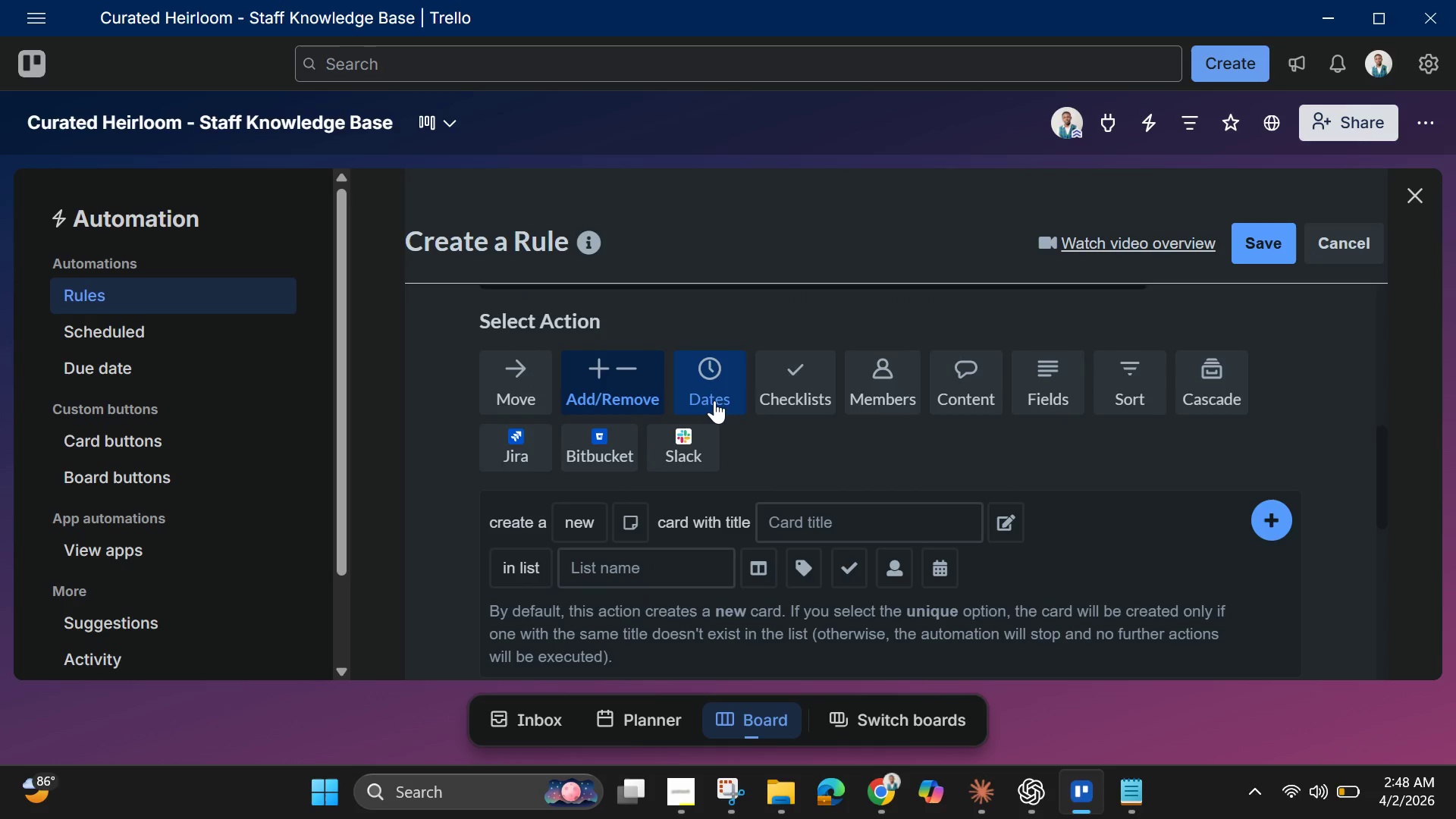 
left_click([714, 397])
 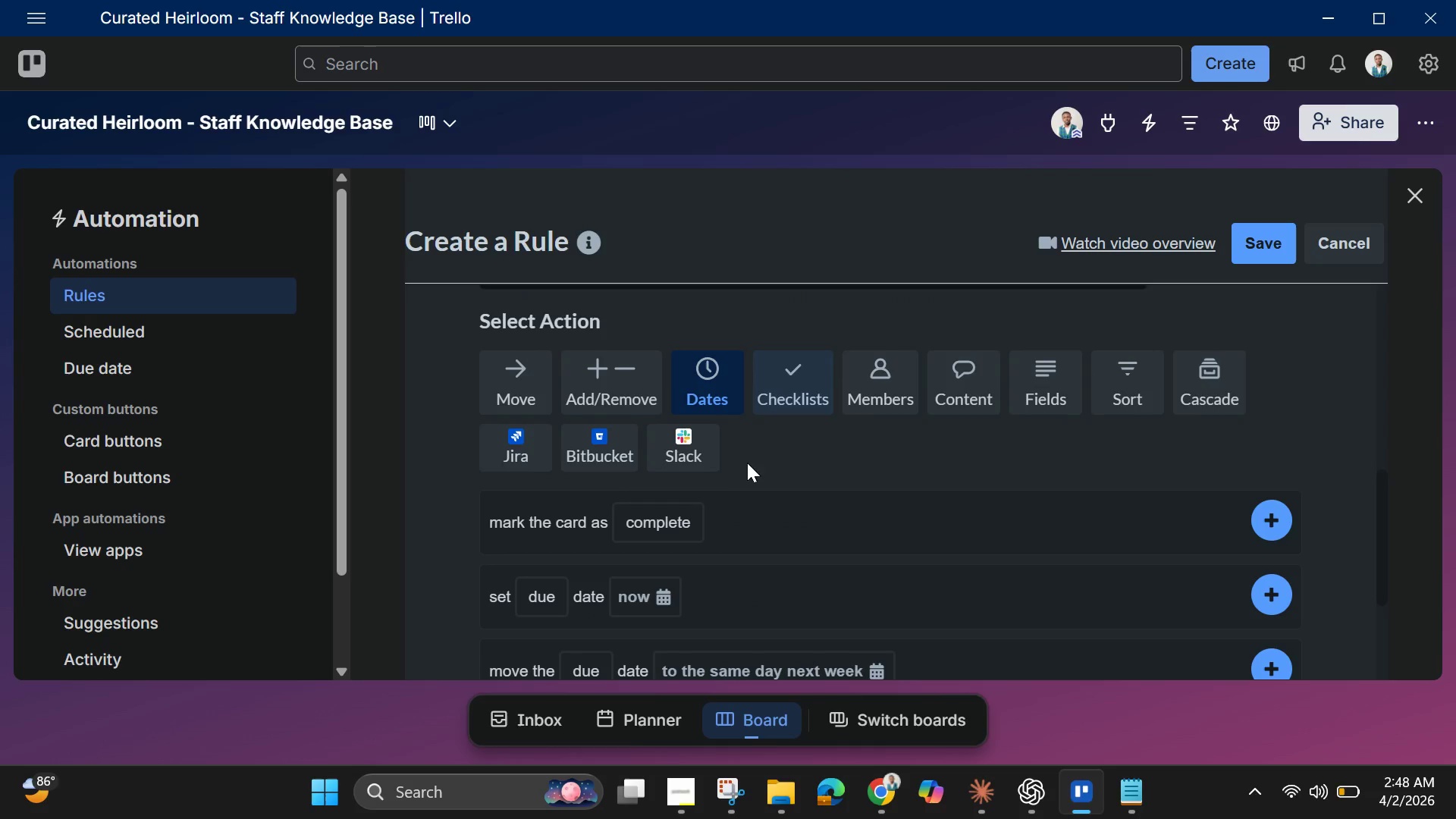 
scroll: coordinate [717, 490], scroll_direction: down, amount: 4.0
 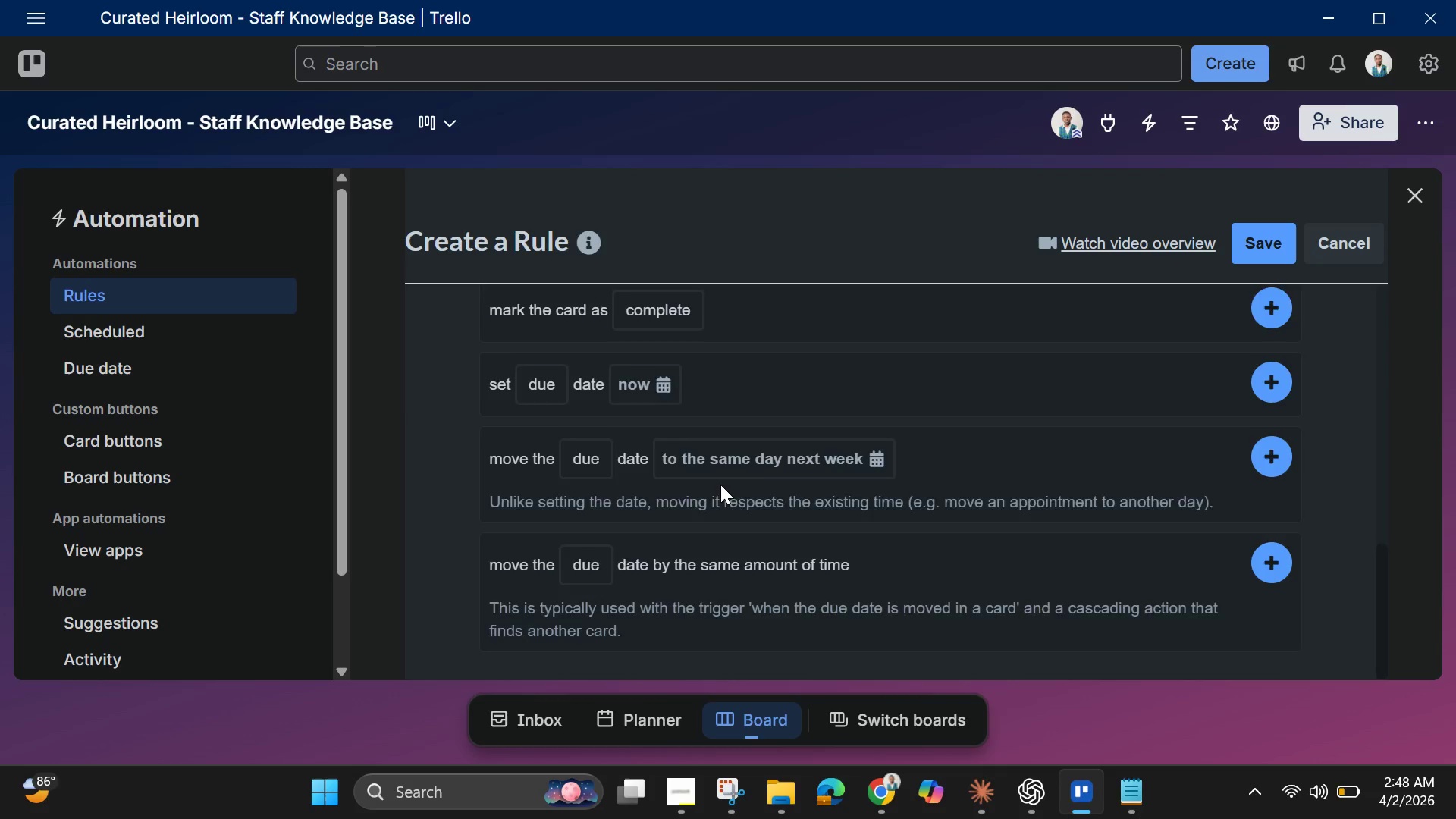 
scroll: coordinate [720, 485], scroll_direction: up, amount: 2.0
 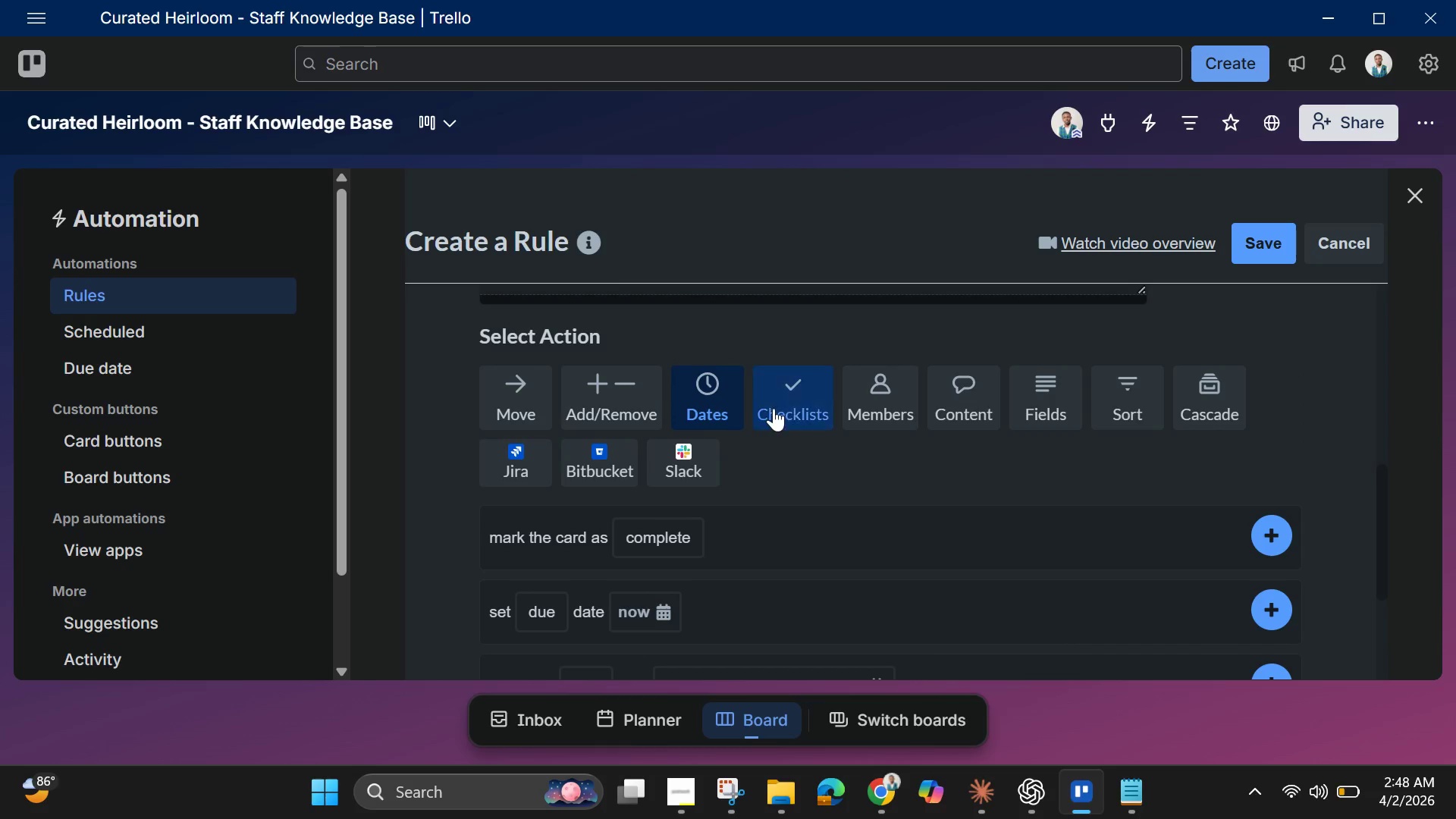 
left_click([787, 408])
 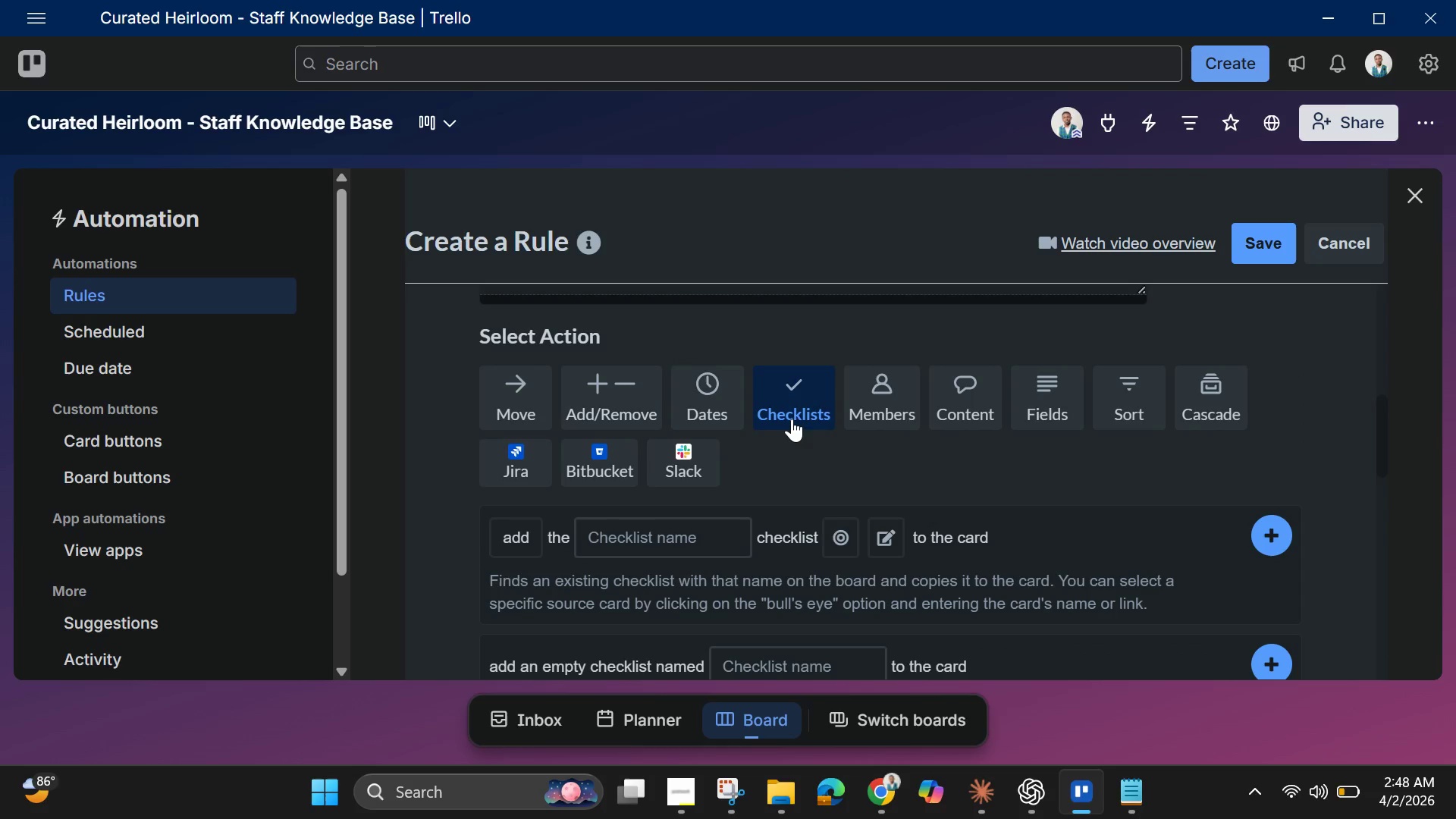 
scroll: coordinate [799, 454], scroll_direction: down, amount: 3.0
 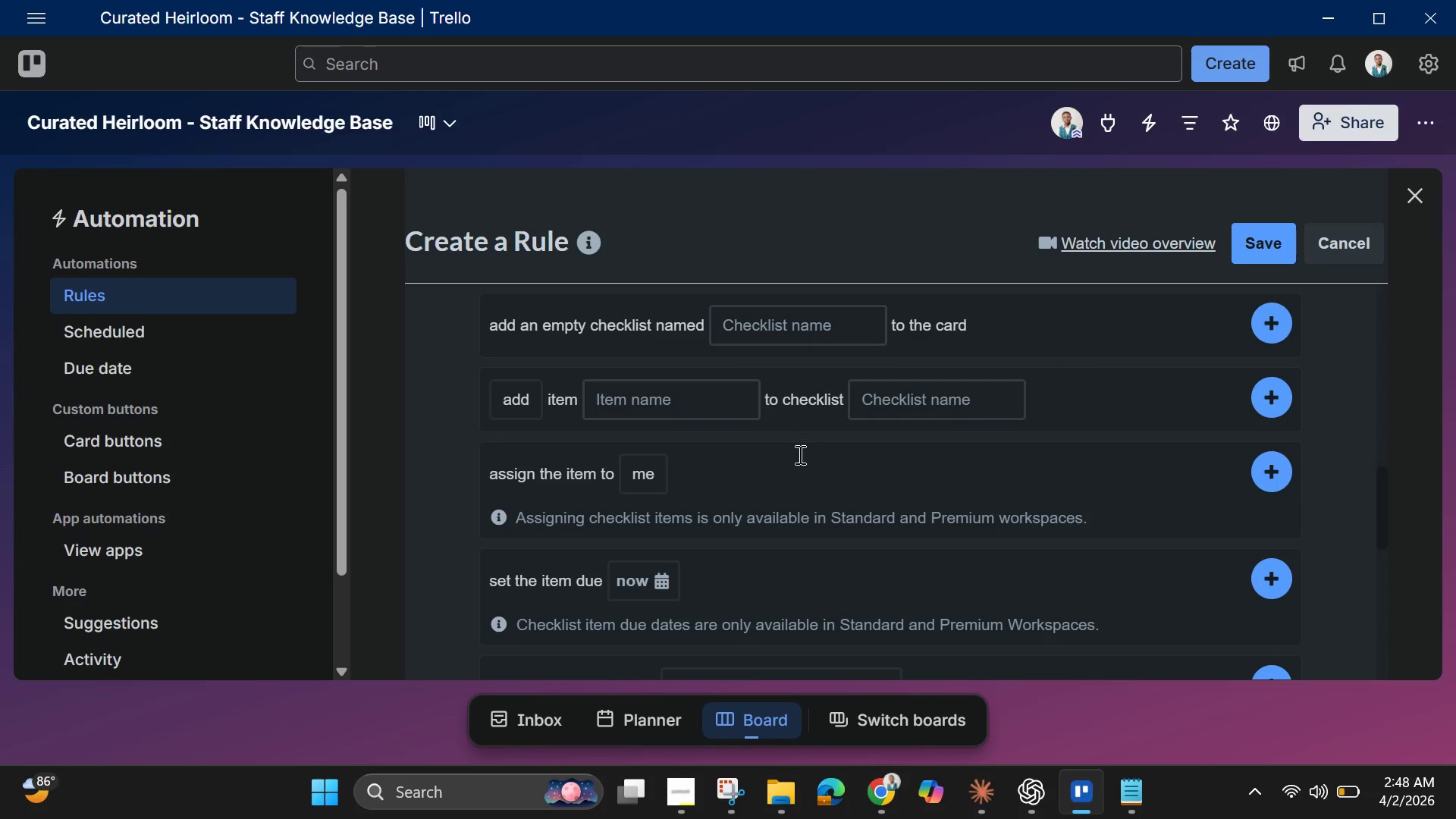 
wait(5.99)
 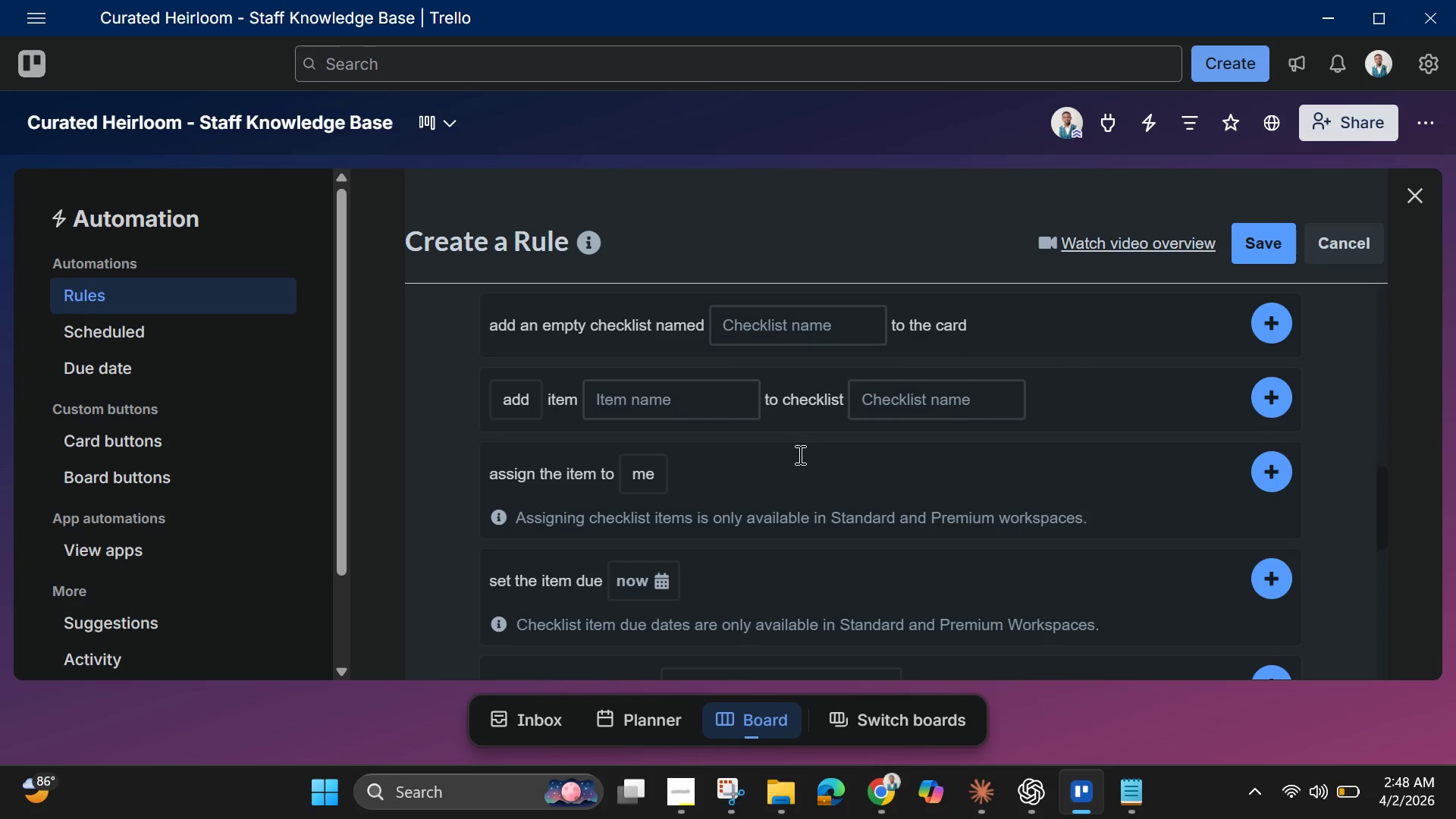 
scroll: coordinate [824, 486], scroll_direction: down, amount: 7.0
 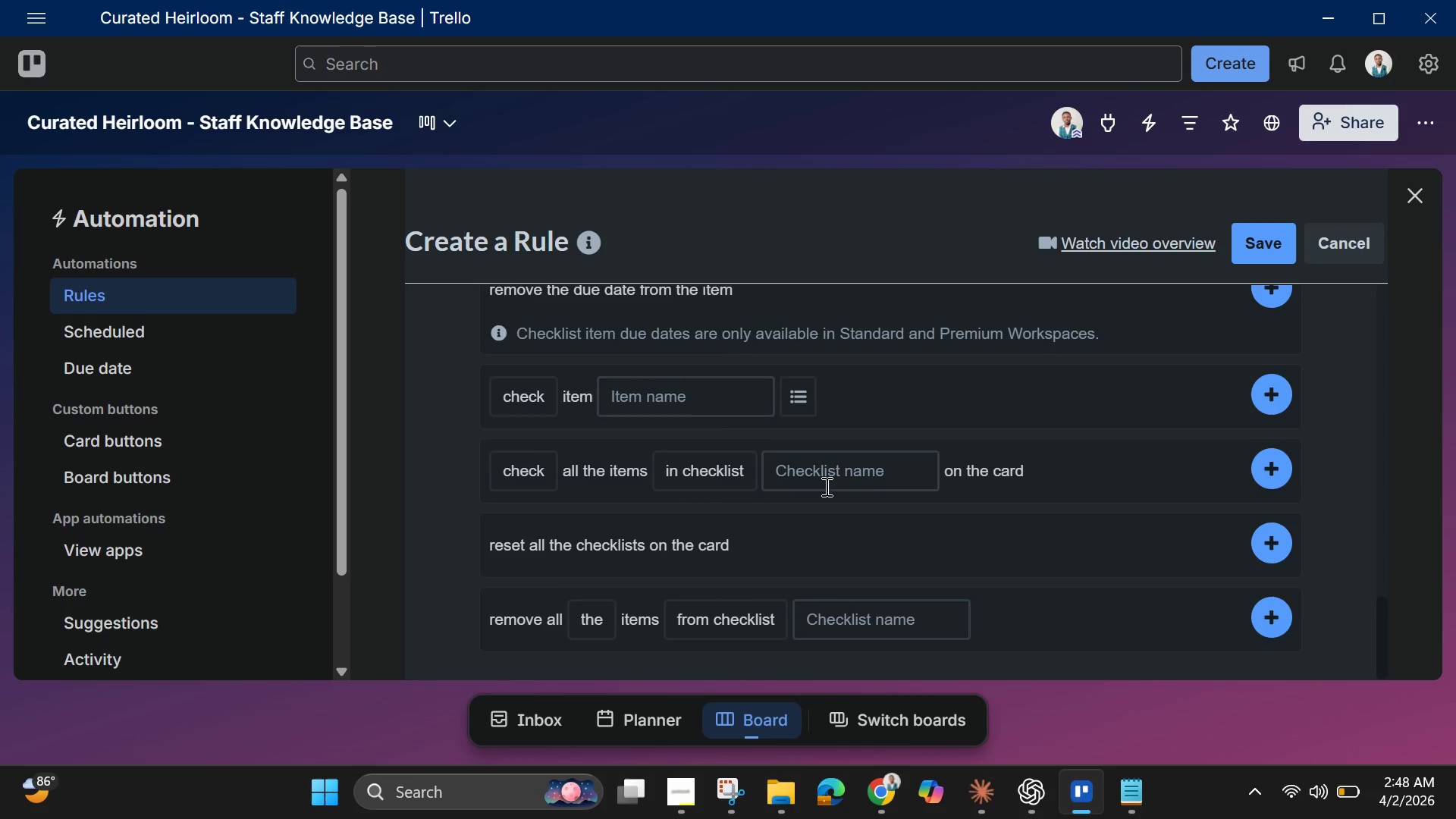 
scroll: coordinate [825, 486], scroll_direction: up, amount: 3.0
 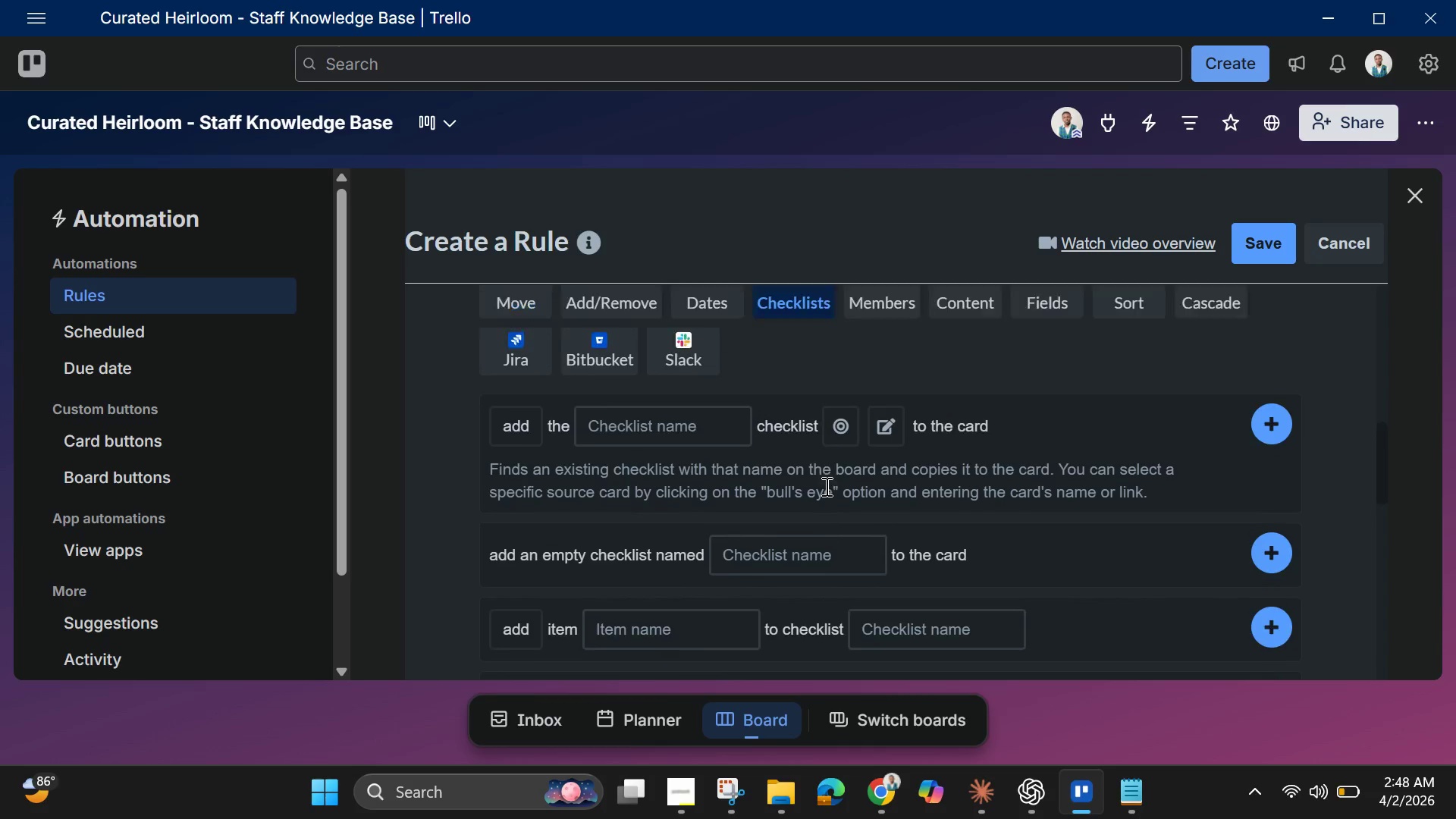 
scroll: coordinate [697, 537], scroll_direction: down, amount: 6.0
 